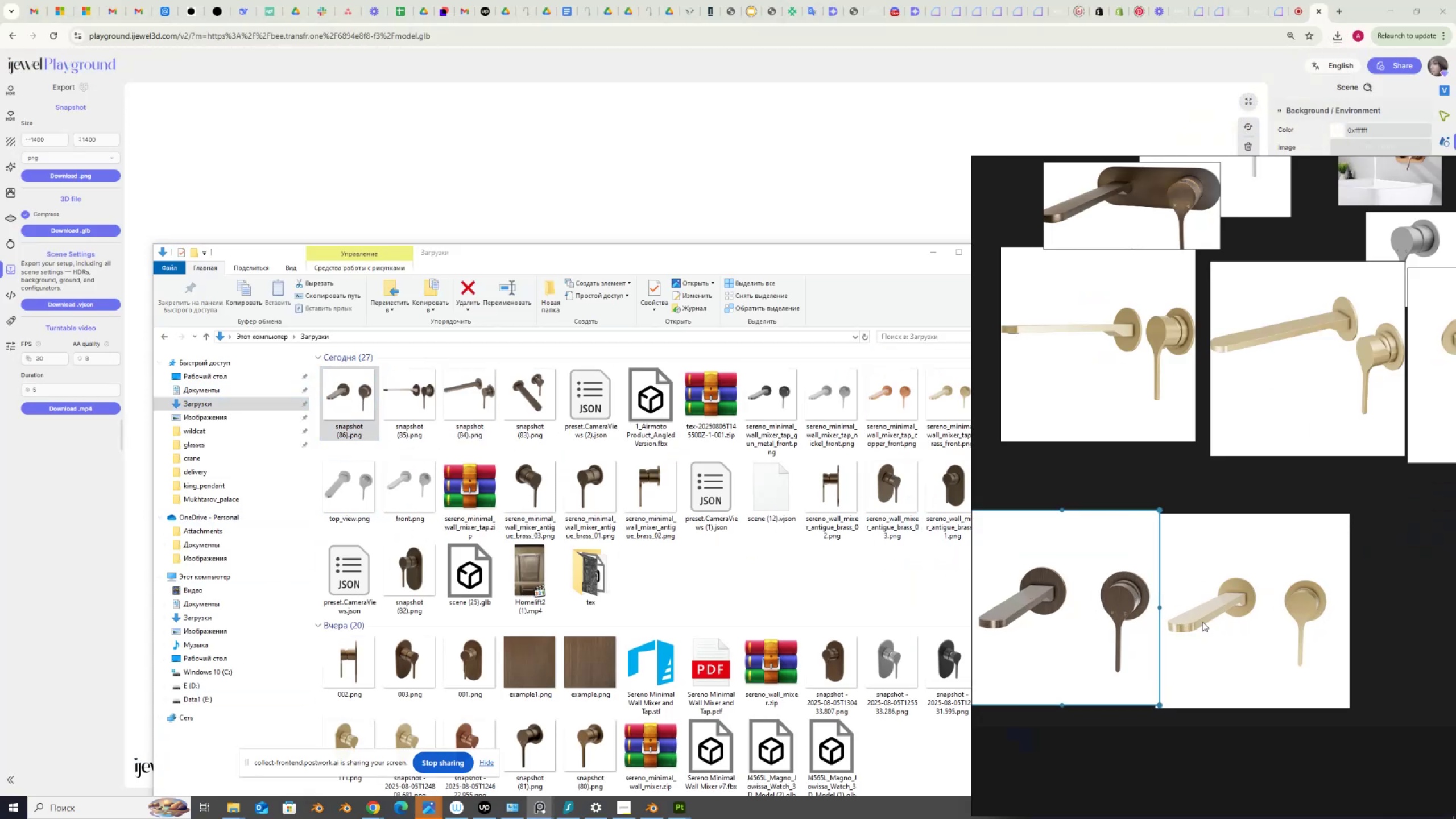 
left_click_drag(start_coordinate=[1108, 627], to_coordinate=[1299, 478])
 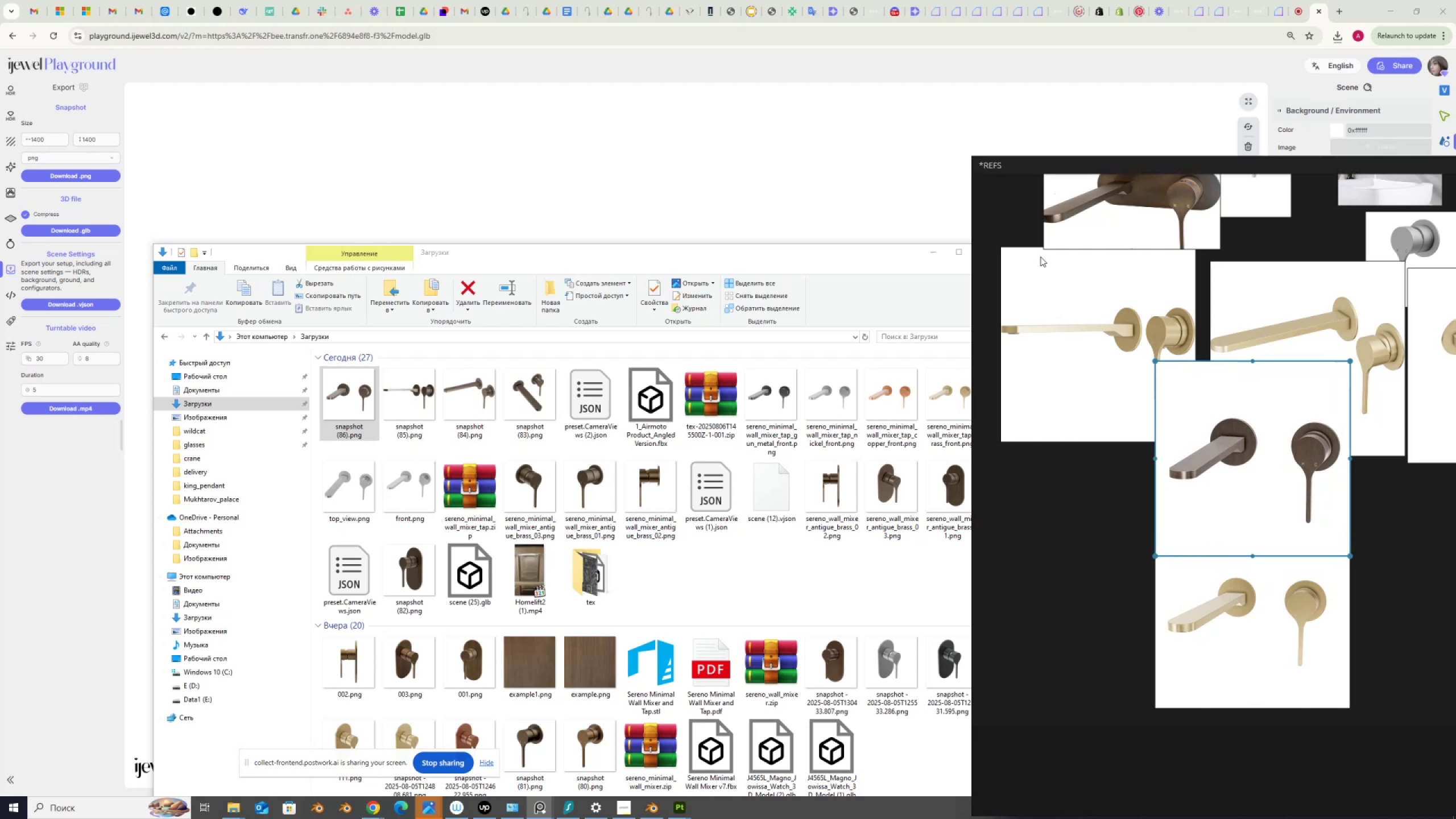 
wait(6.66)
 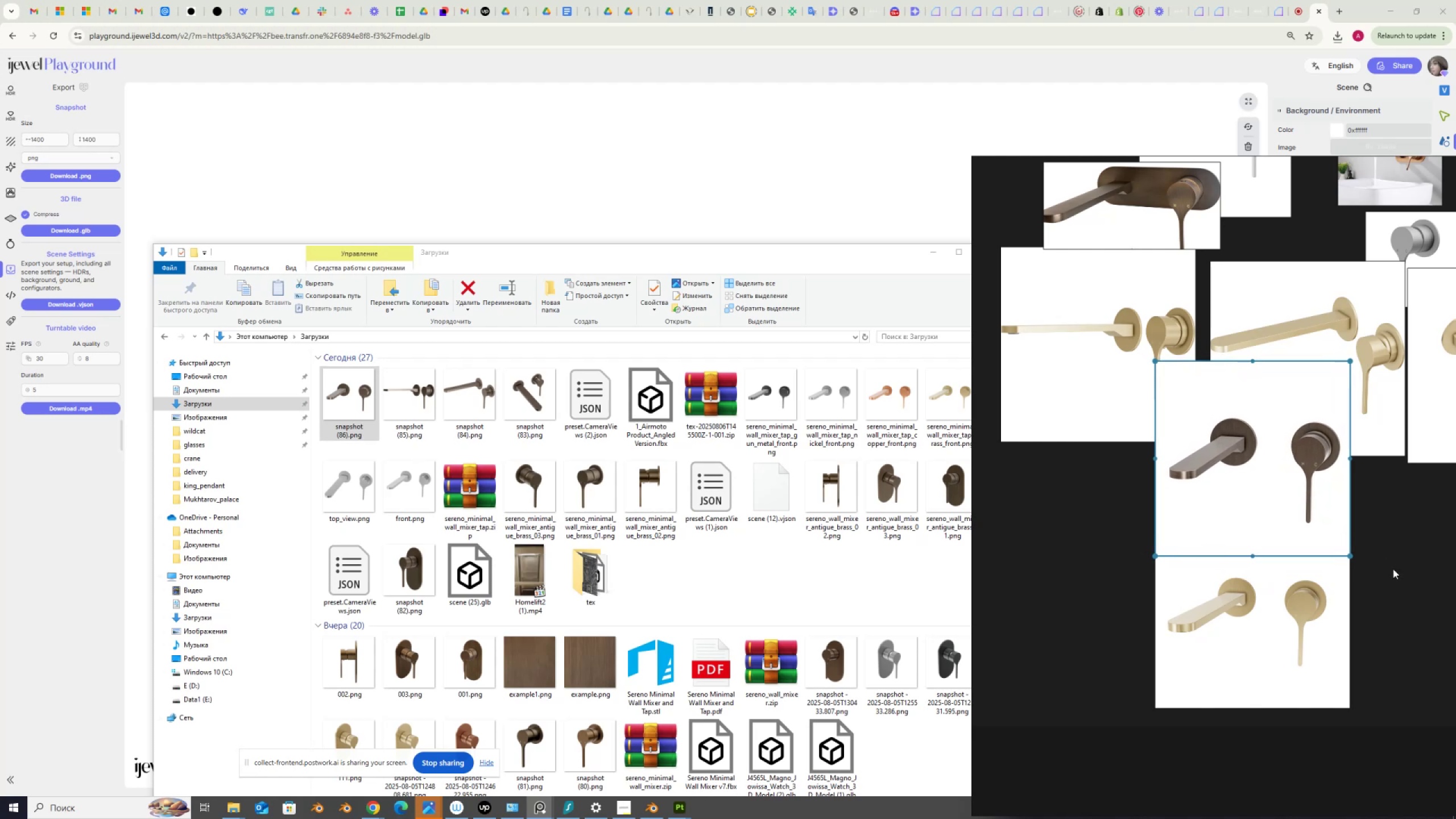 
left_click([936, 255])
 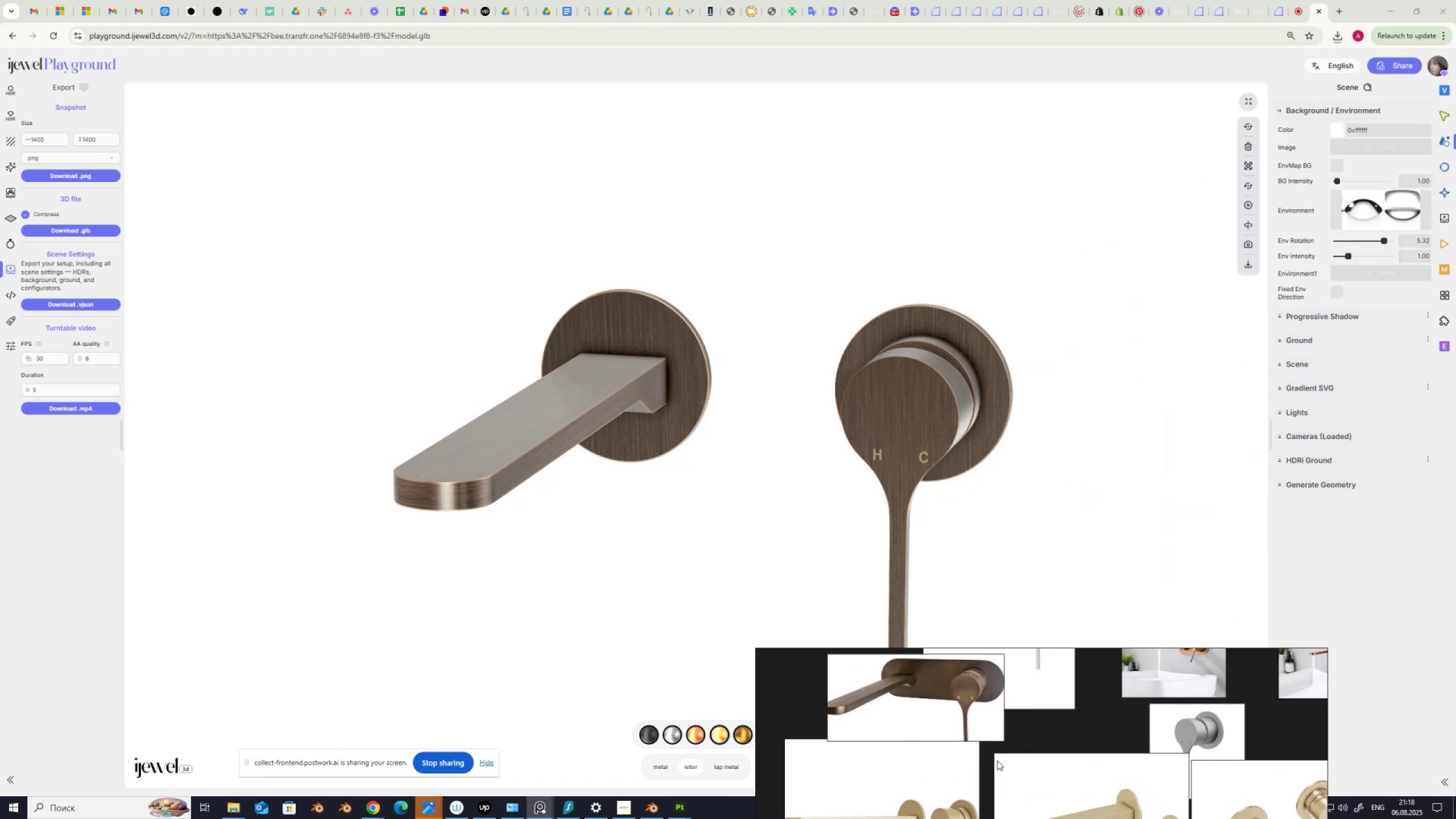 
wait(18.2)
 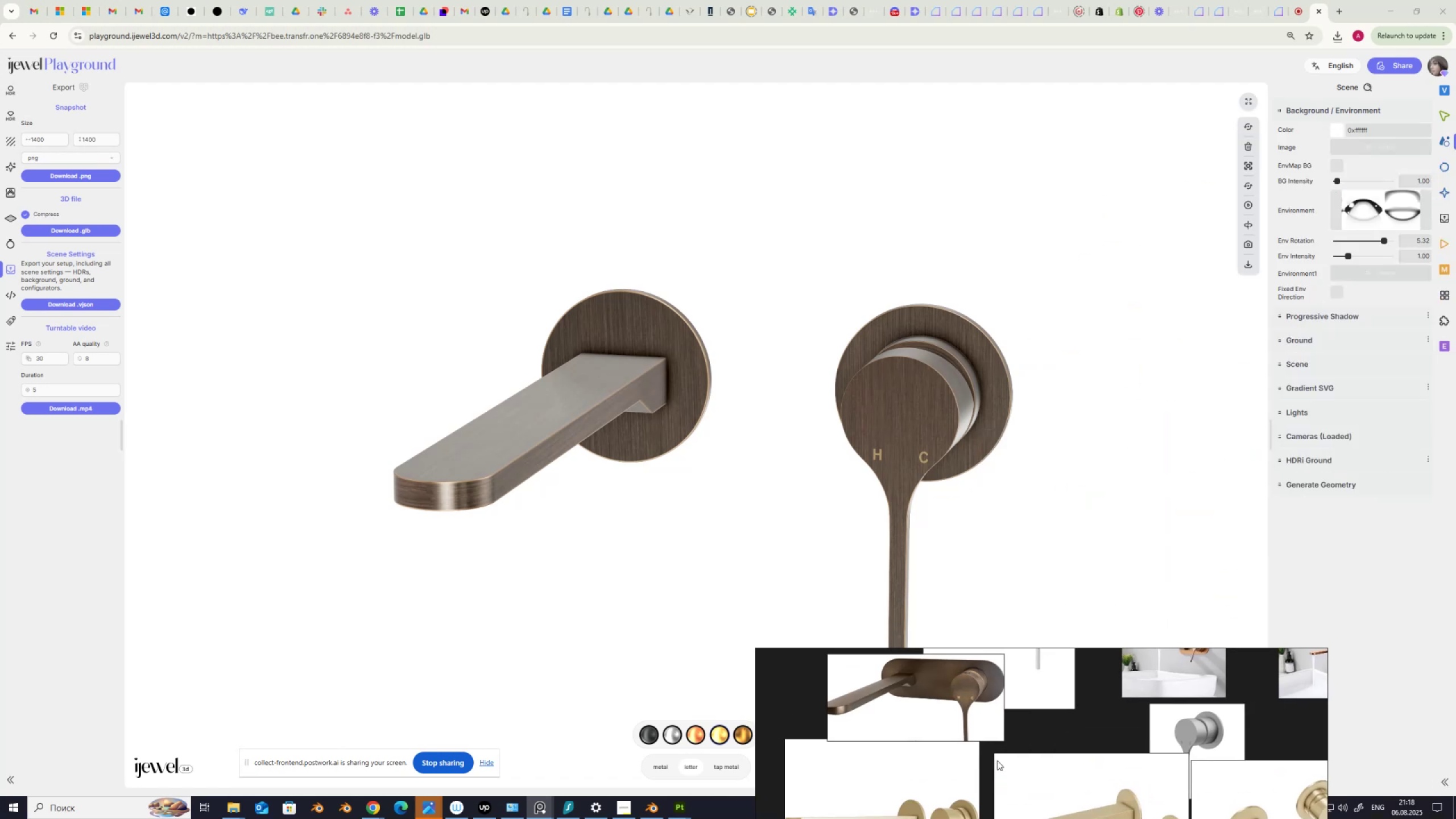 
left_click([530, 474])
 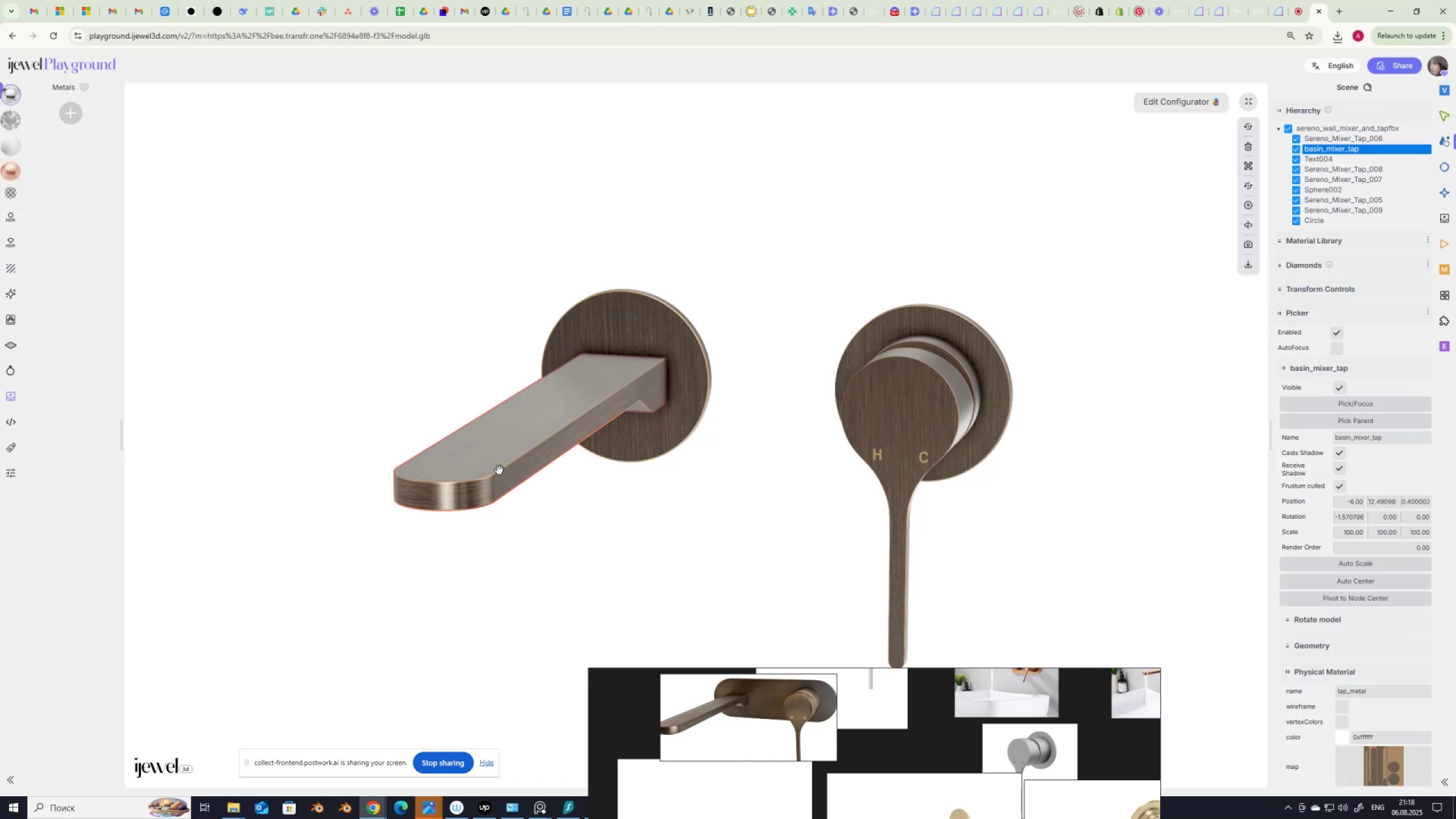 
scroll: coordinate [1340, 665], scroll_direction: down, amount: 9.0
 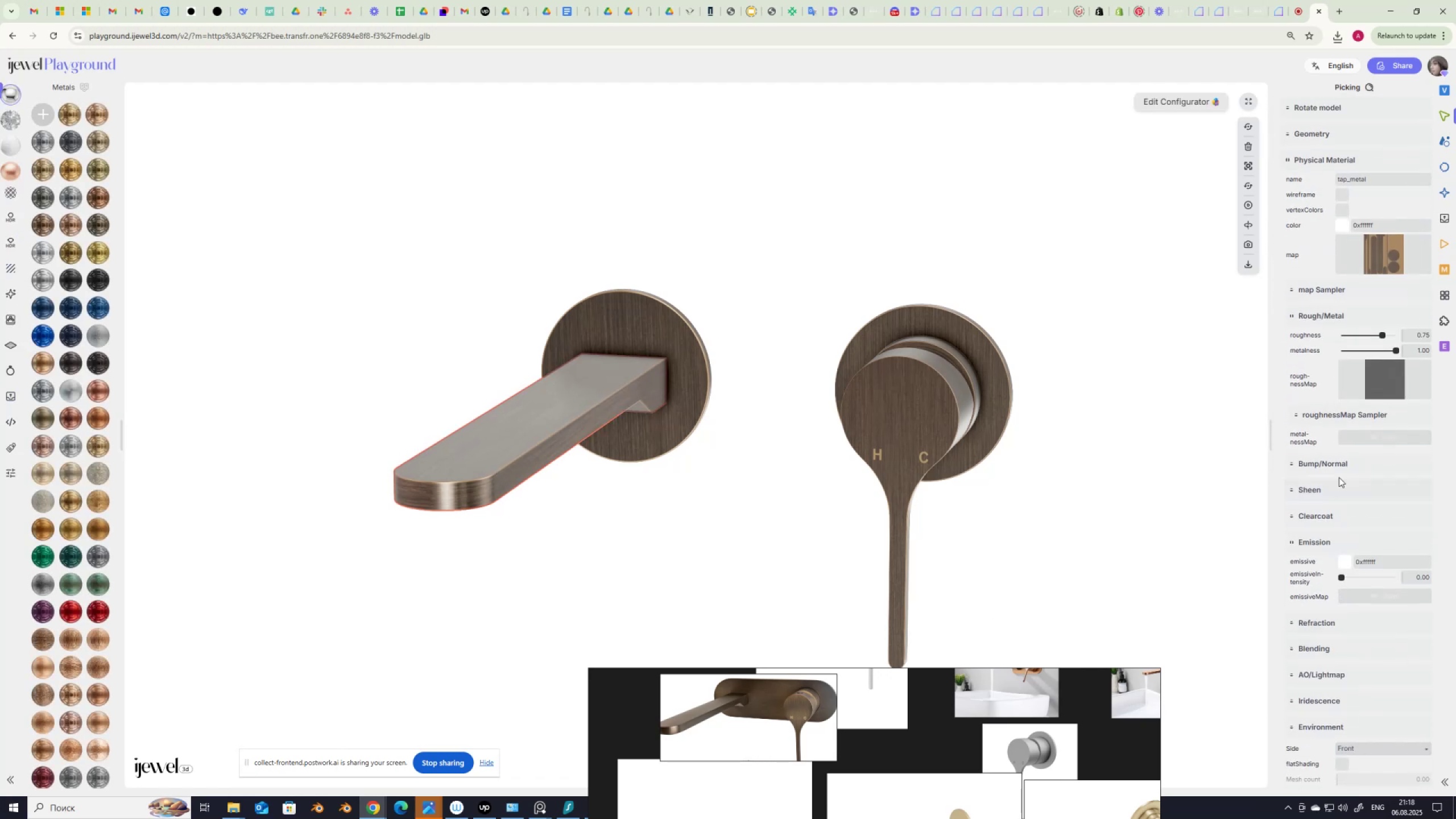 
left_click([1340, 466])
 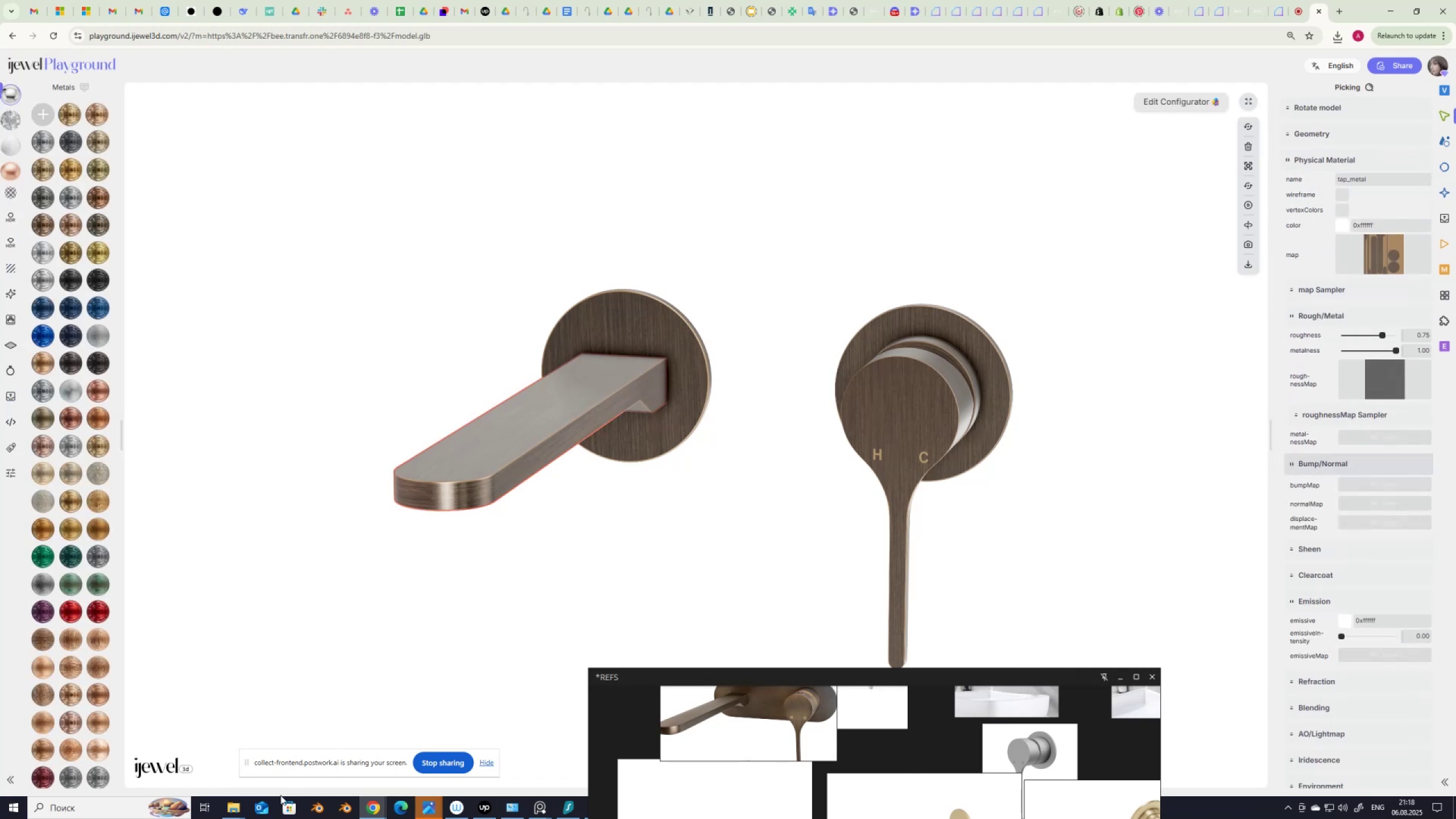 
left_click([231, 809])
 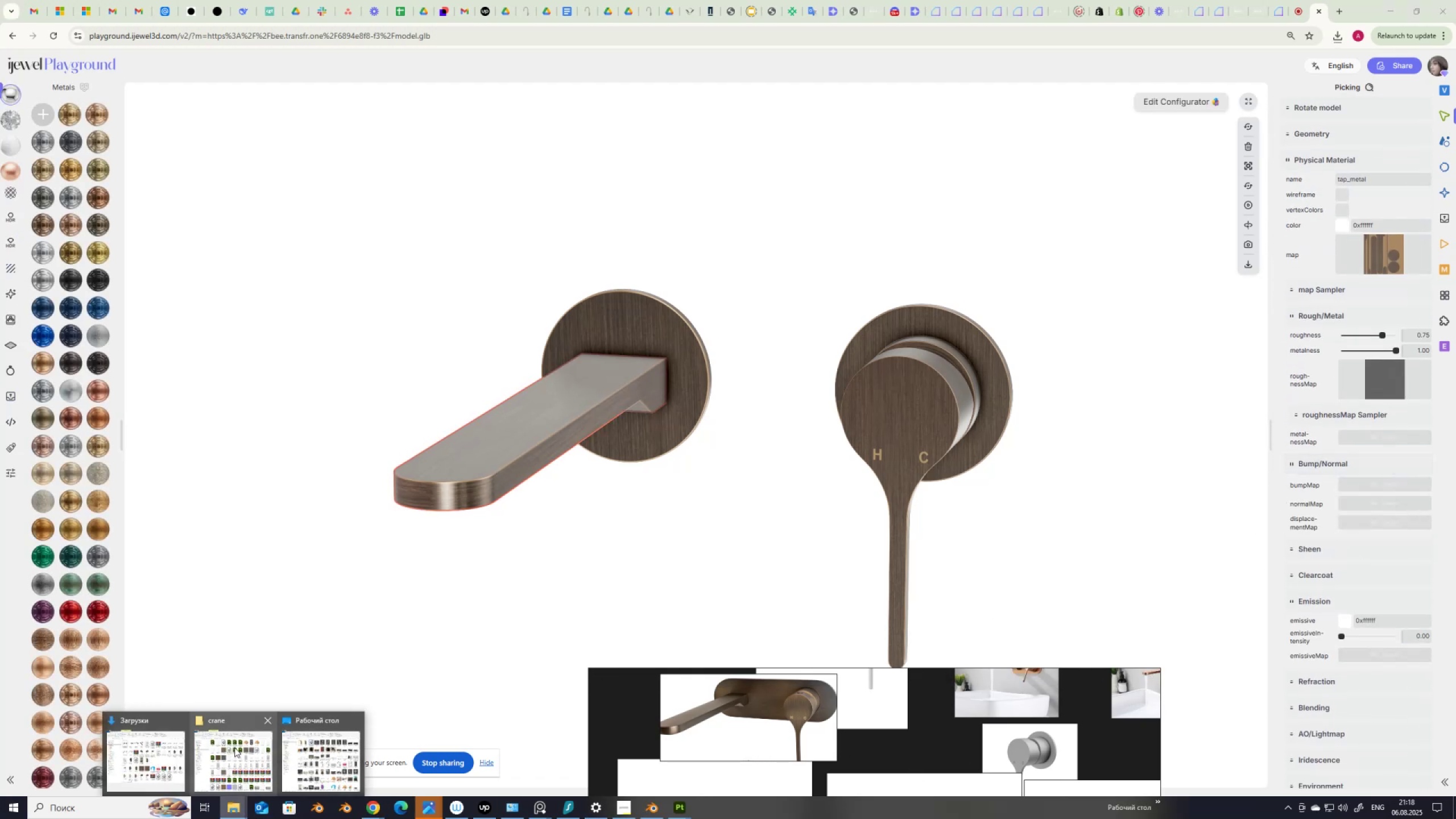 
left_click([236, 747])
 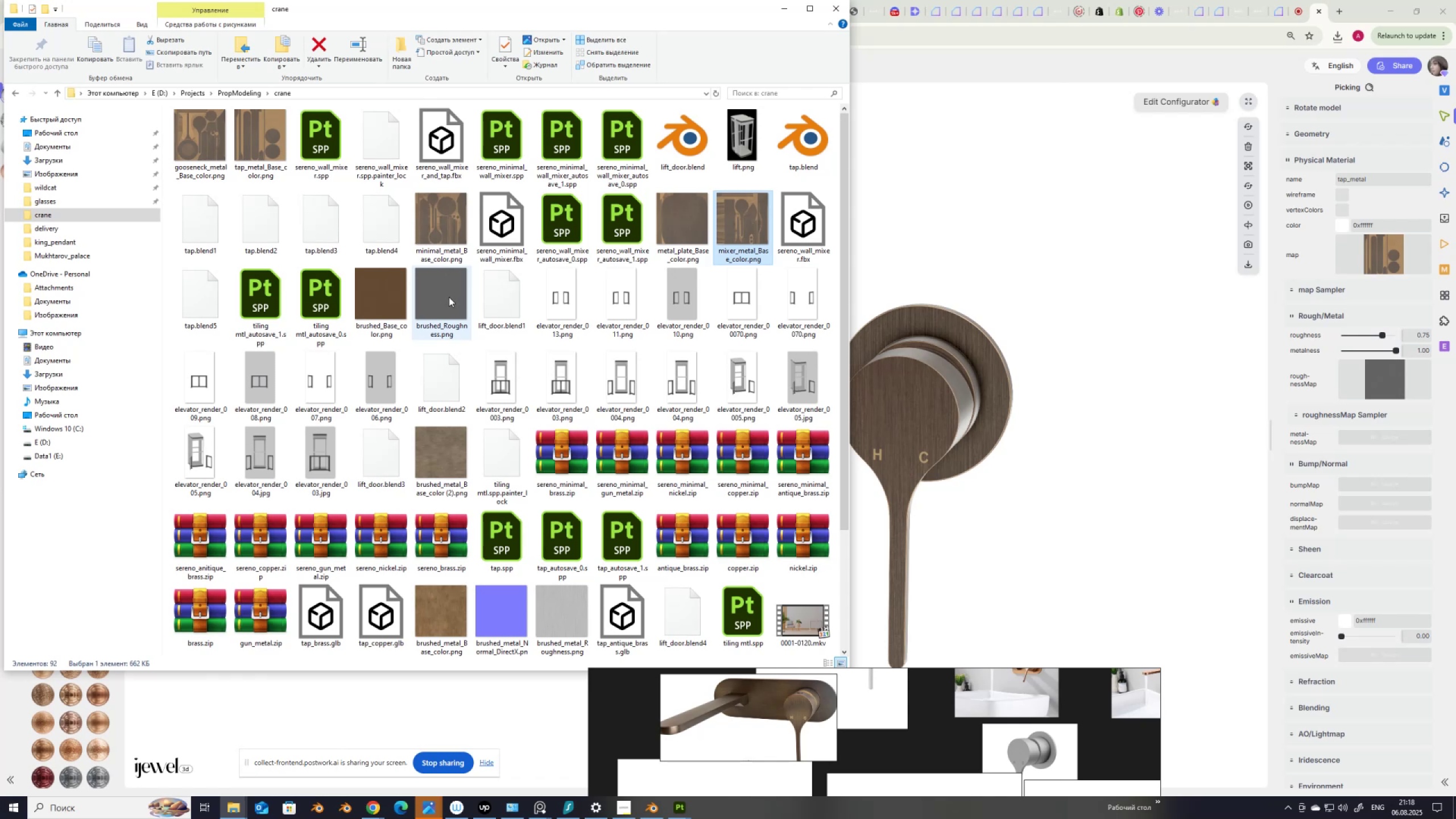 
left_click_drag(start_coordinate=[446, 297], to_coordinate=[1388, 483])
 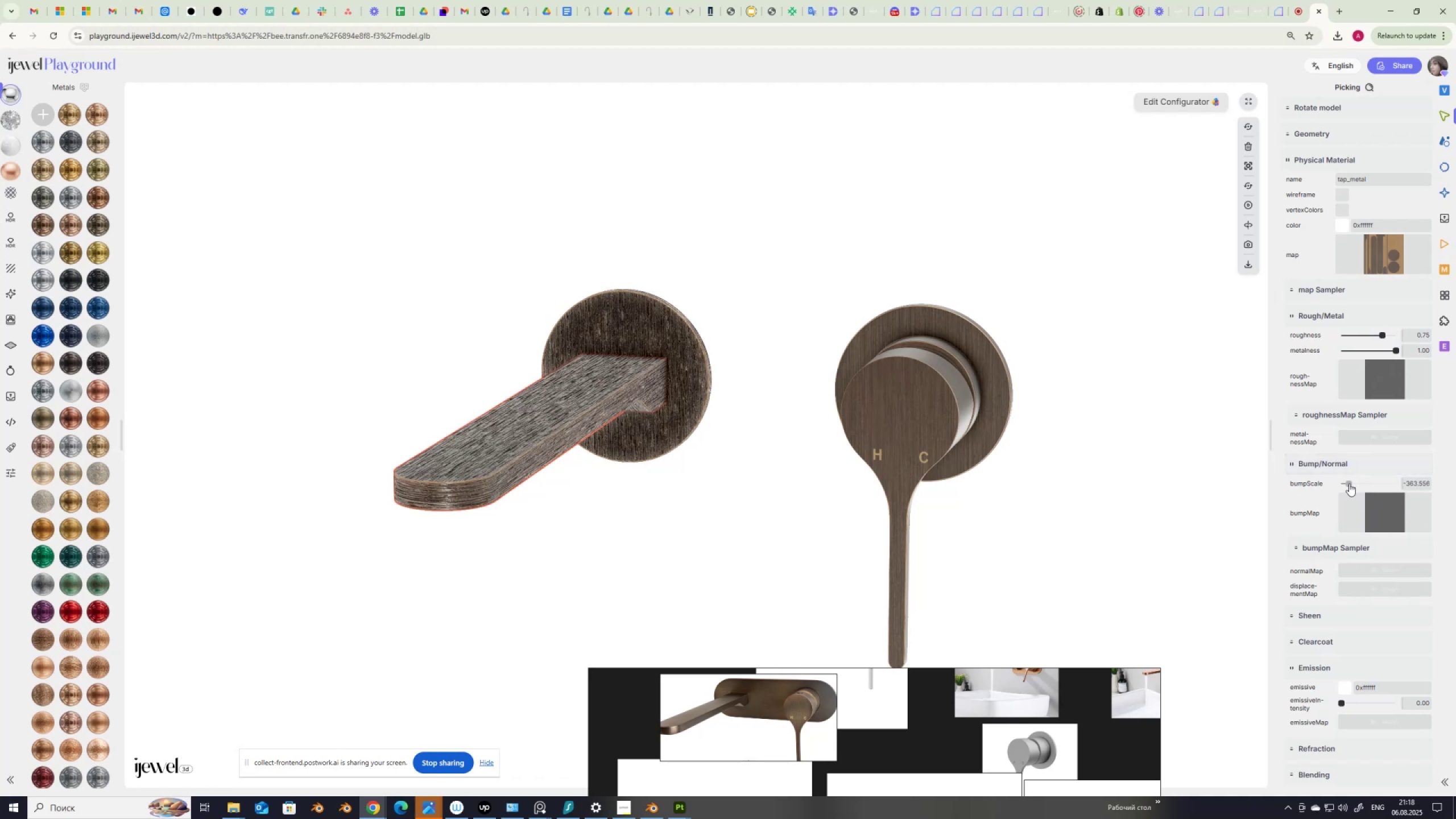 
wait(14.21)
 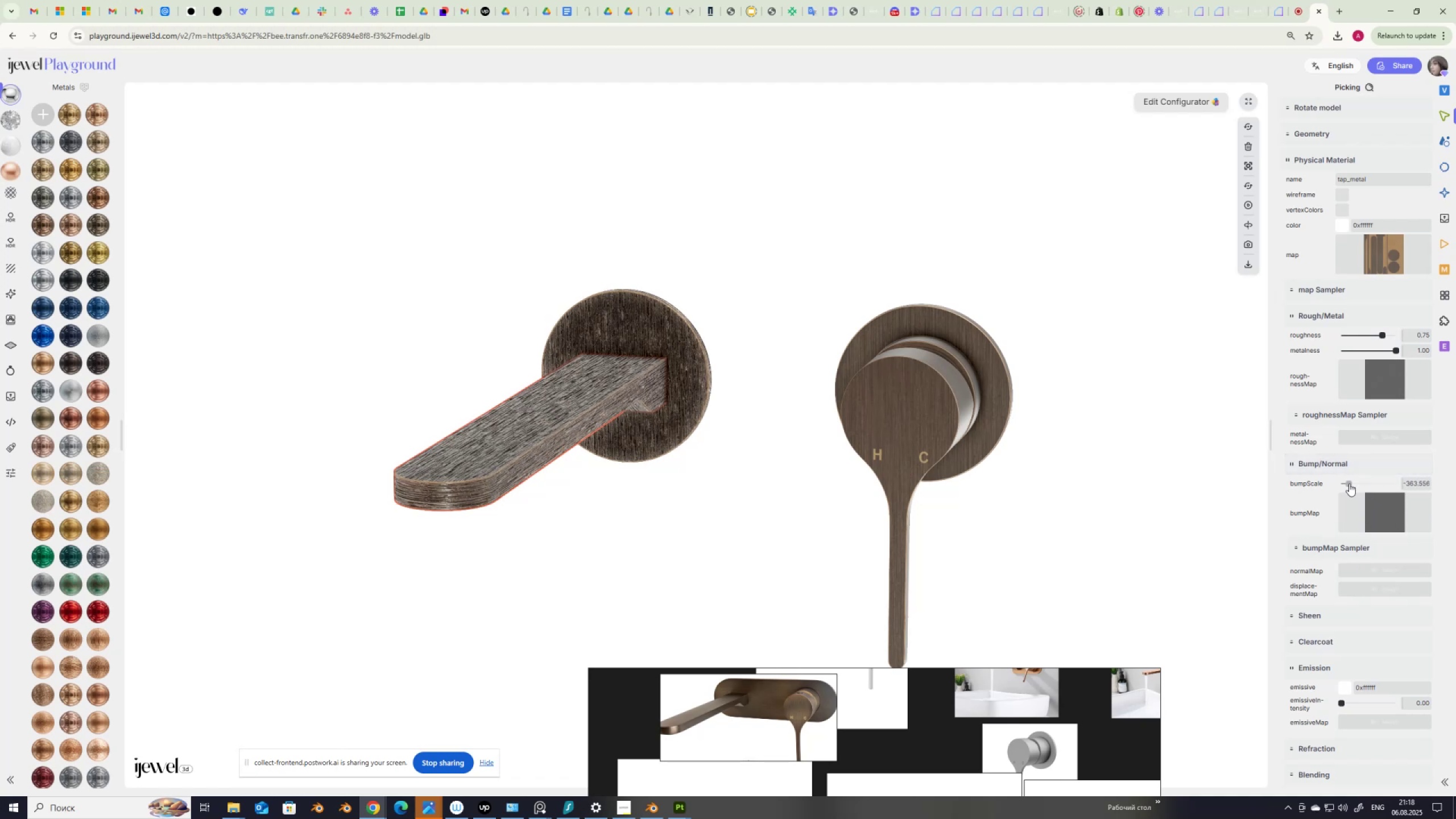 
left_click_drag(start_coordinate=[1410, 485], to_coordinate=[1455, 487])
 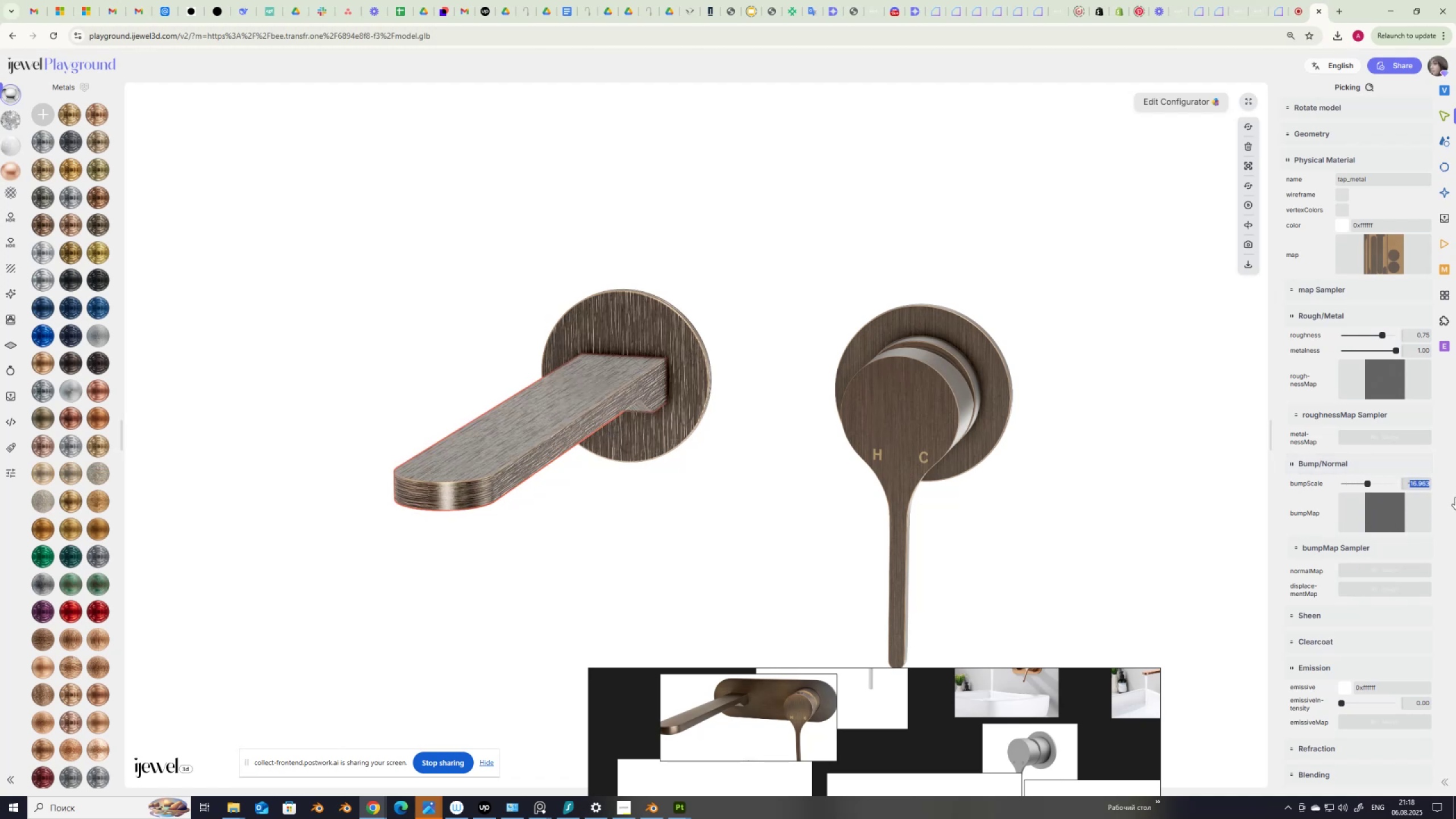 
key(Numpad5)
 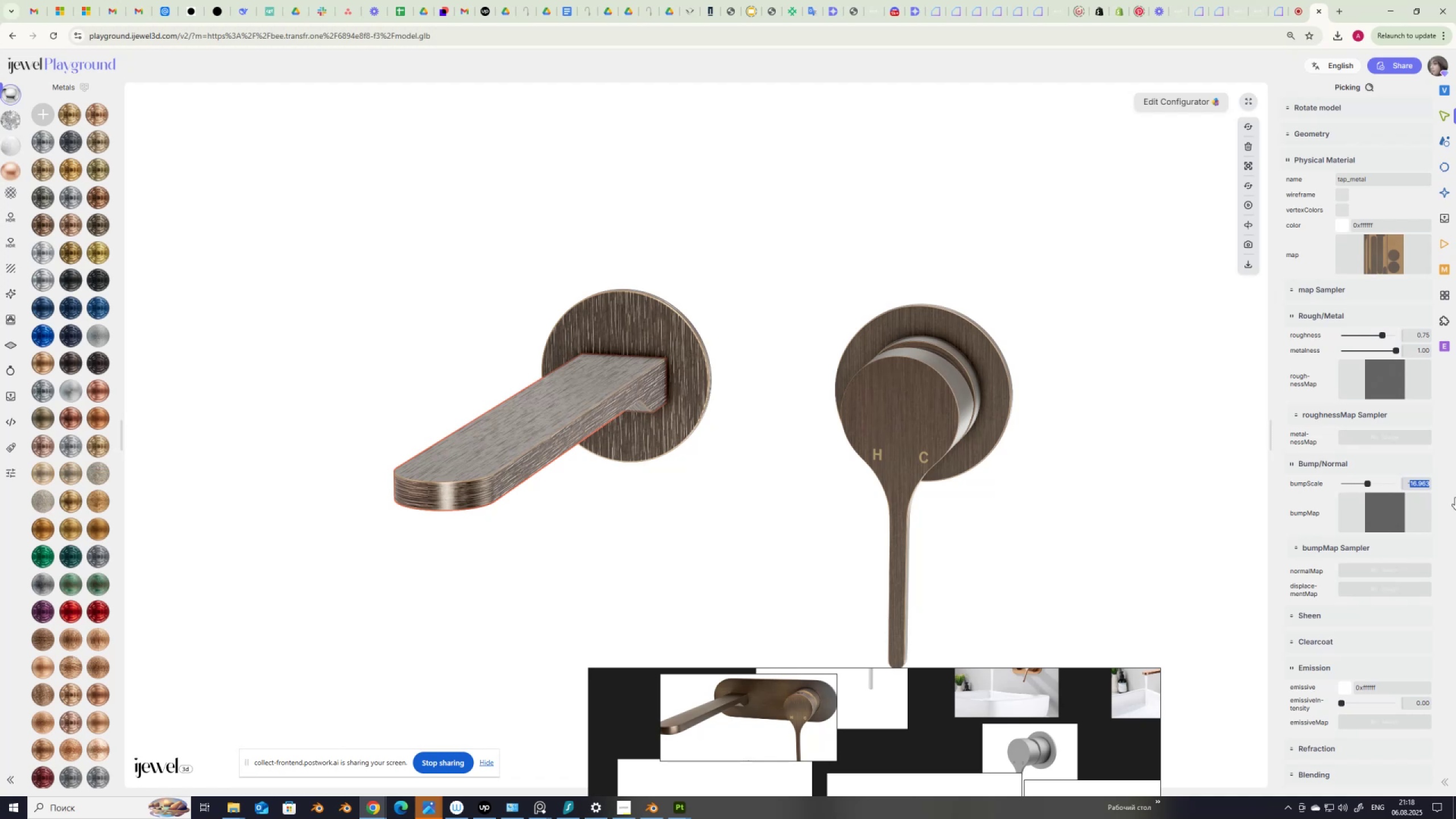 
key(NumpadEnter)
 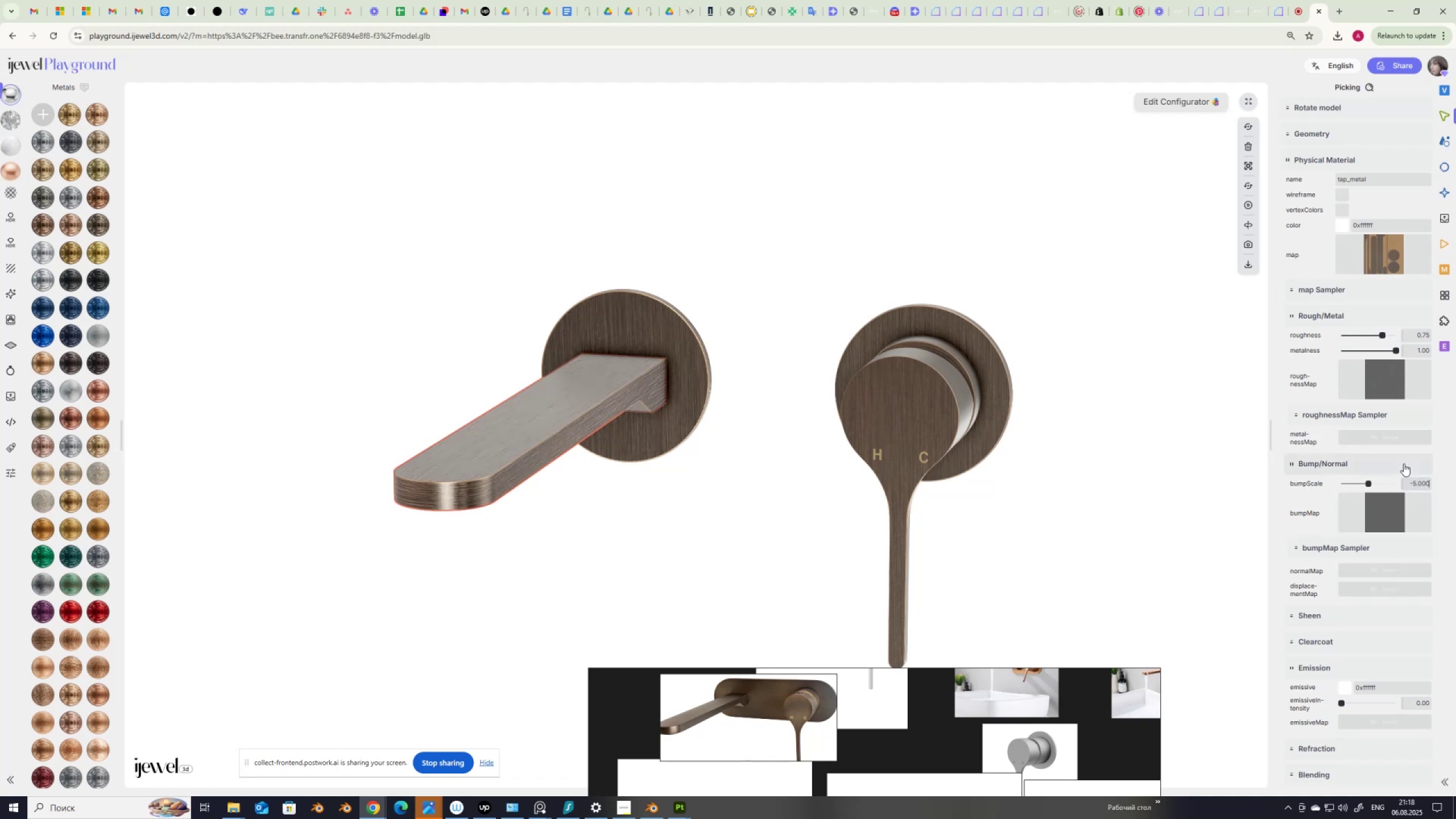 
left_click_drag(start_coordinate=[1408, 482], to_coordinate=[1448, 485])
 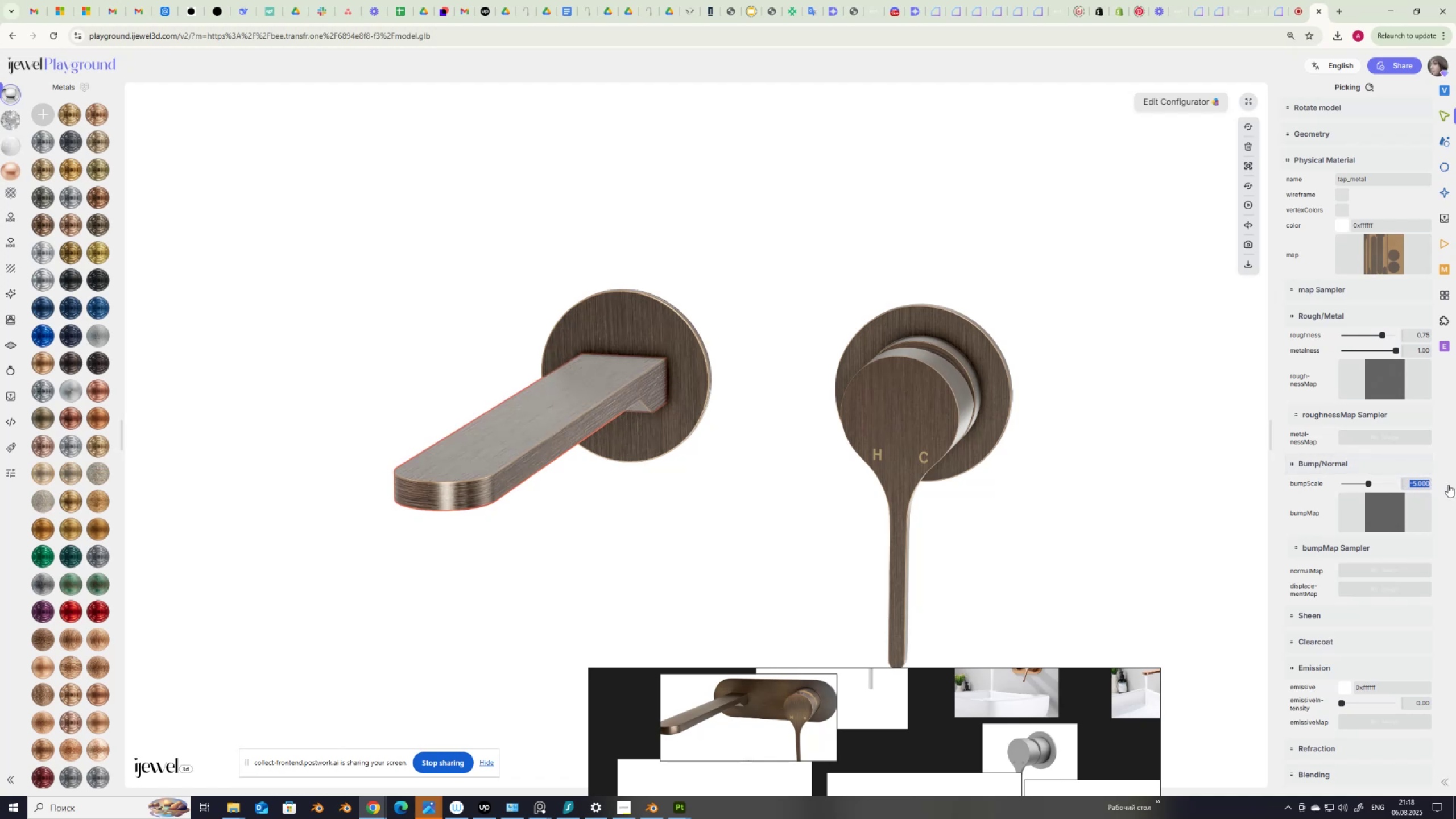 
key(Numpad1)
 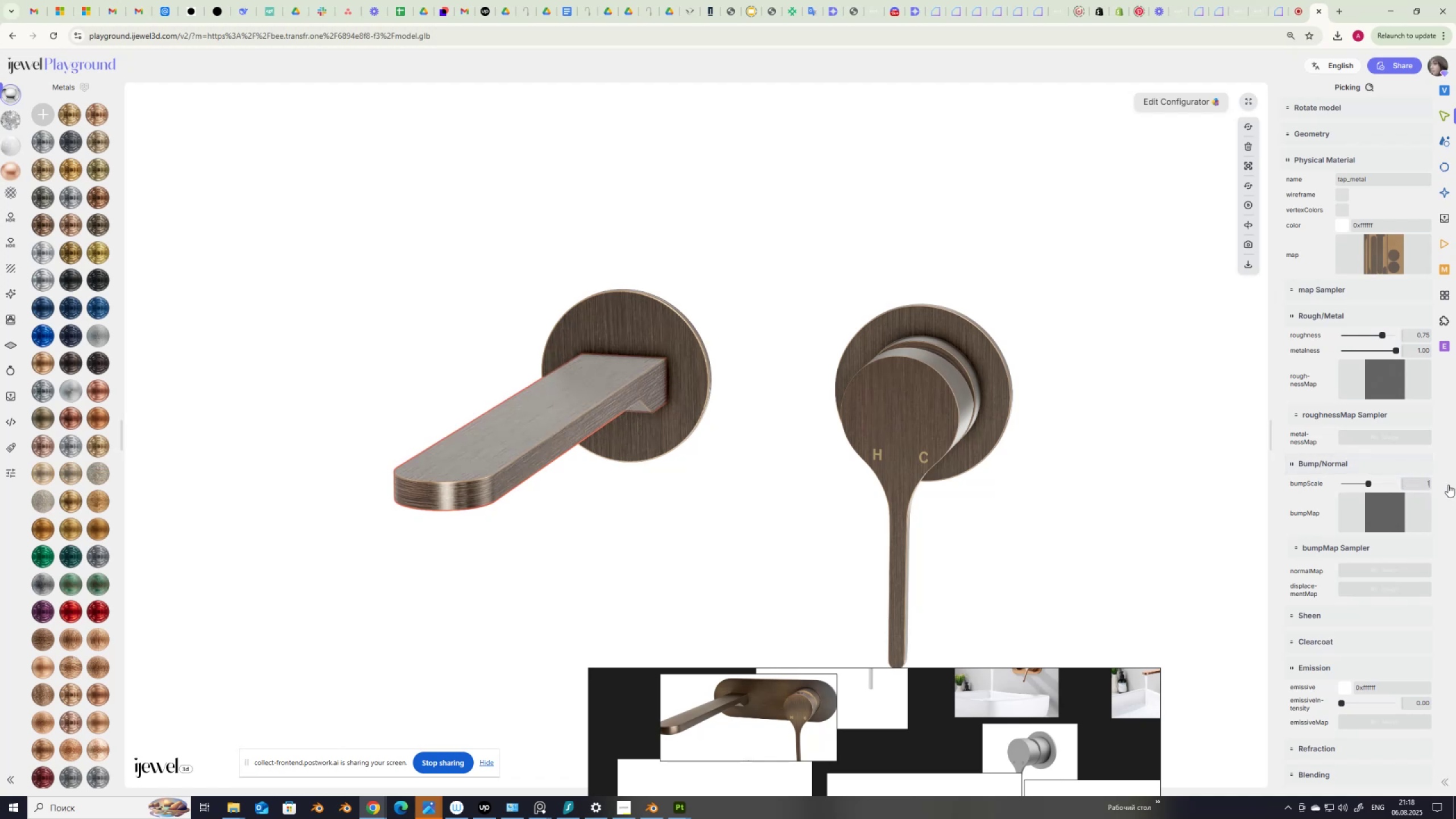 
key(Numpad0)
 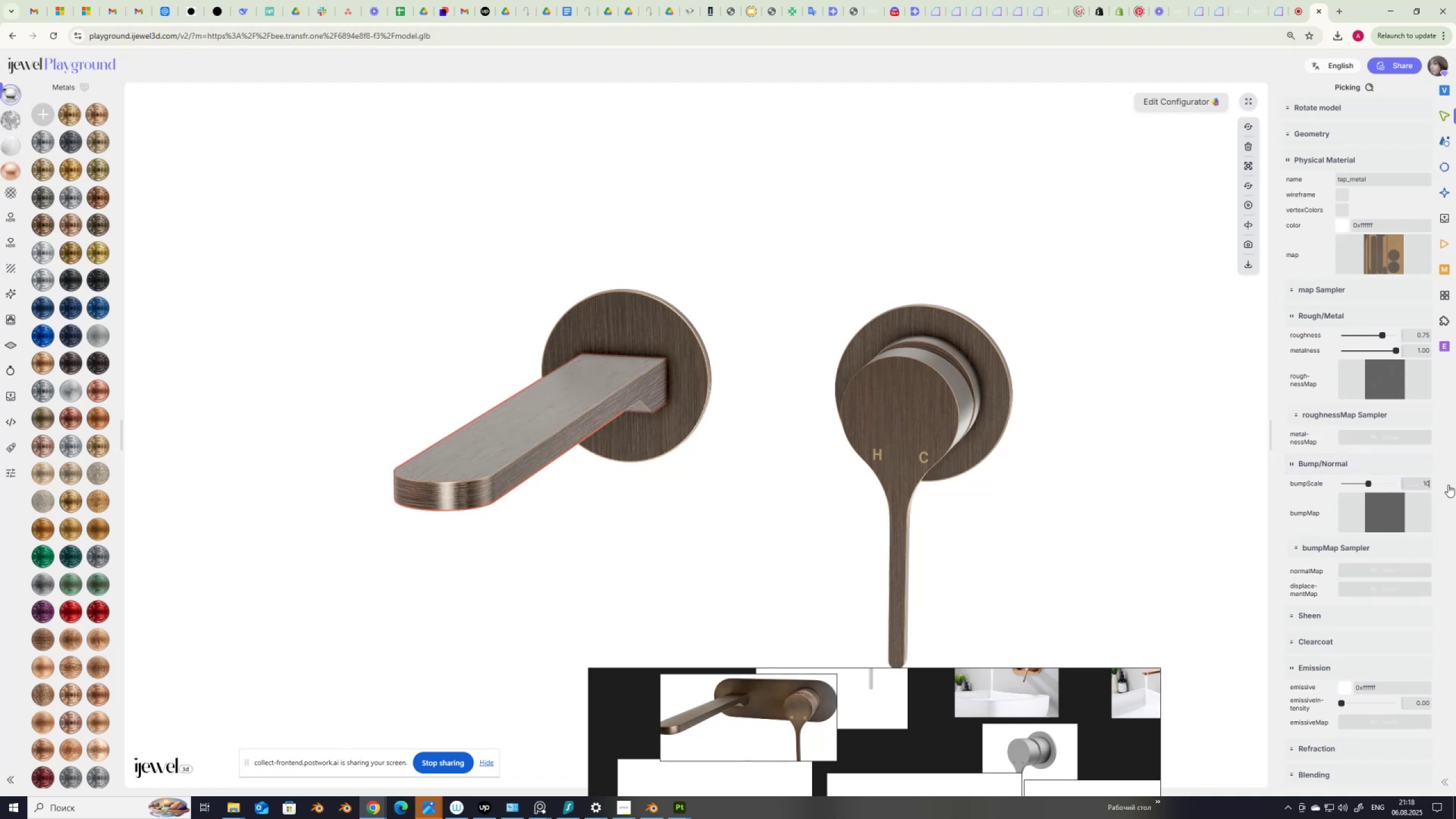 
key(NumpadEnter)
 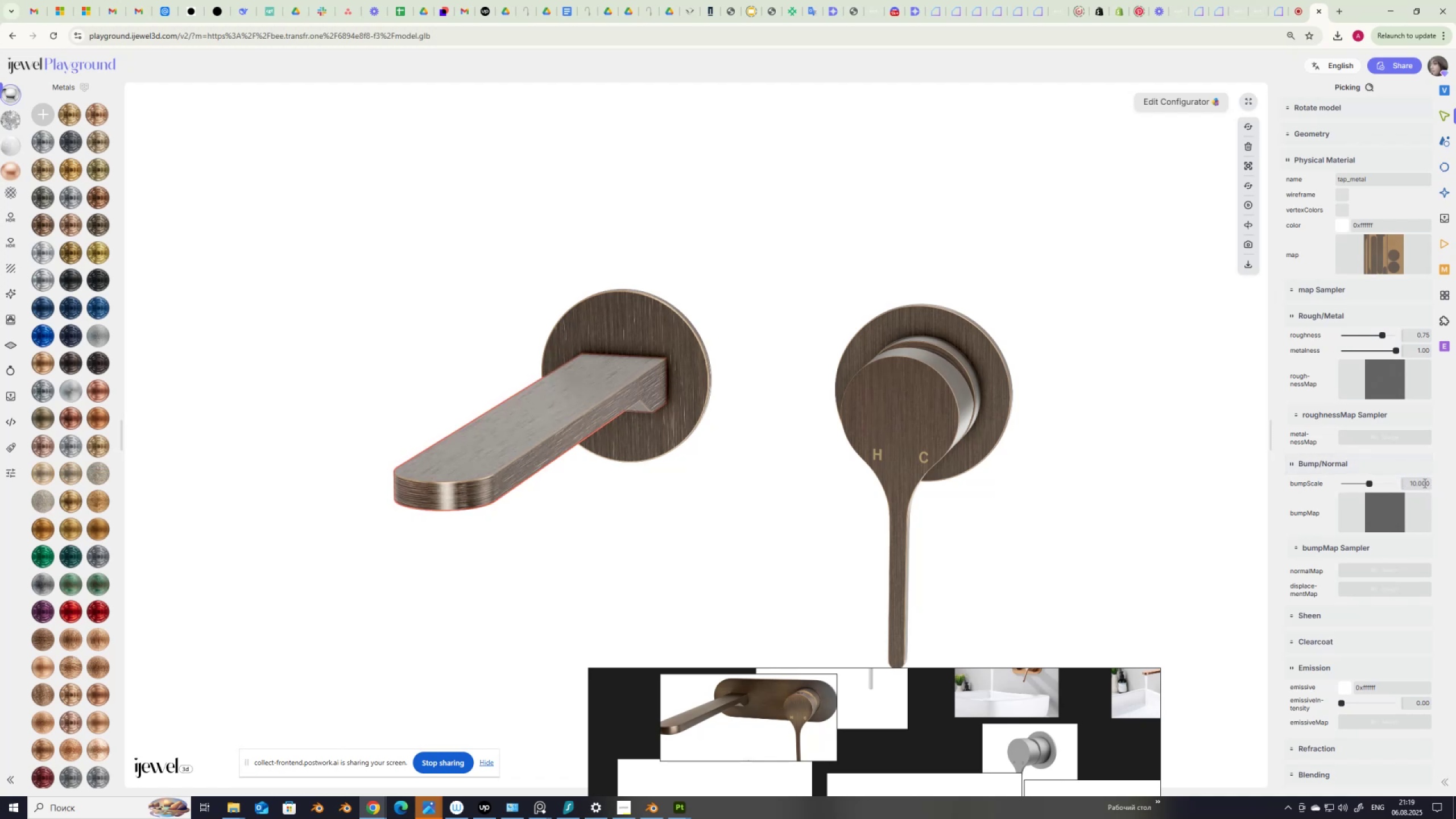 
left_click_drag(start_coordinate=[1407, 481], to_coordinate=[1453, 484])
 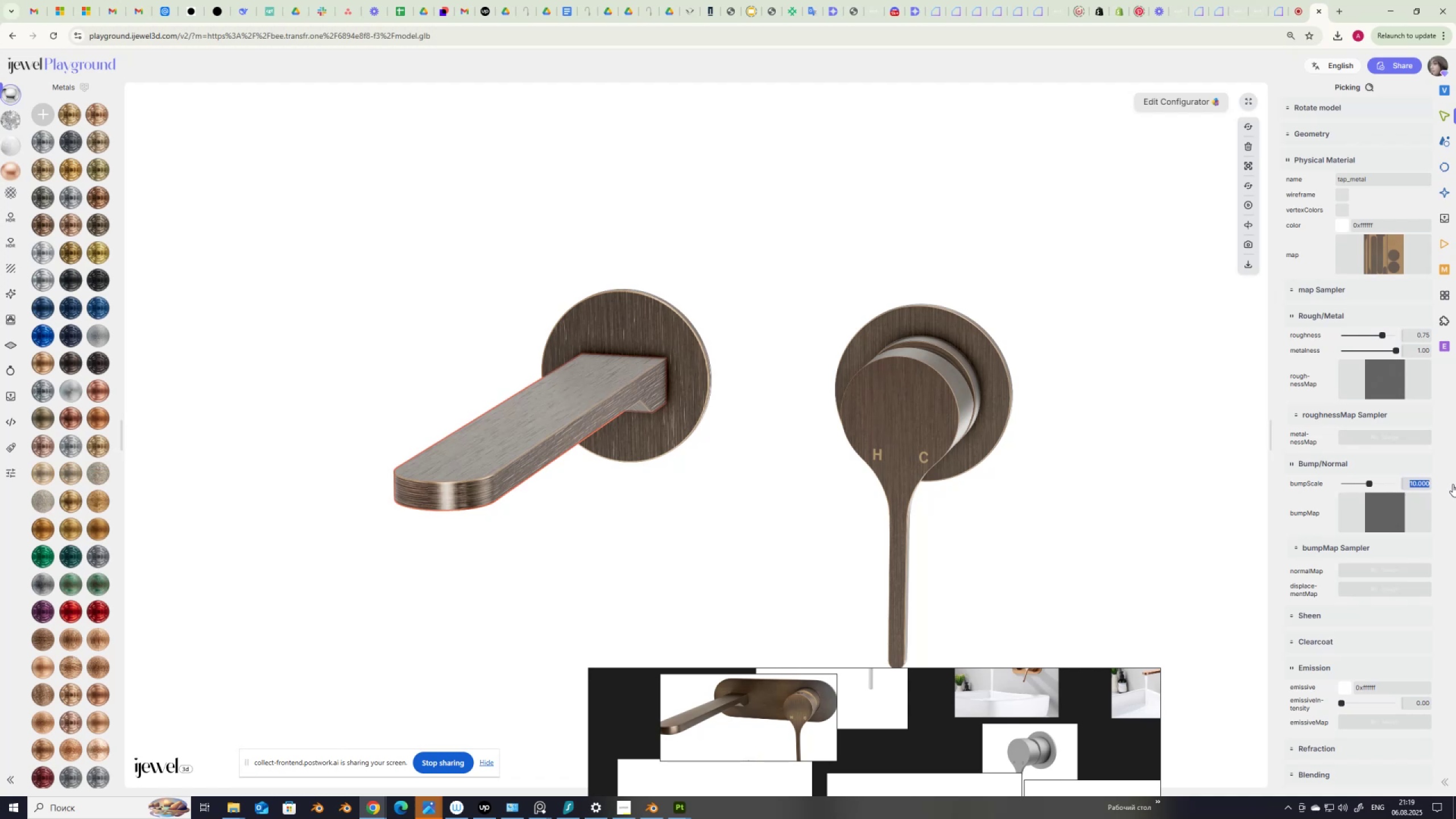 
key(Numpad6)
 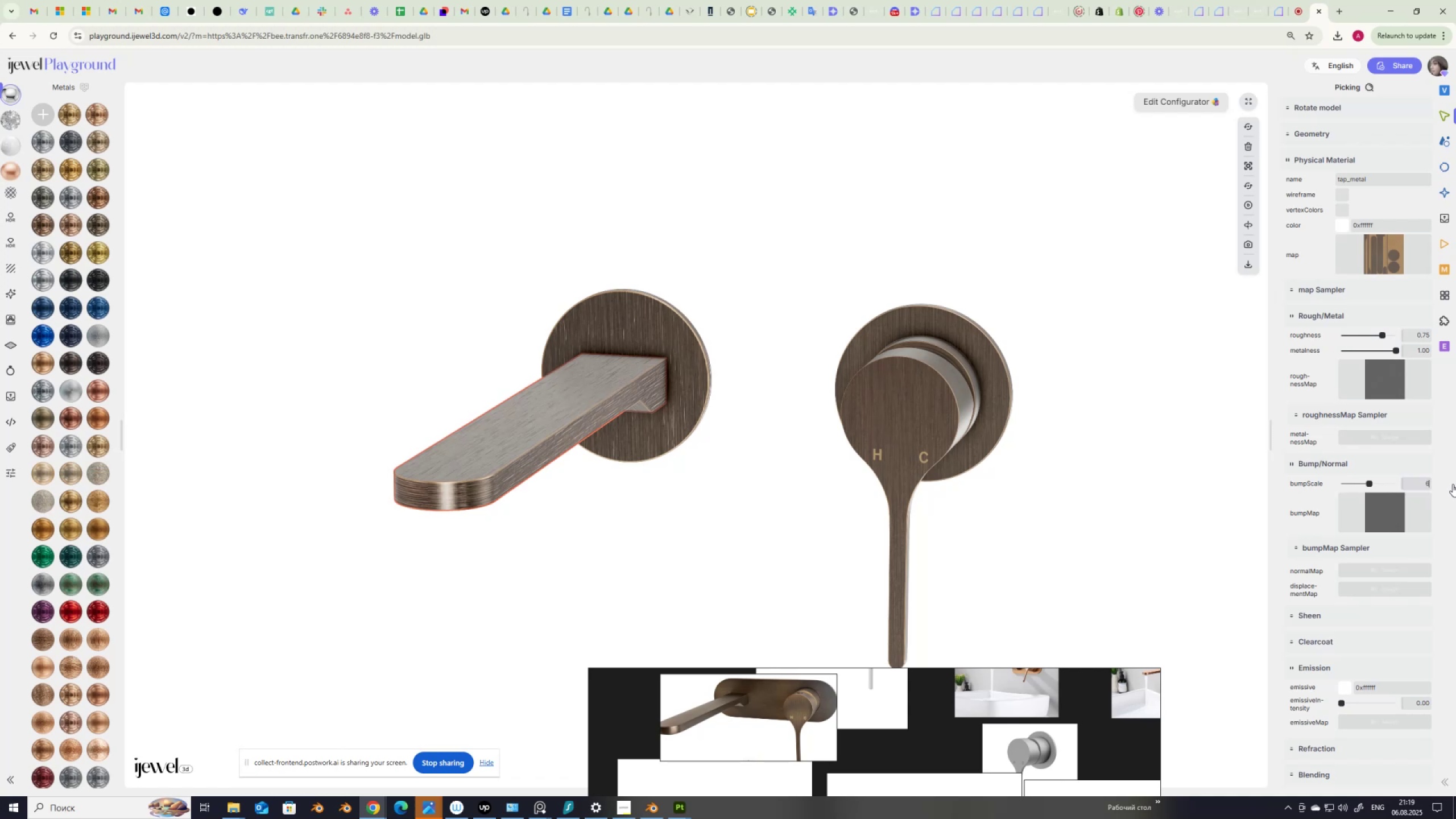 
key(NumpadEnter)
 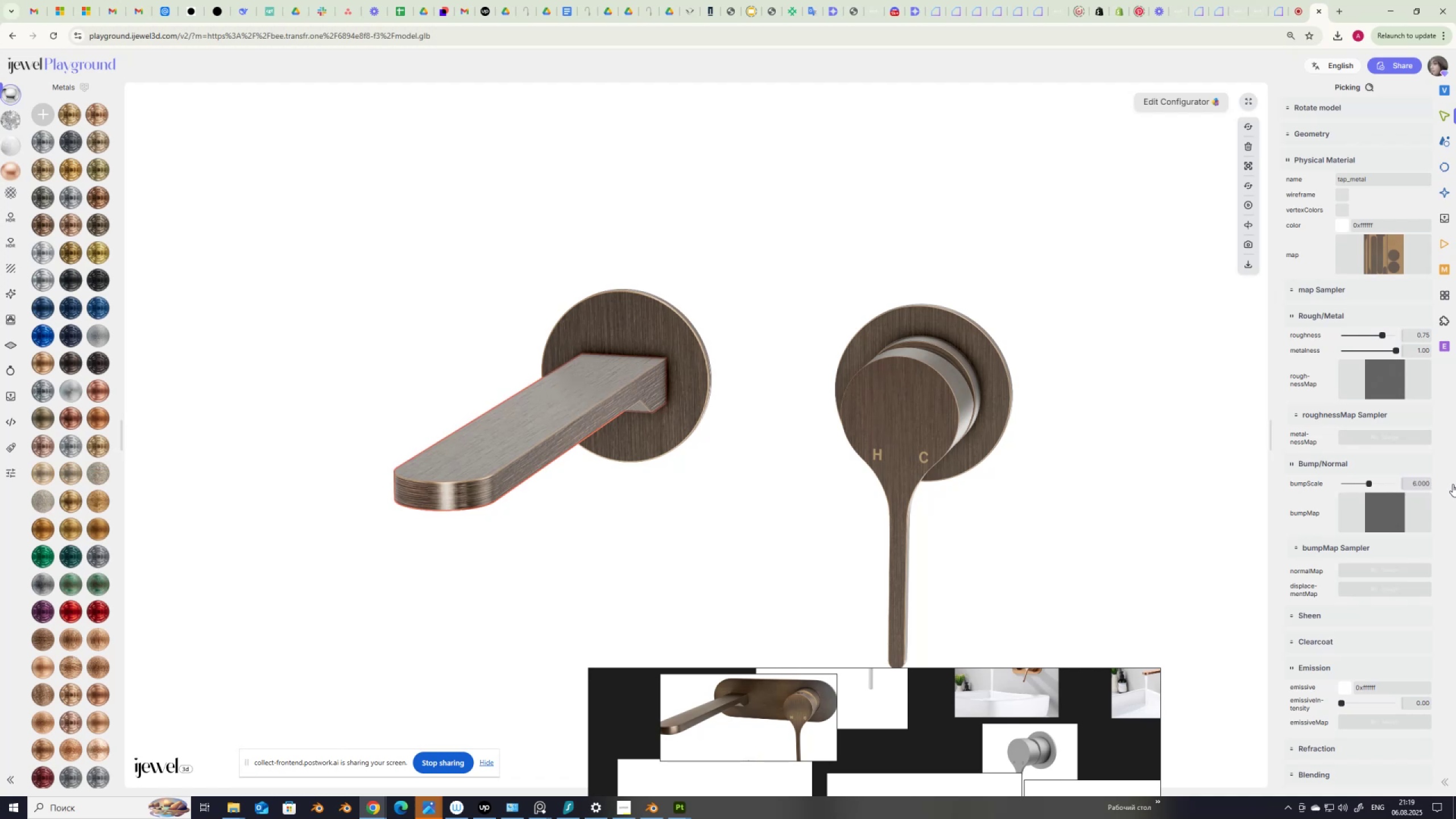 
left_click_drag(start_coordinate=[1413, 481], to_coordinate=[1453, 486])
 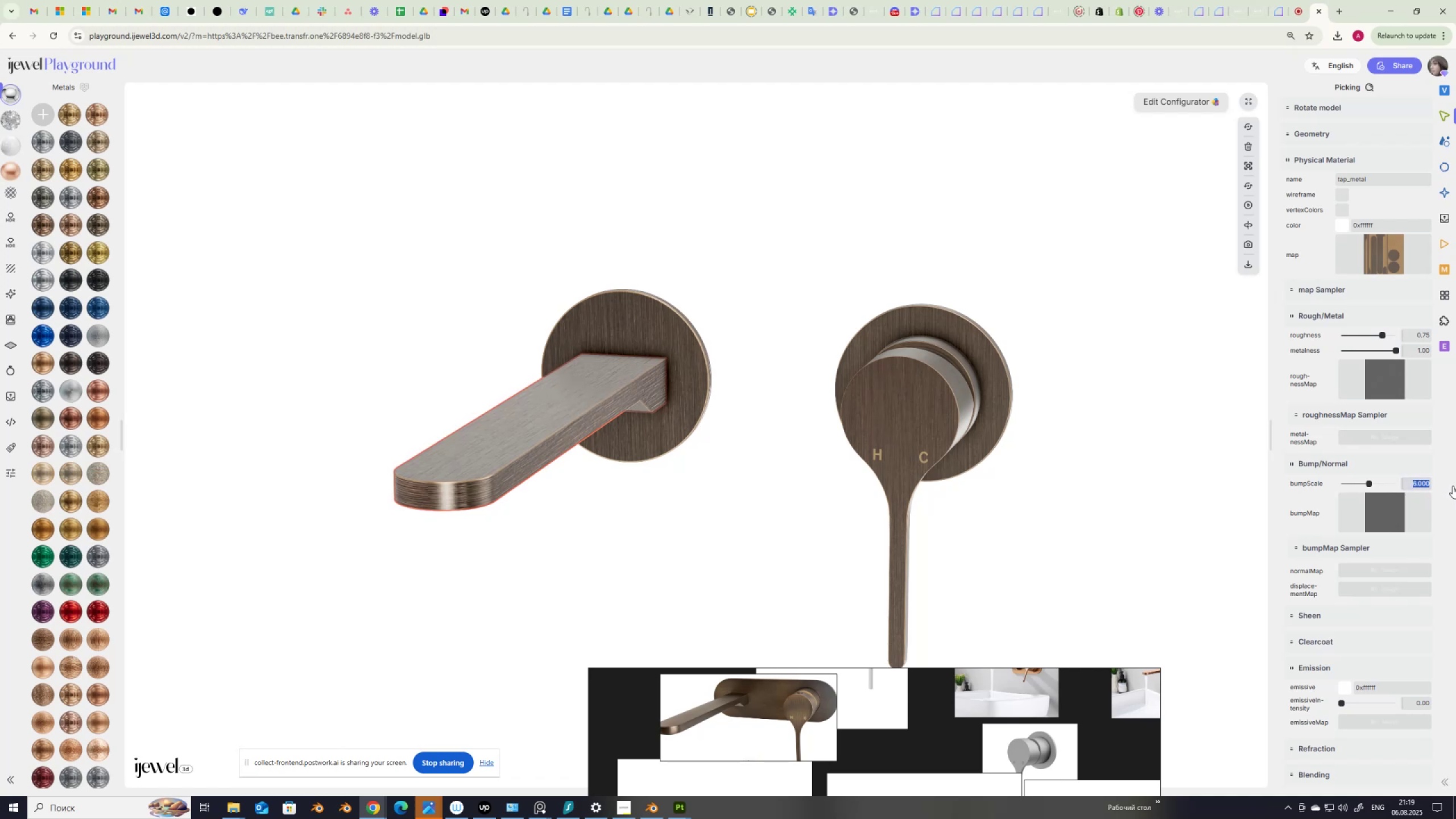 
key(Numpad3)
 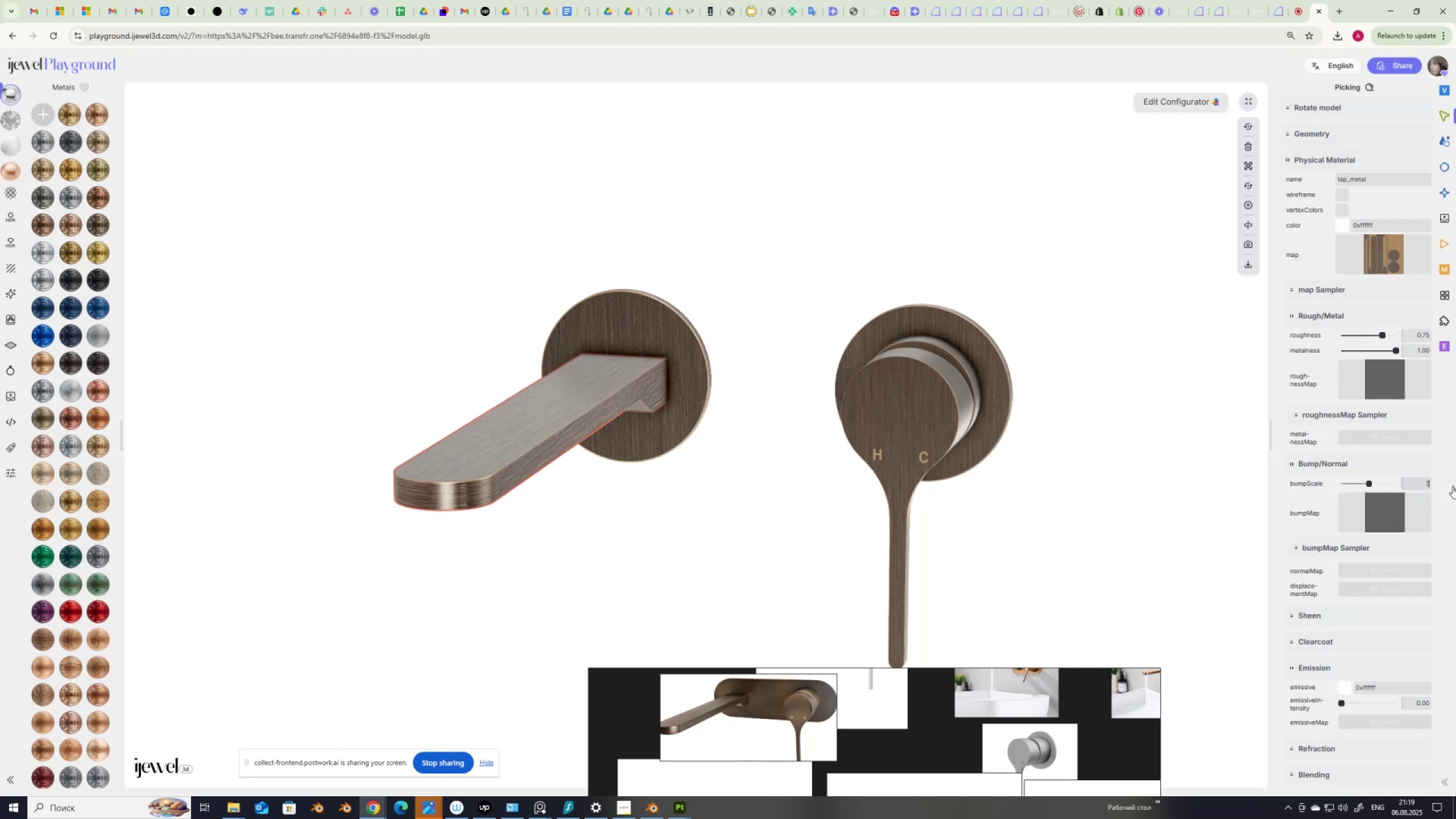 
key(NumpadEnter)
 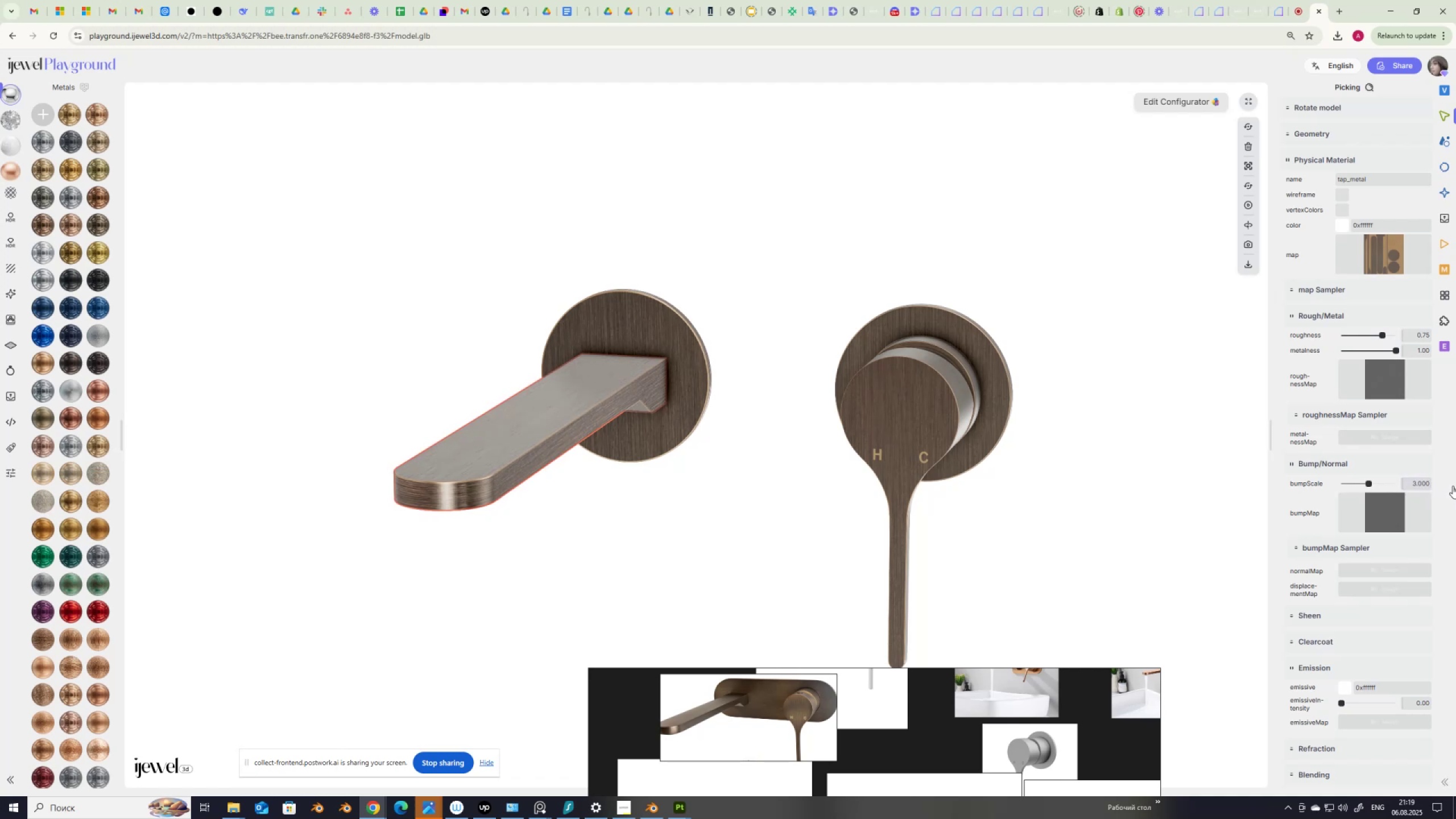 
left_click_drag(start_coordinate=[1411, 482], to_coordinate=[1452, 487])
 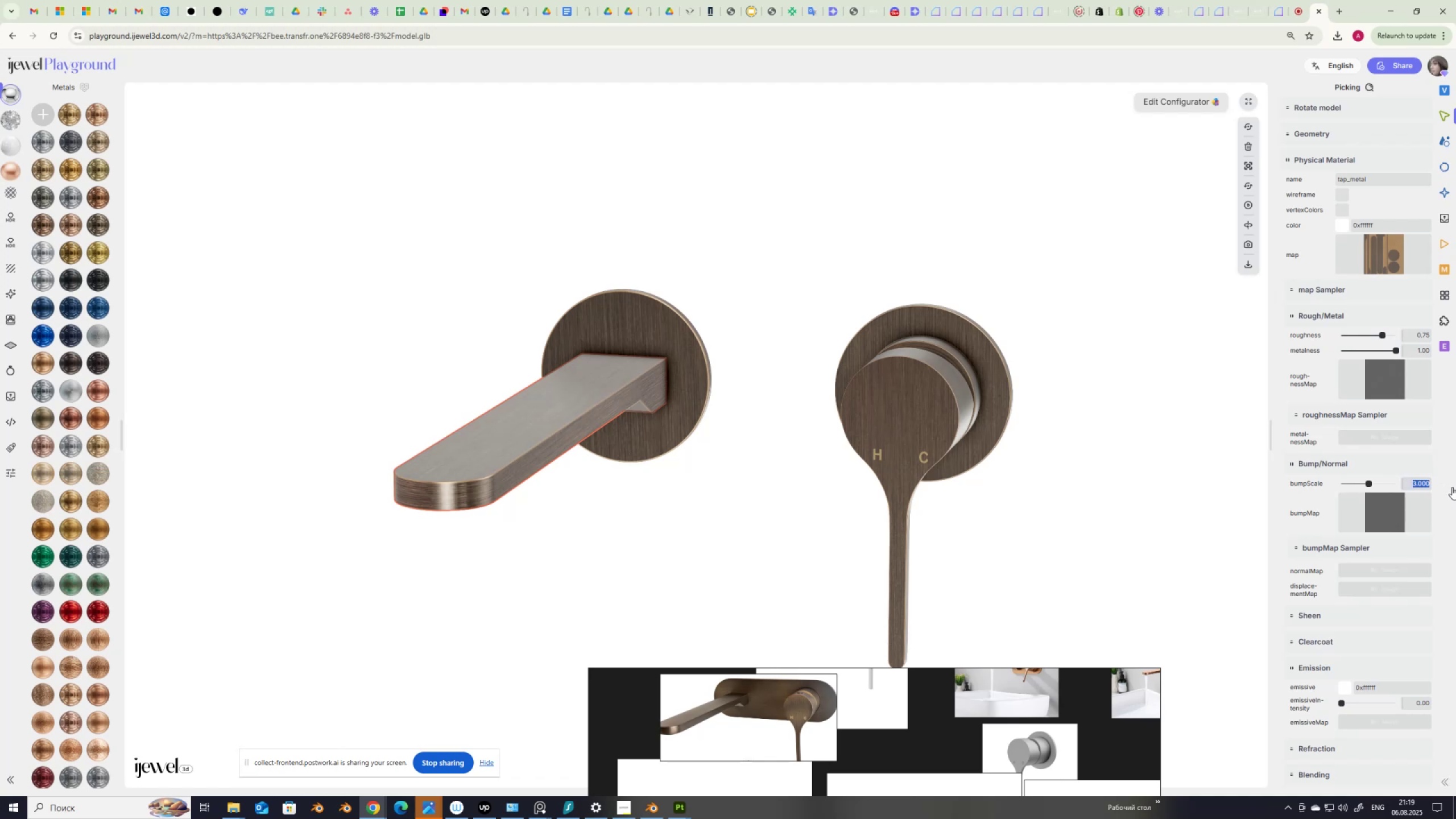 
key(Numpad0)
 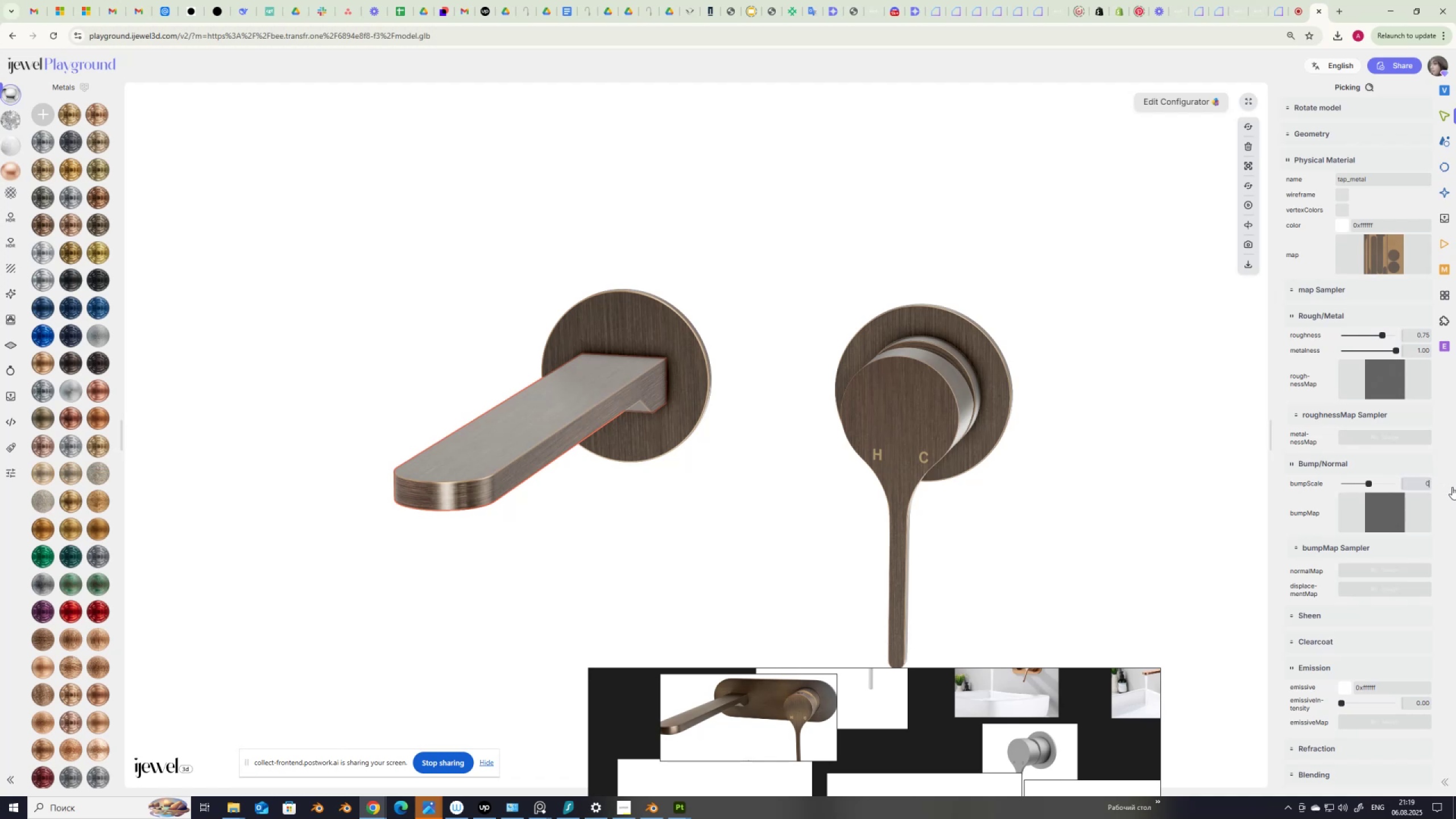 
key(NumpadEnter)
 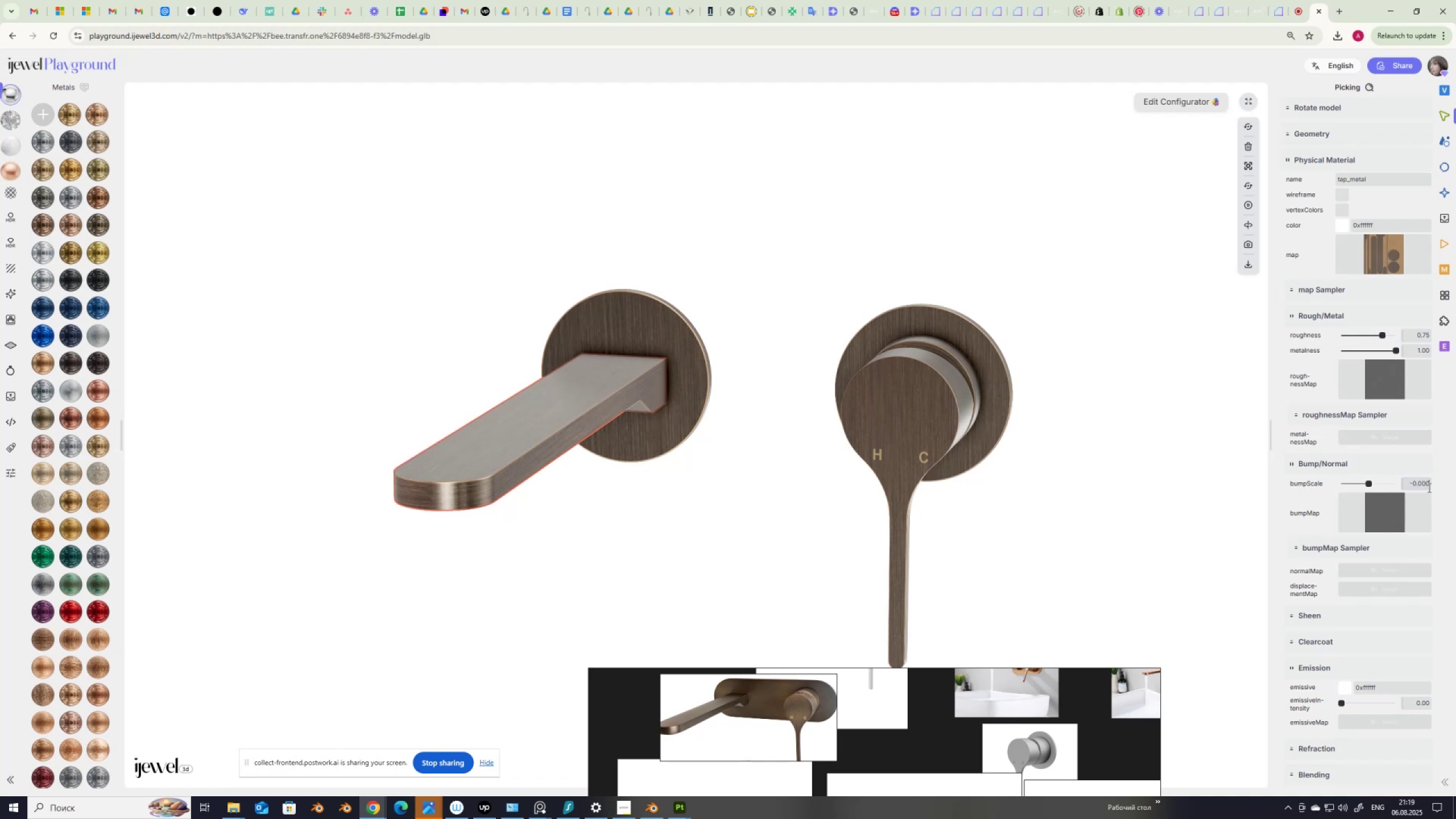 
left_click_drag(start_coordinate=[1408, 482], to_coordinate=[1449, 485])
 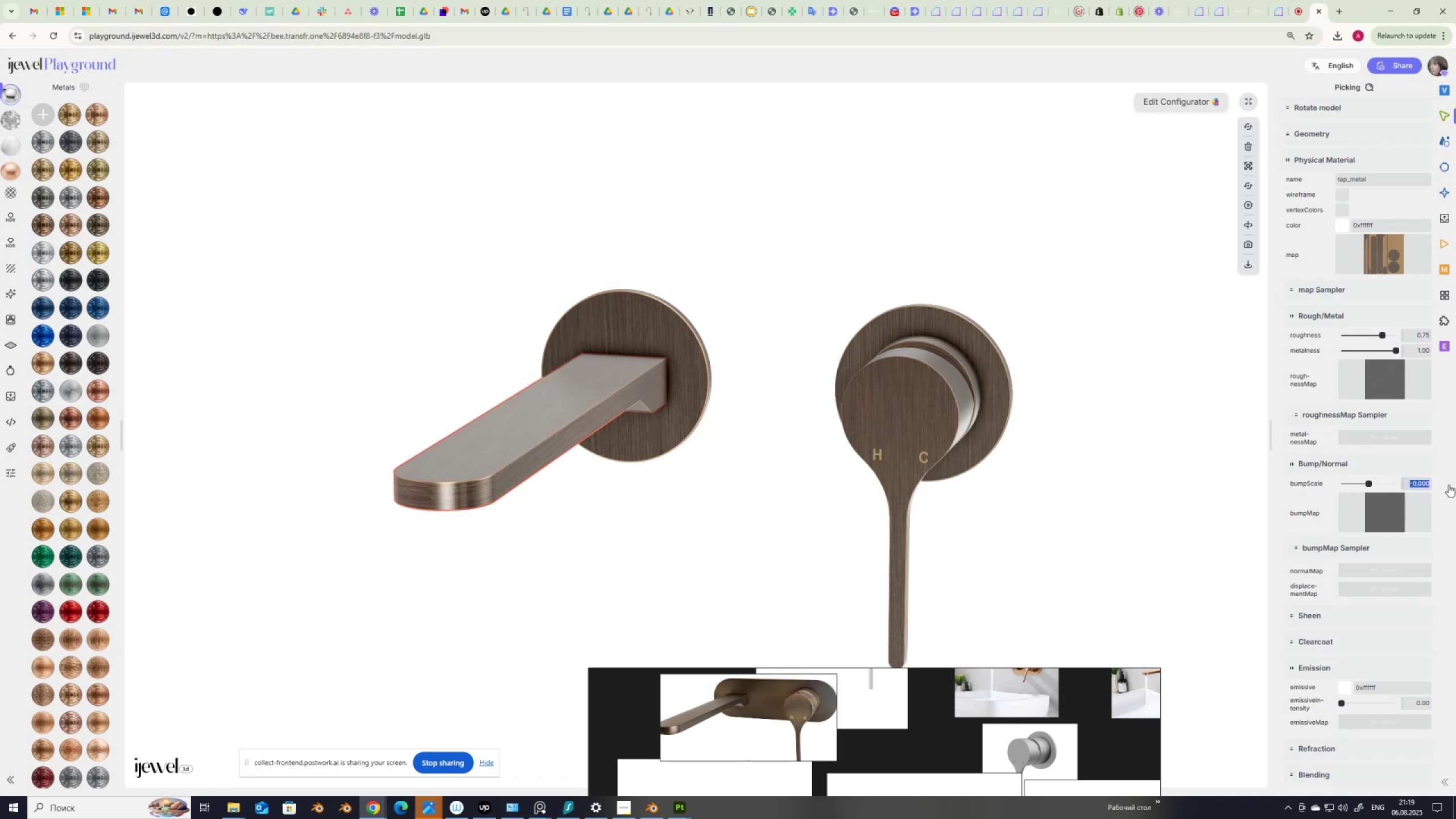 
key(Numpad2)
 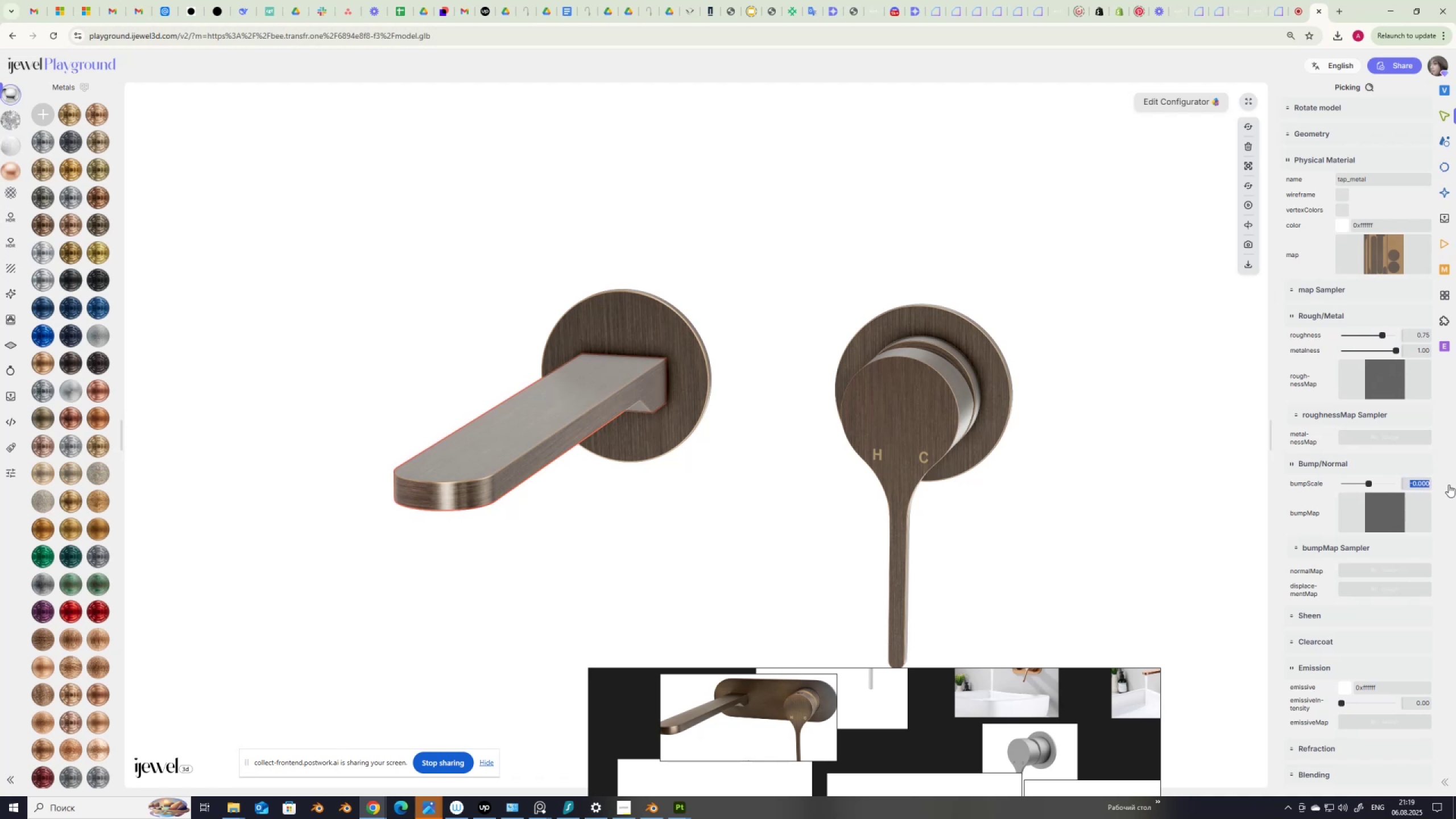 
key(NumpadEnter)
 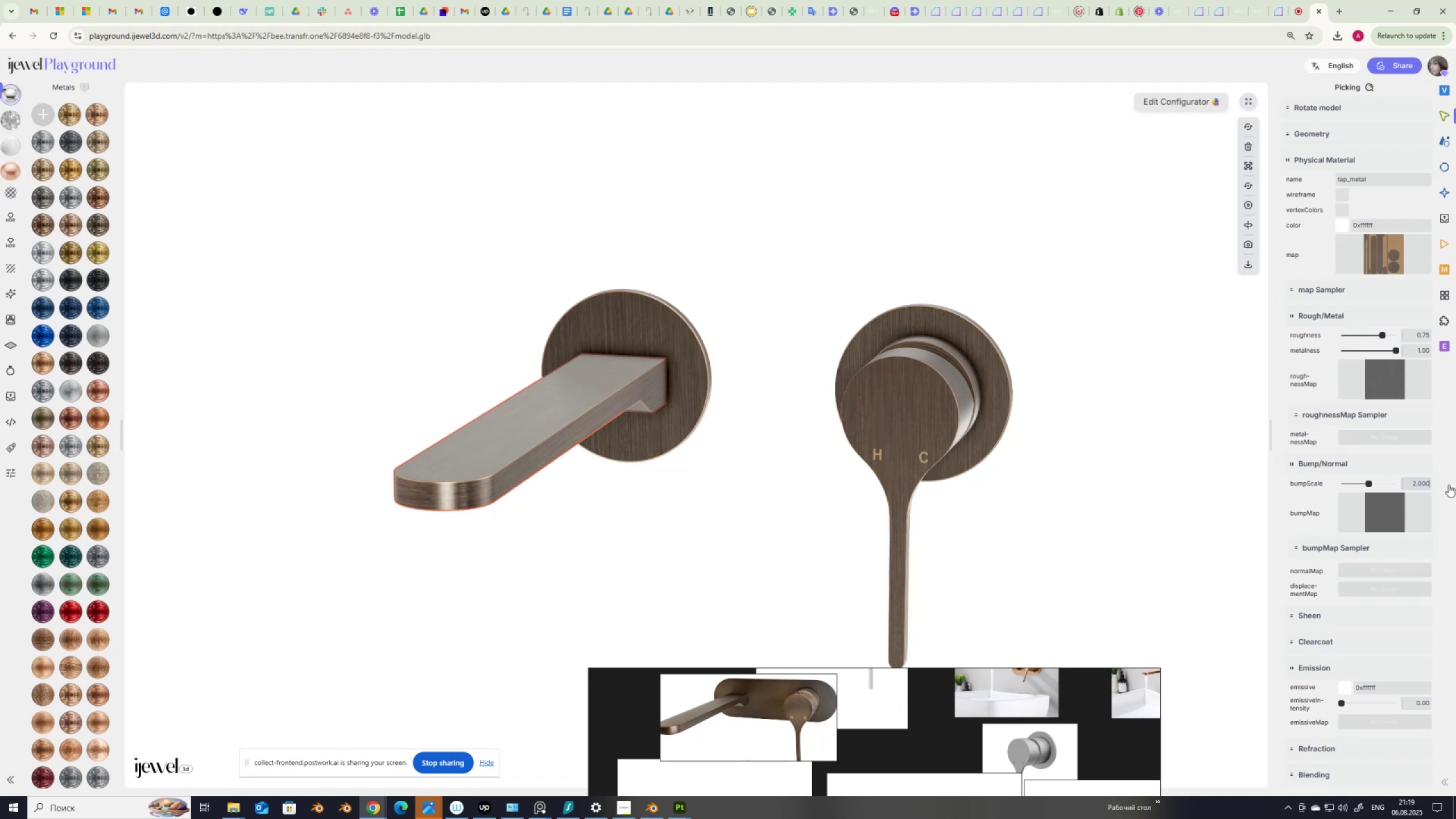 
wait(11.64)
 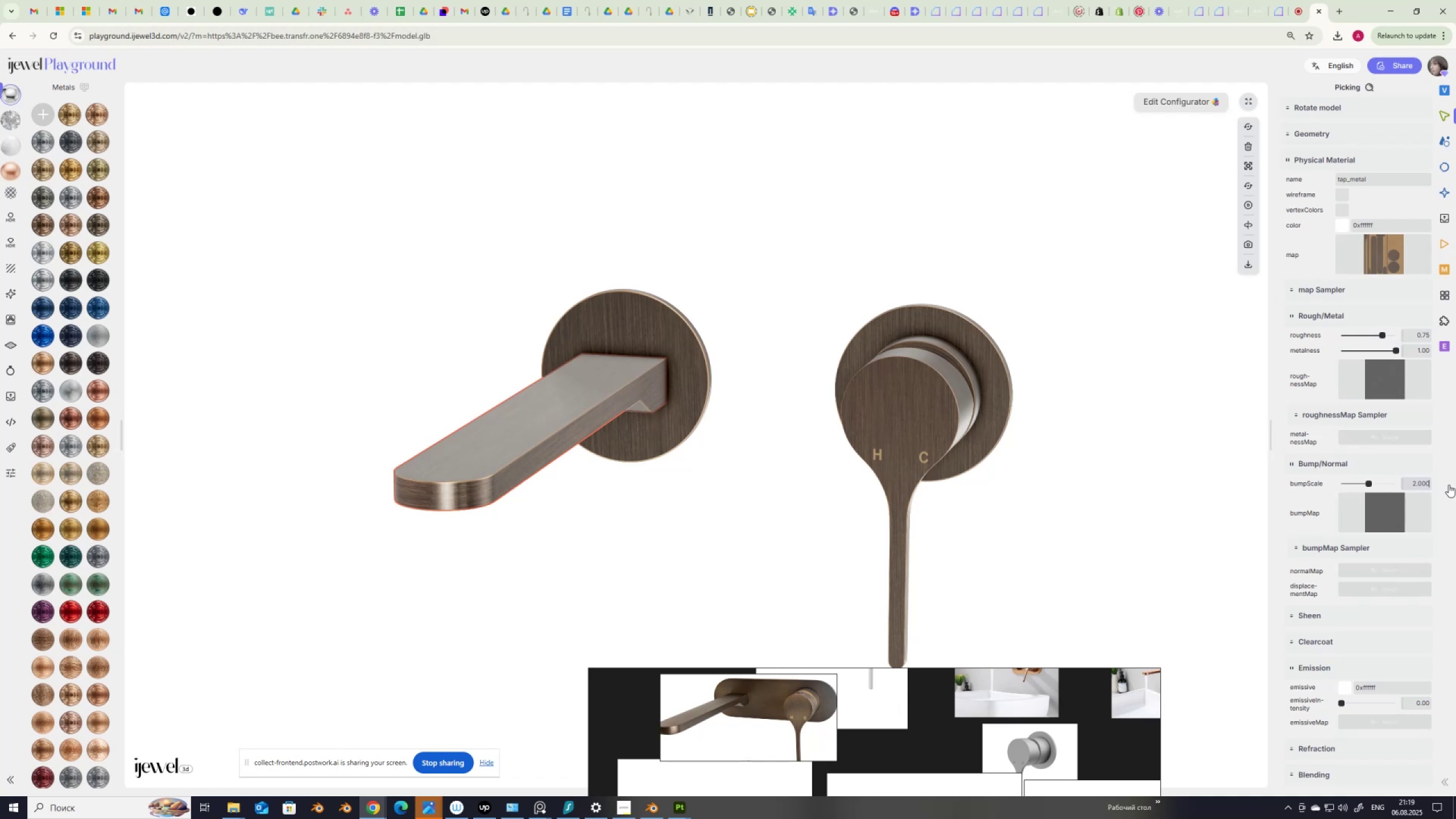 
left_click([764, 469])
 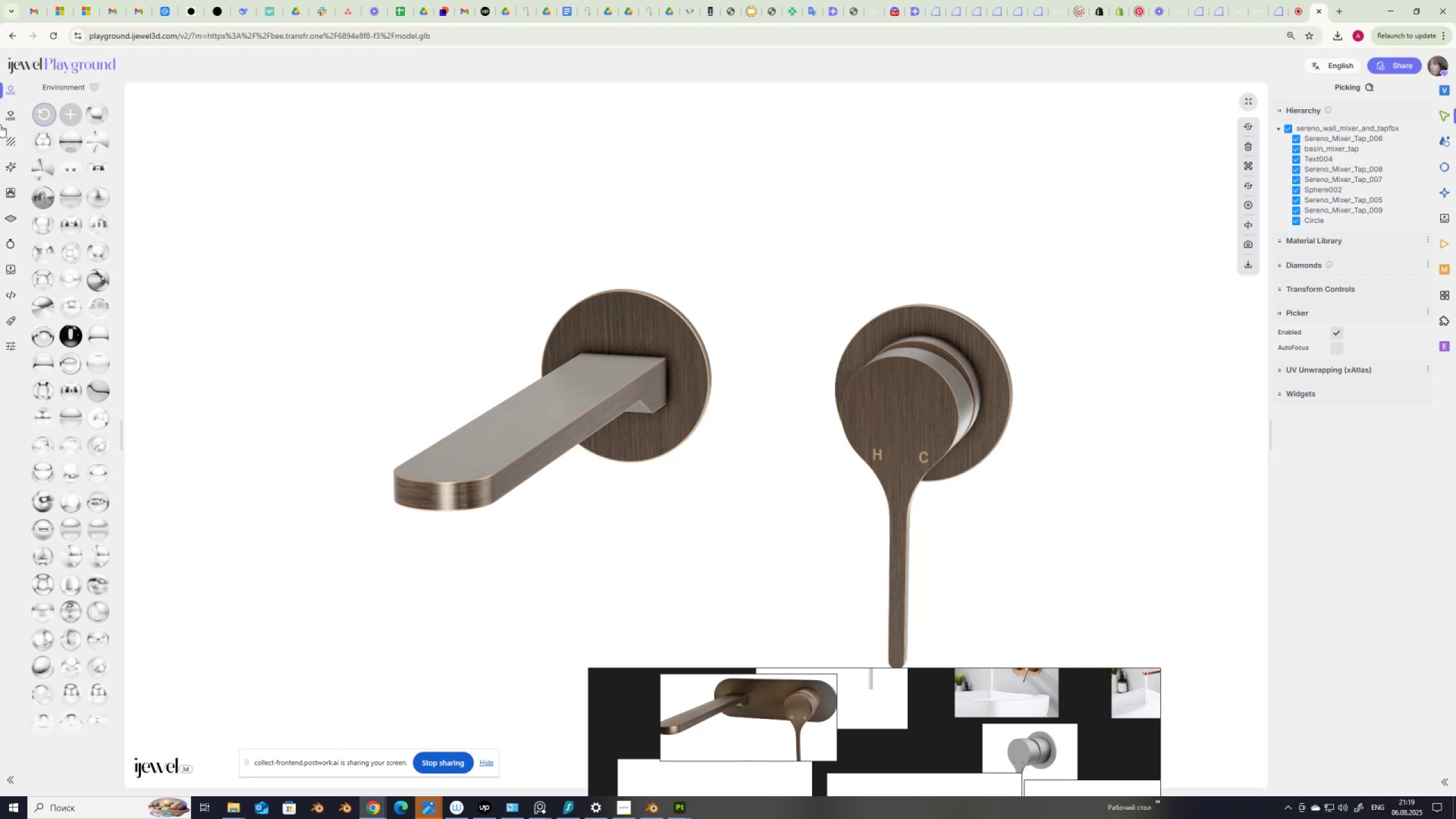 
wait(6.82)
 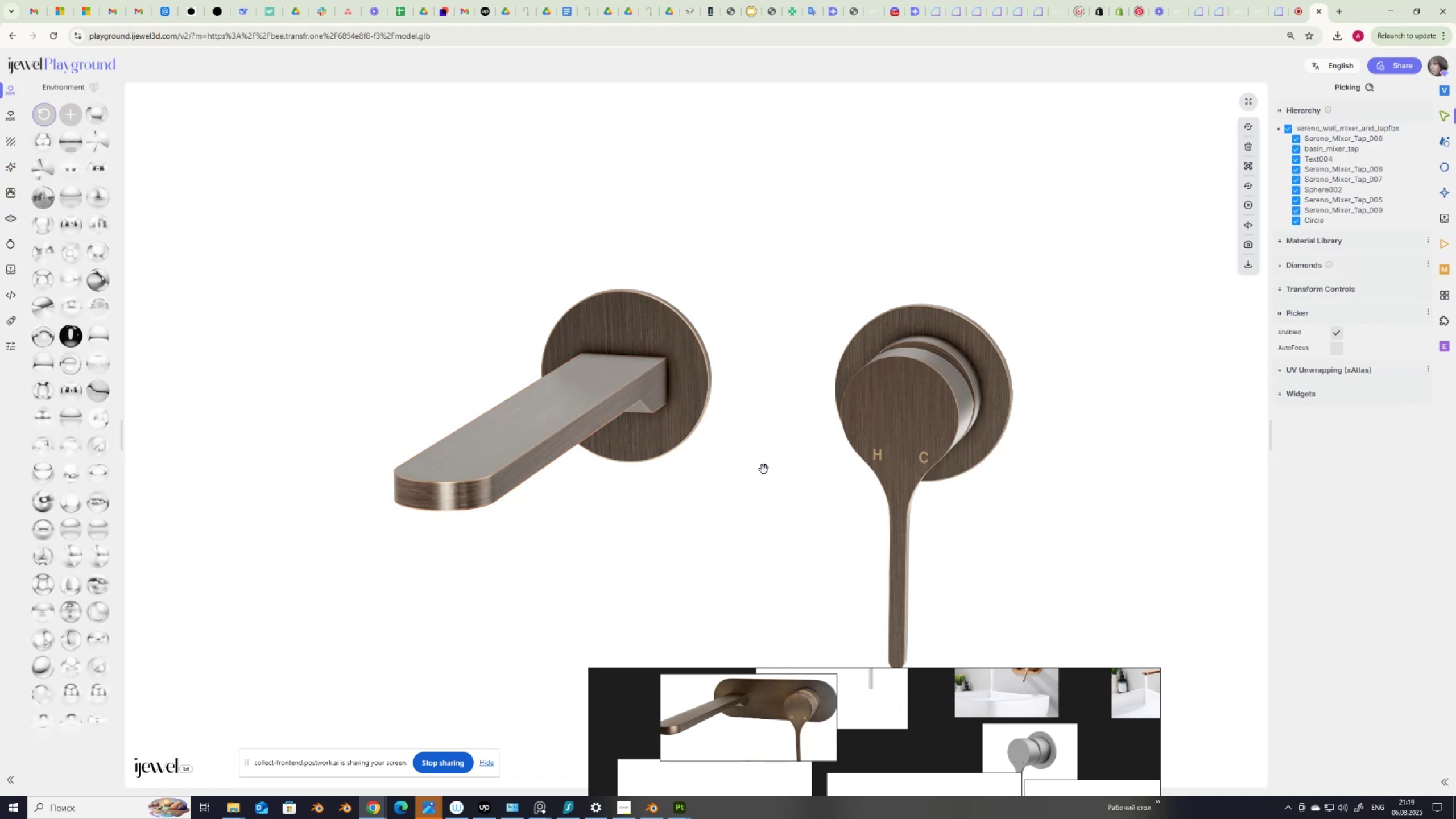 
left_click([10, 268])
 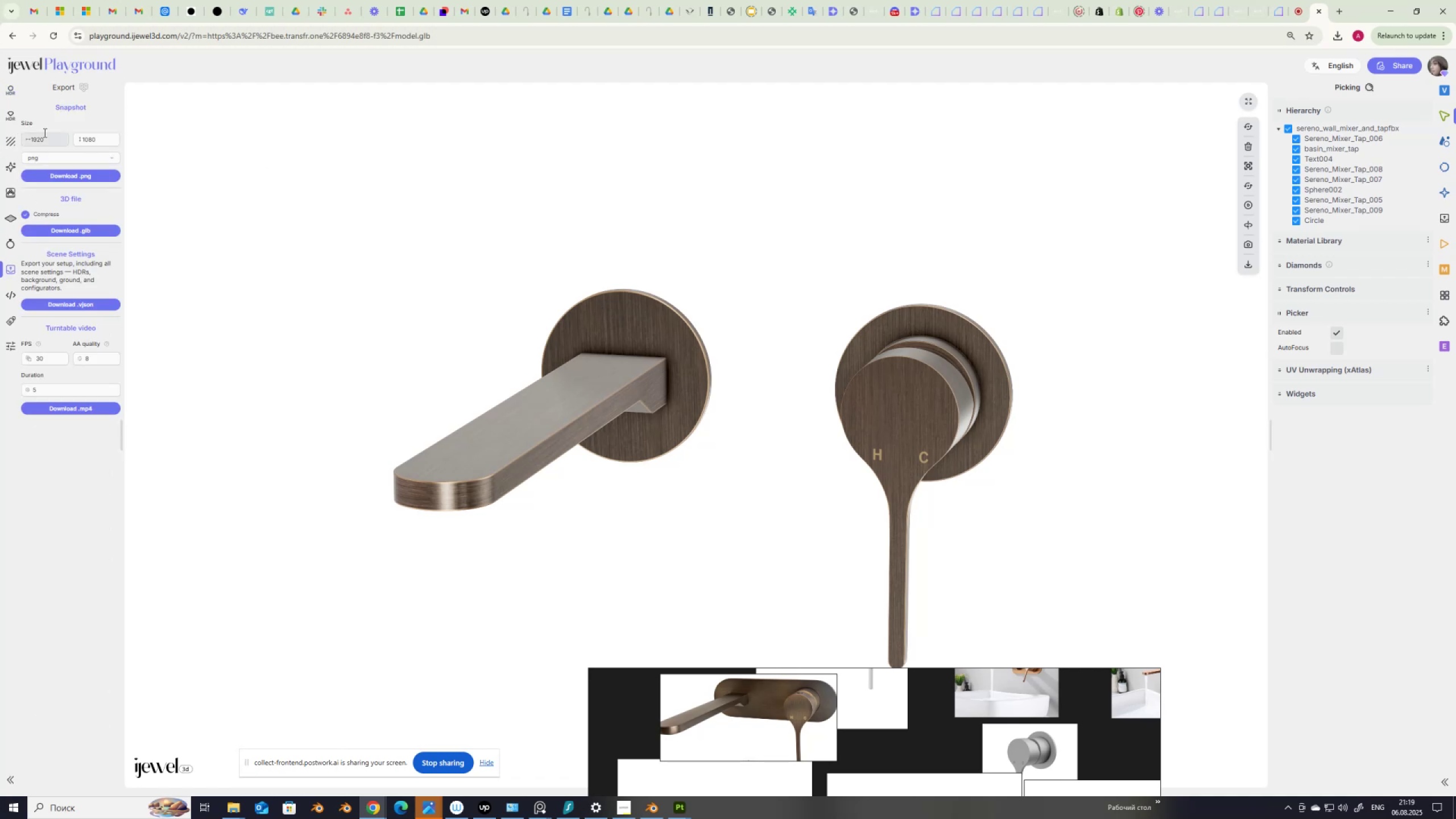 
left_click_drag(start_coordinate=[49, 136], to_coordinate=[21, 137])
 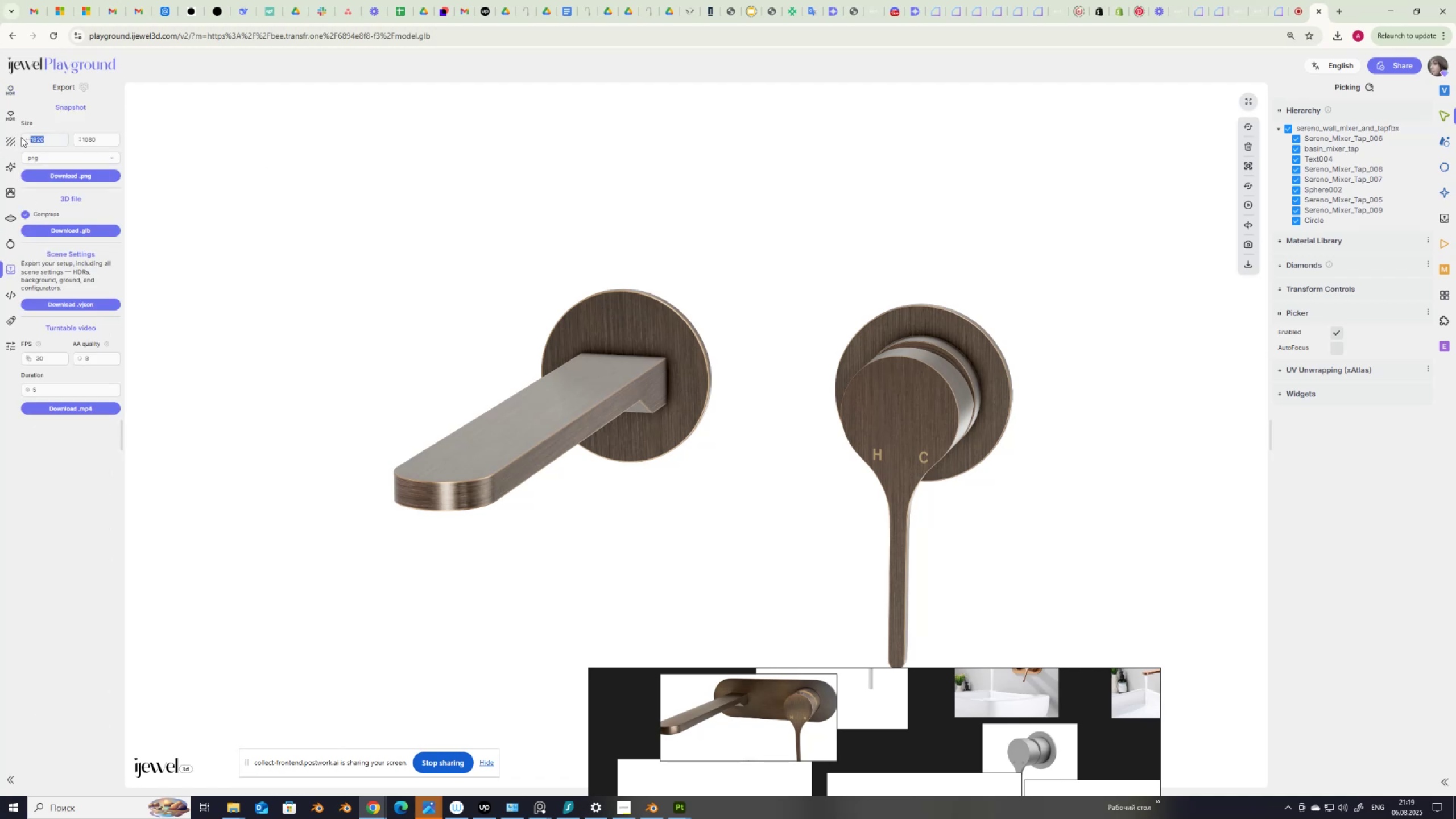 
key(Numpad1)
 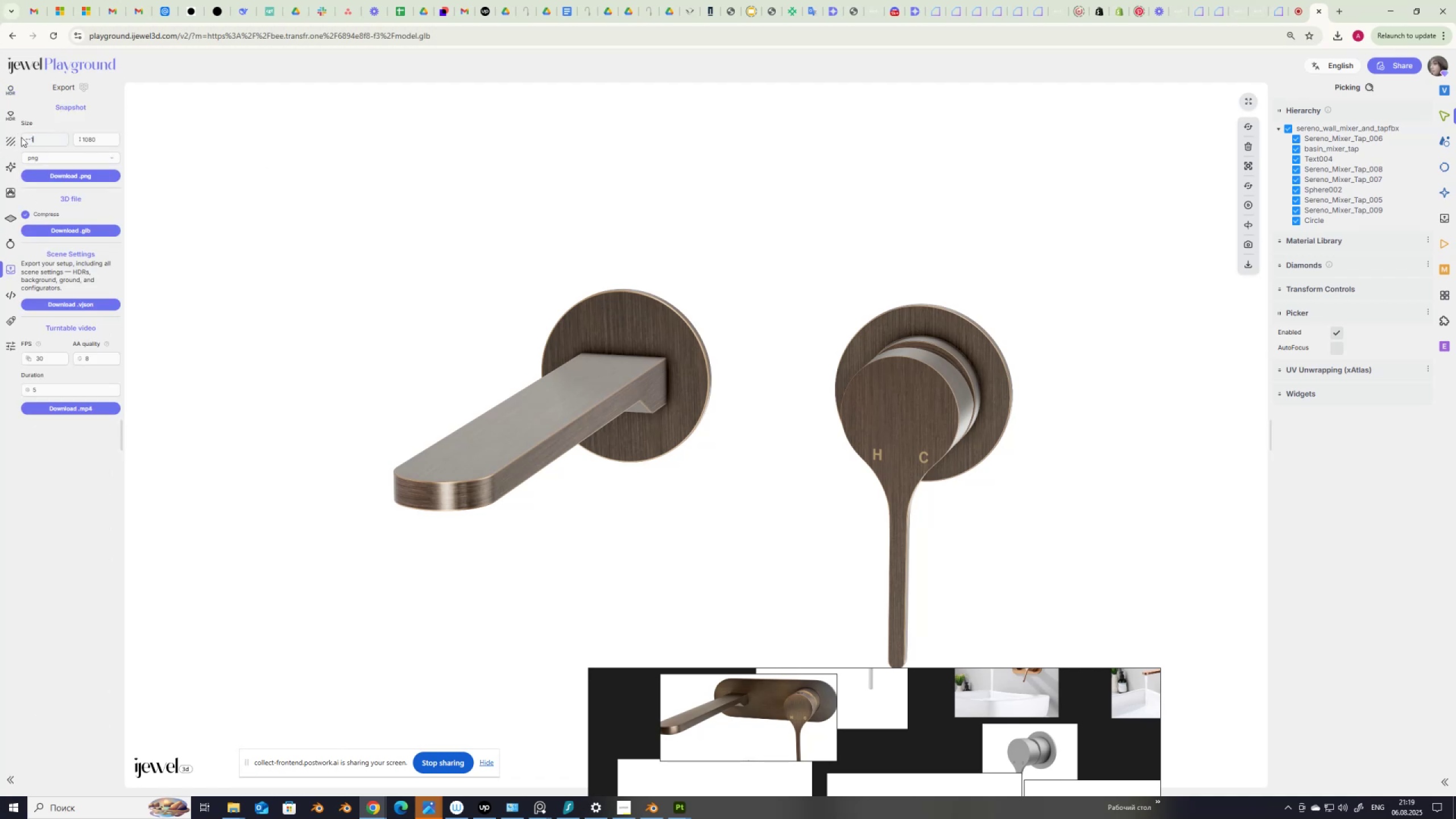 
key(Numpad4)
 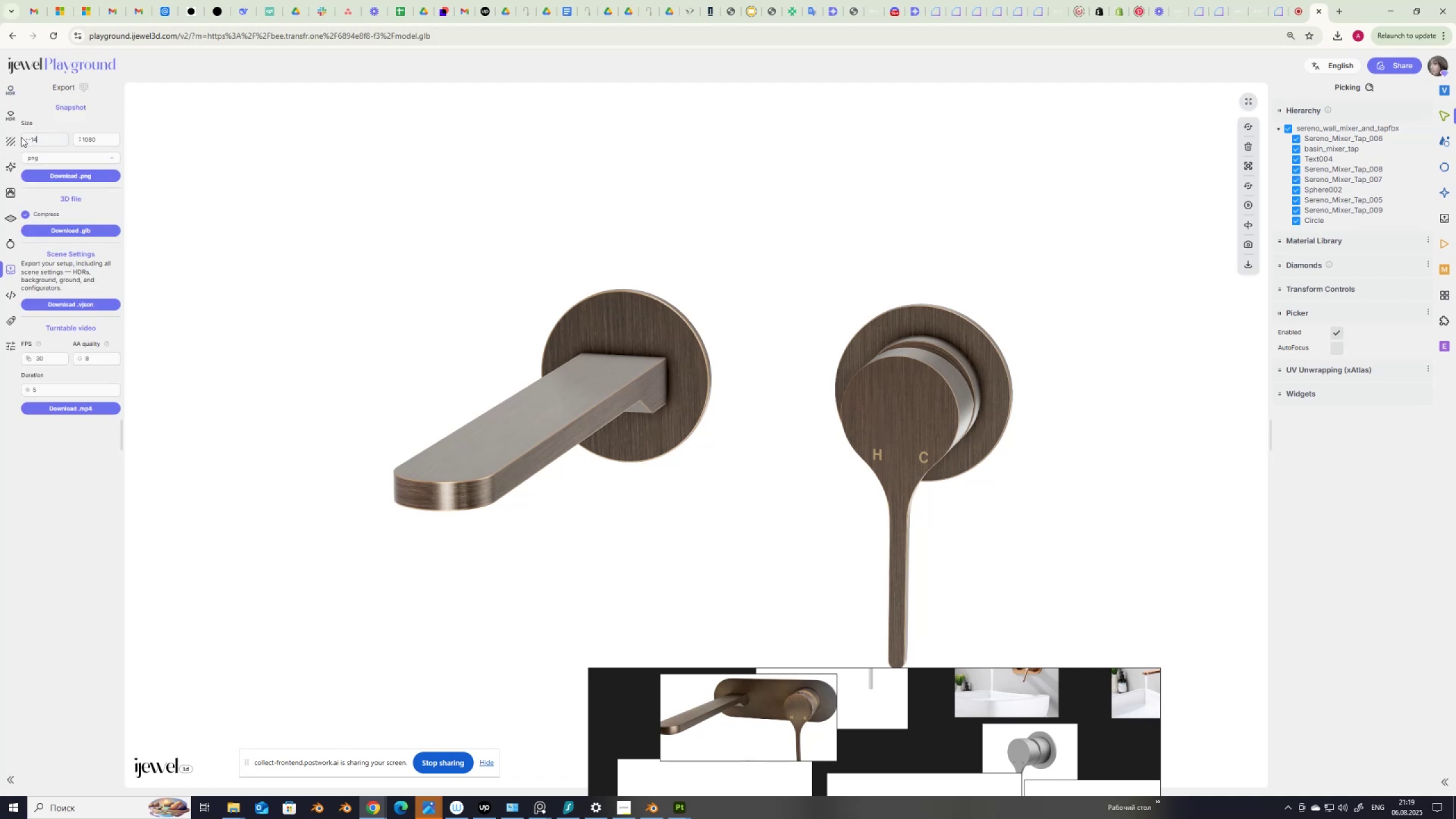 
key(Numpad0)
 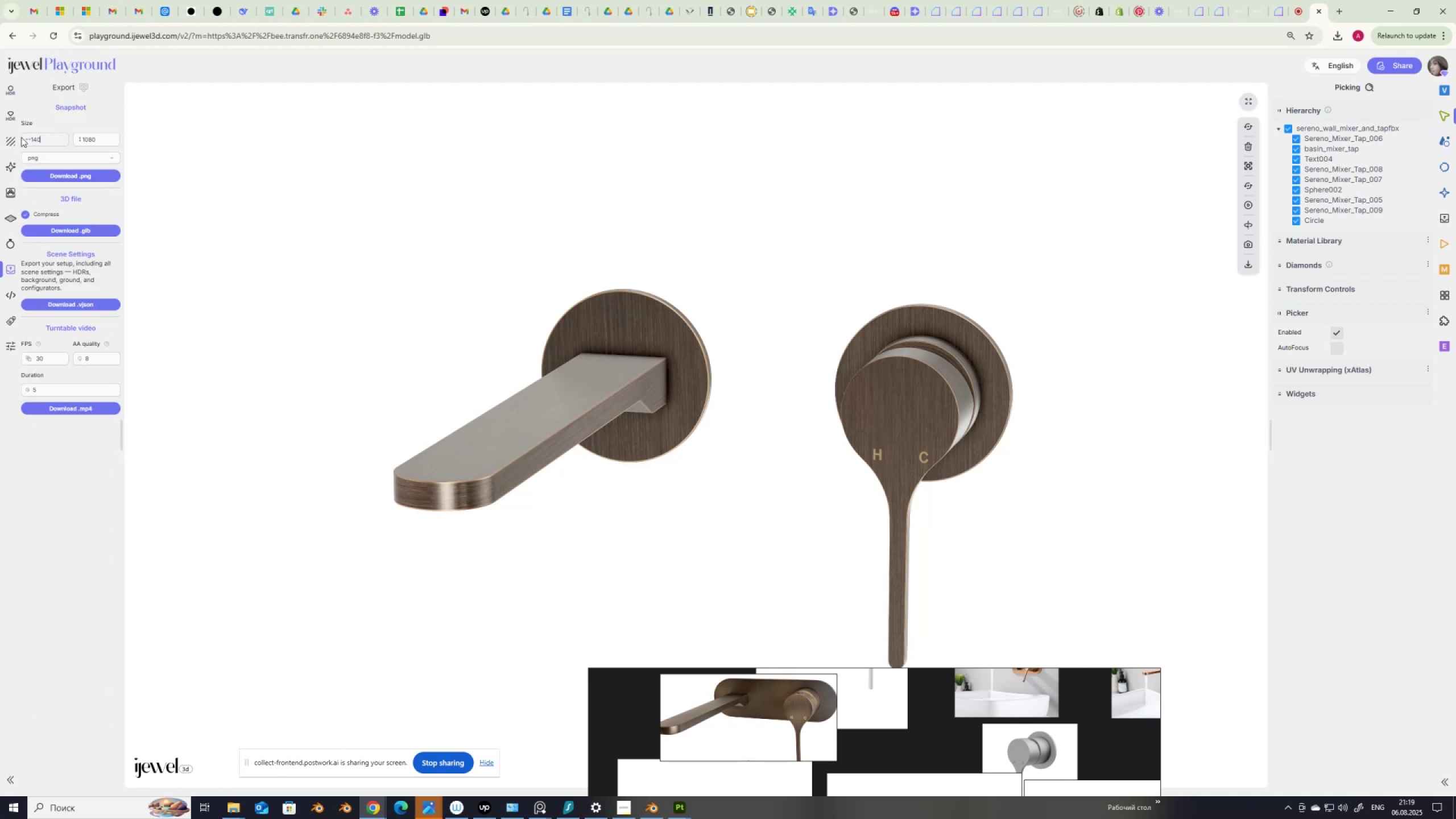 
key(Numpad0)
 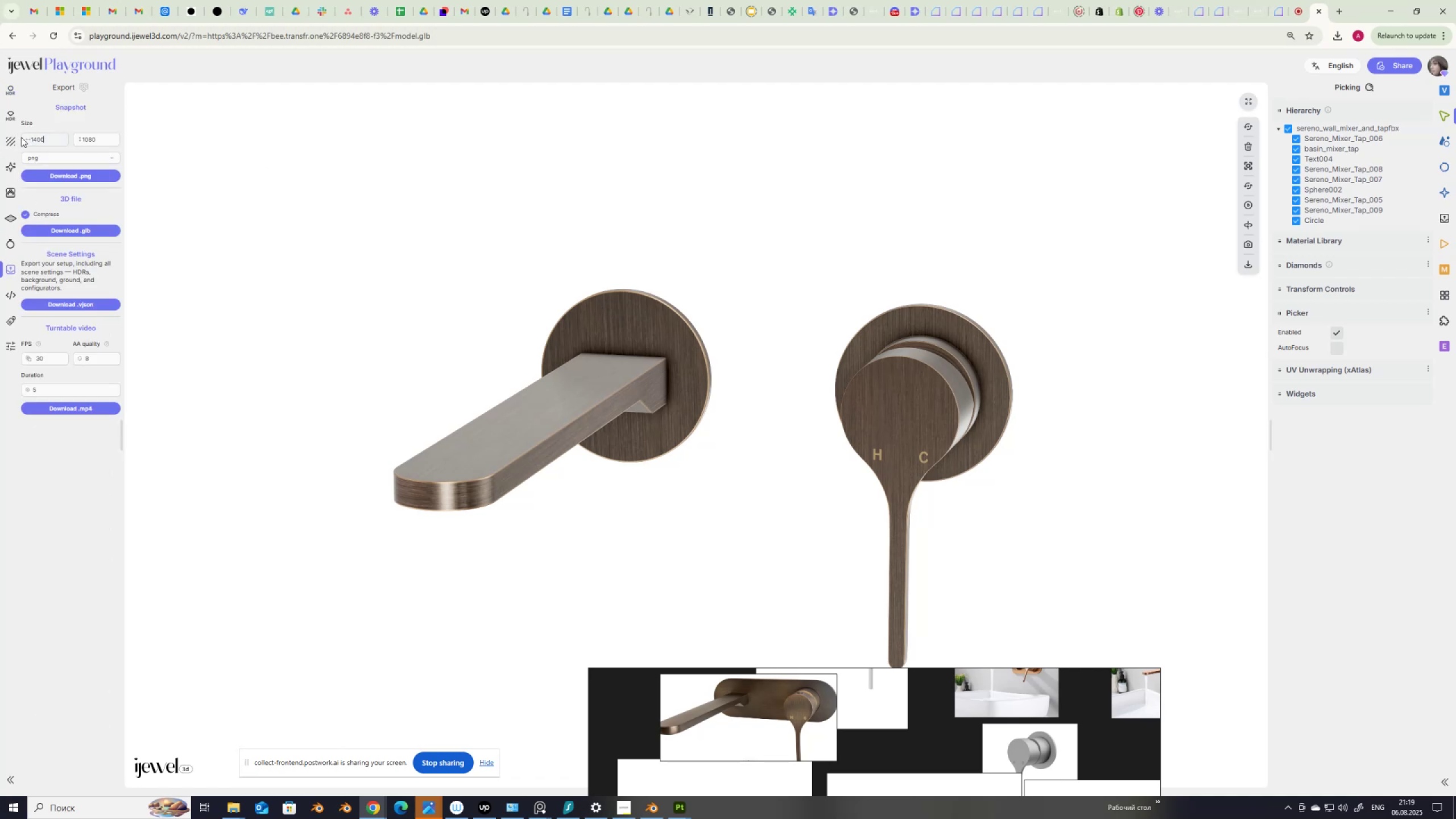 
key(NumpadEnter)
 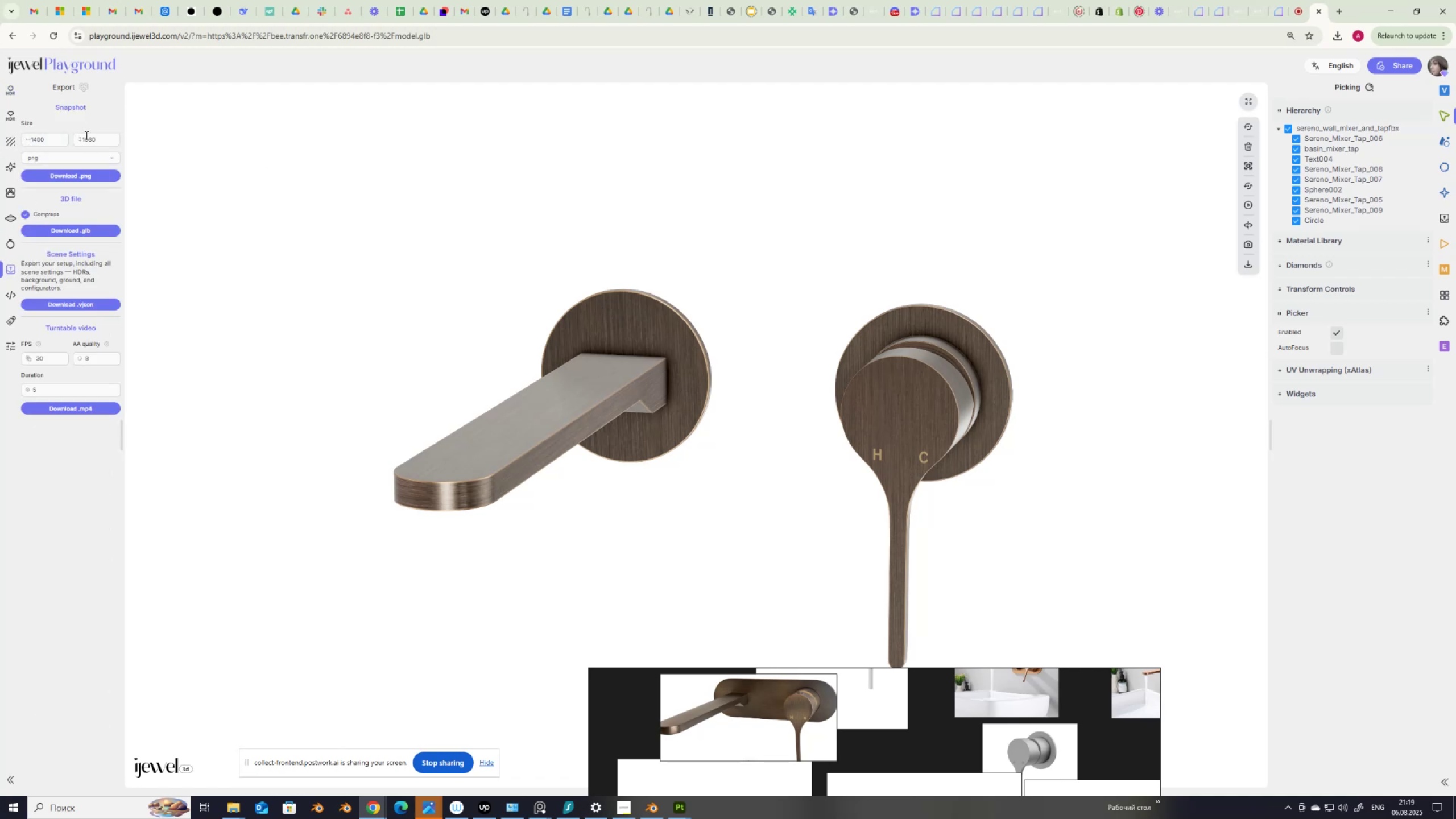 
left_click_drag(start_coordinate=[98, 139], to_coordinate=[60, 135])
 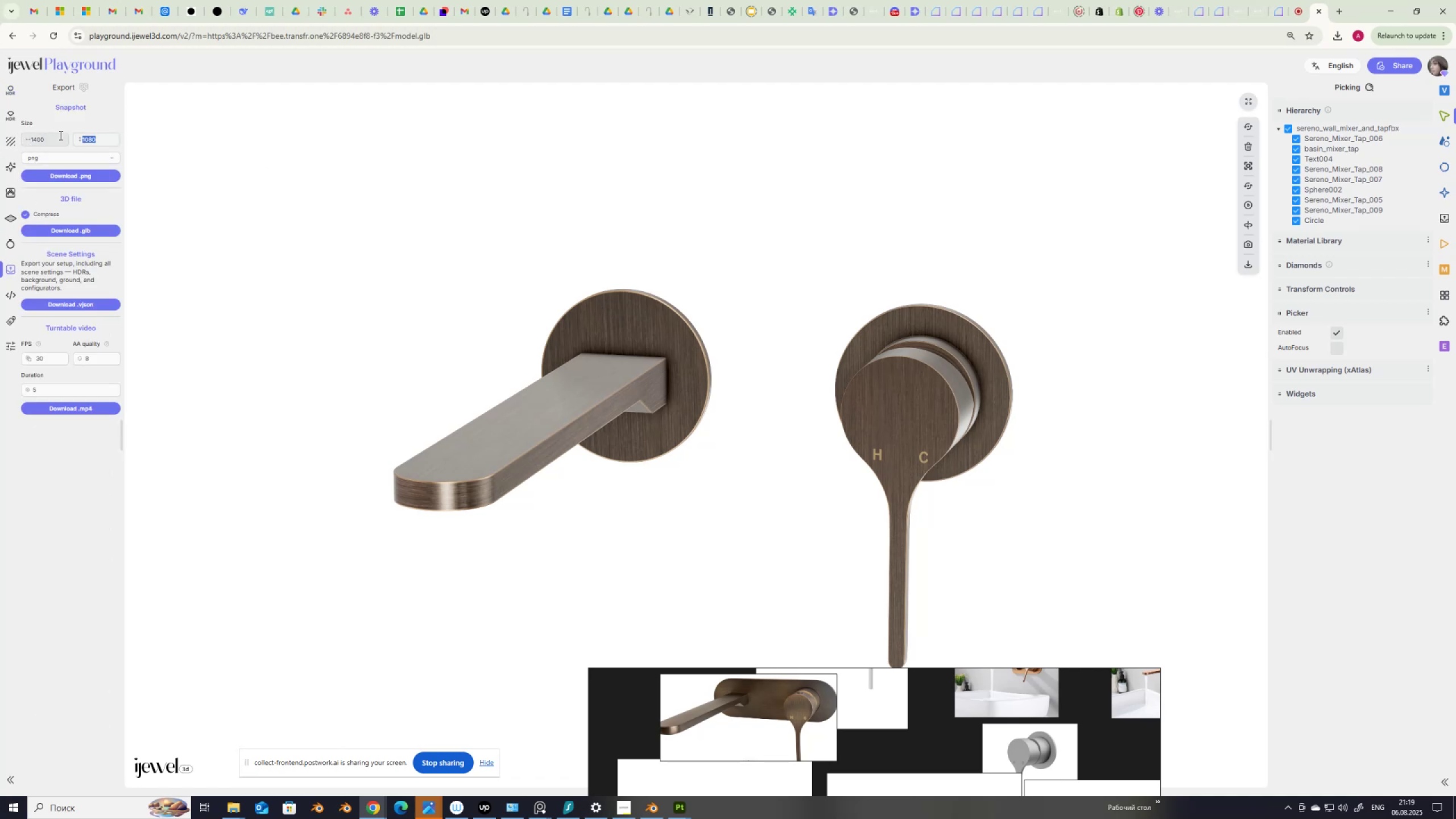 
key(Numpad1)
 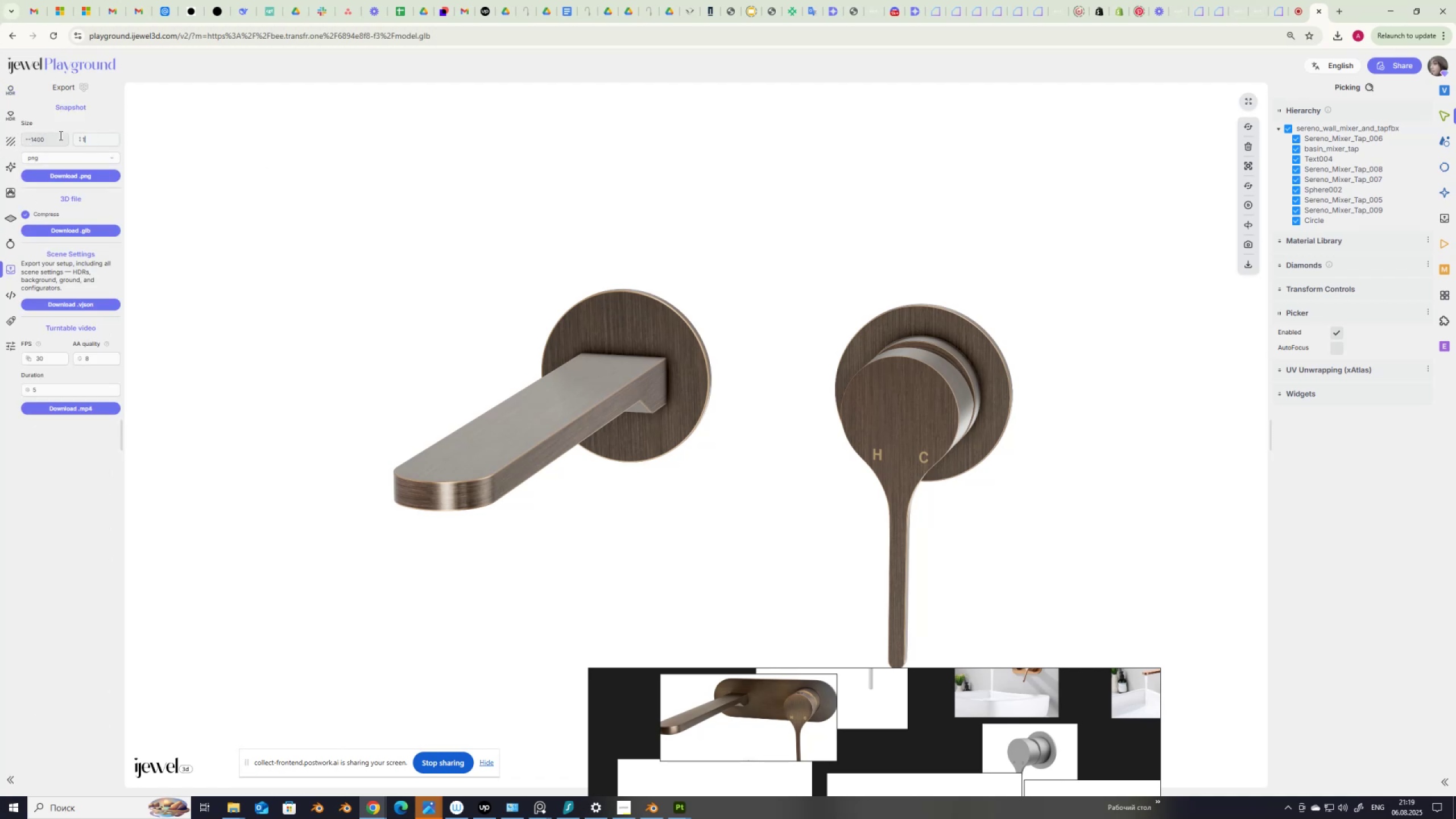 
key(Numpad4)
 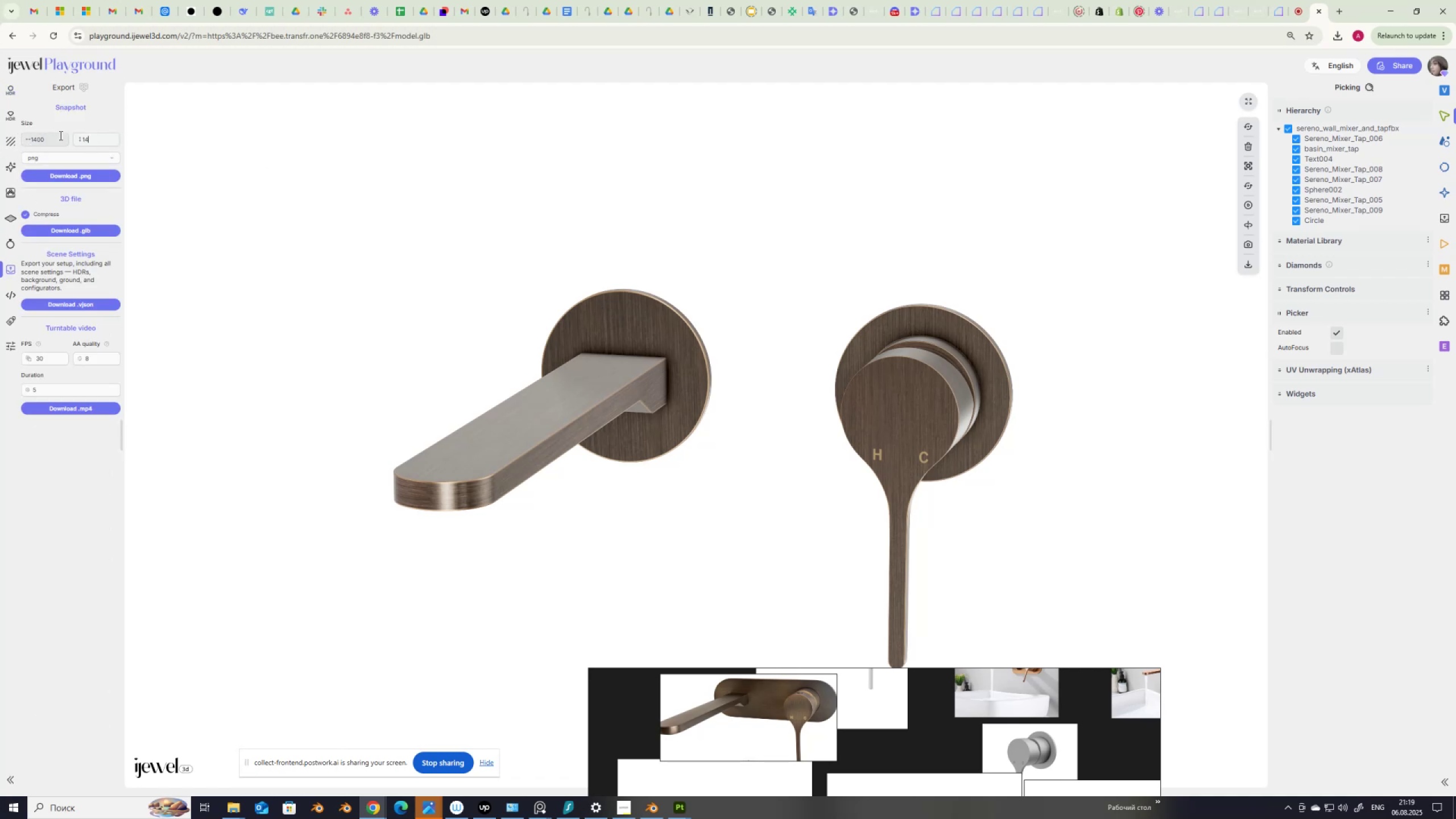 
key(Numpad0)
 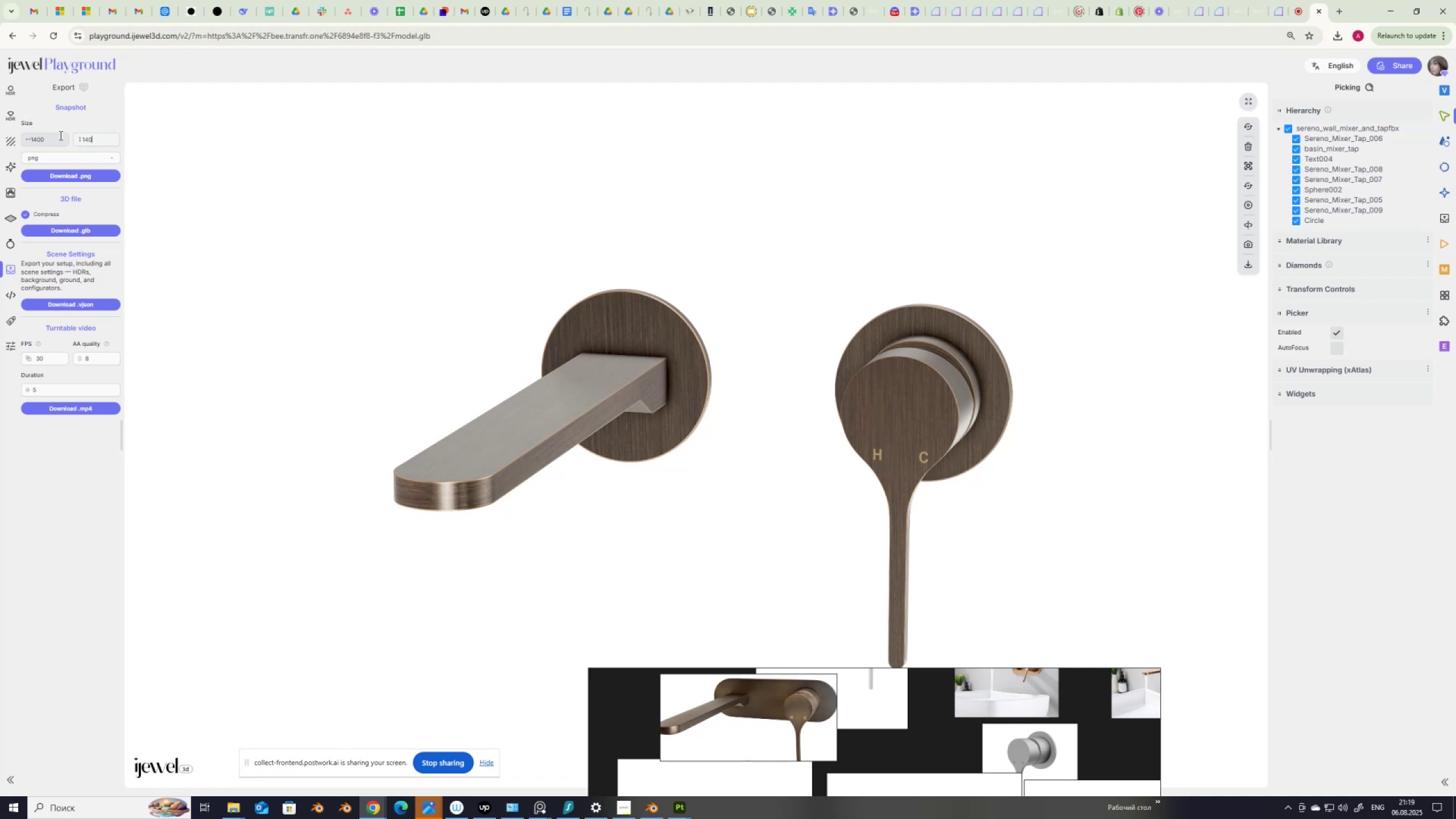 
key(Numpad0)
 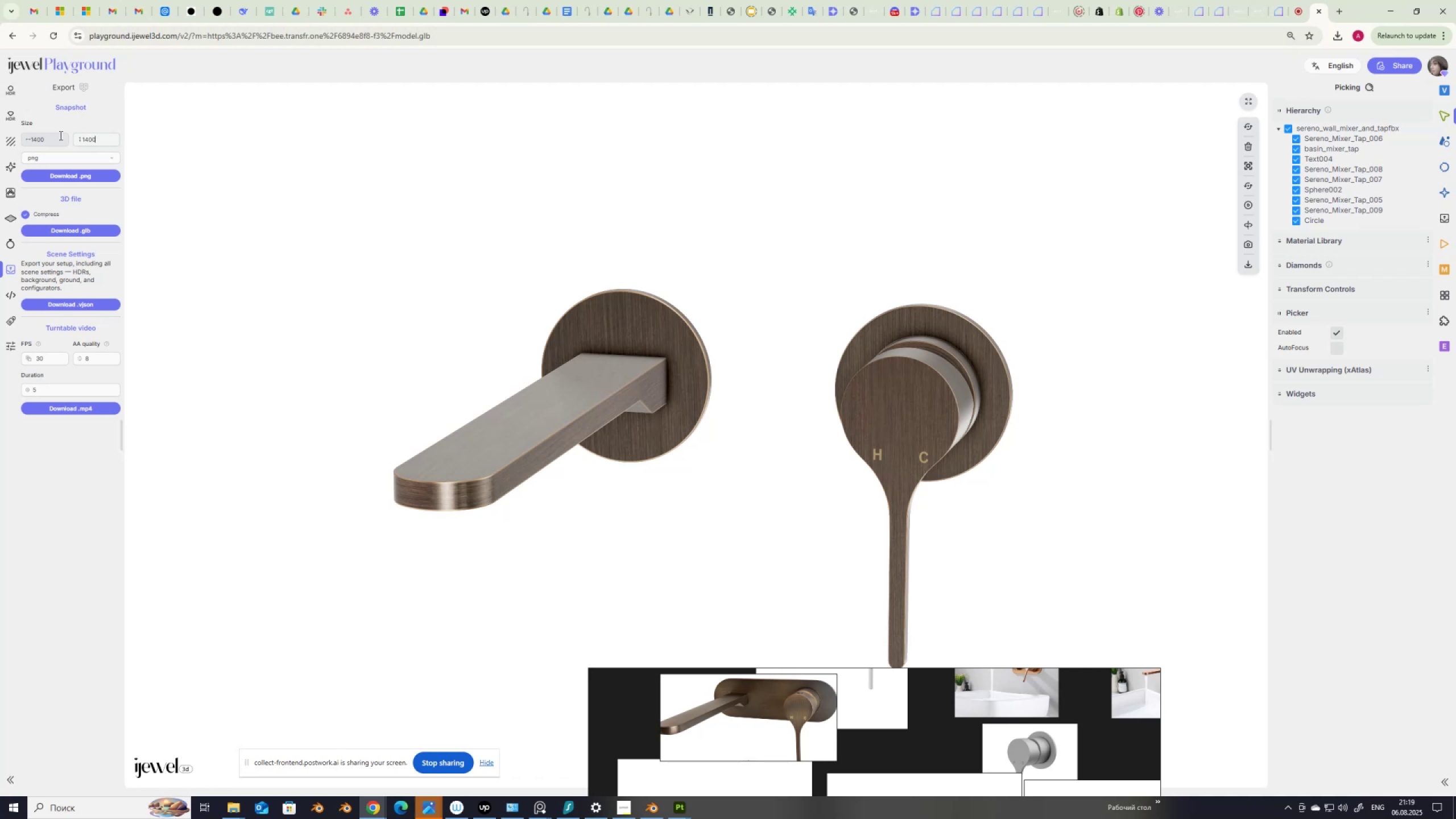 
key(NumpadEnter)
 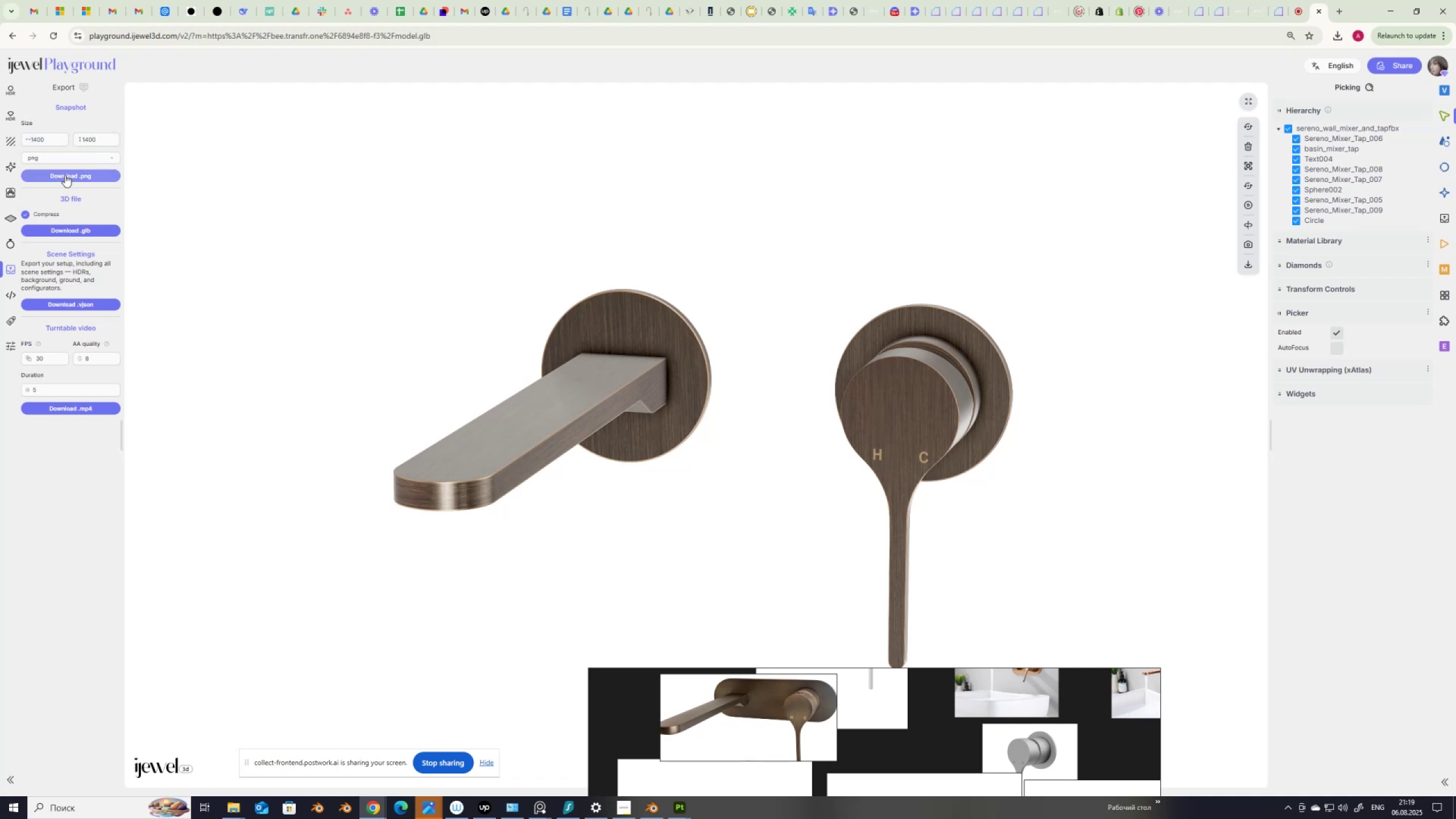 
left_click([65, 175])
 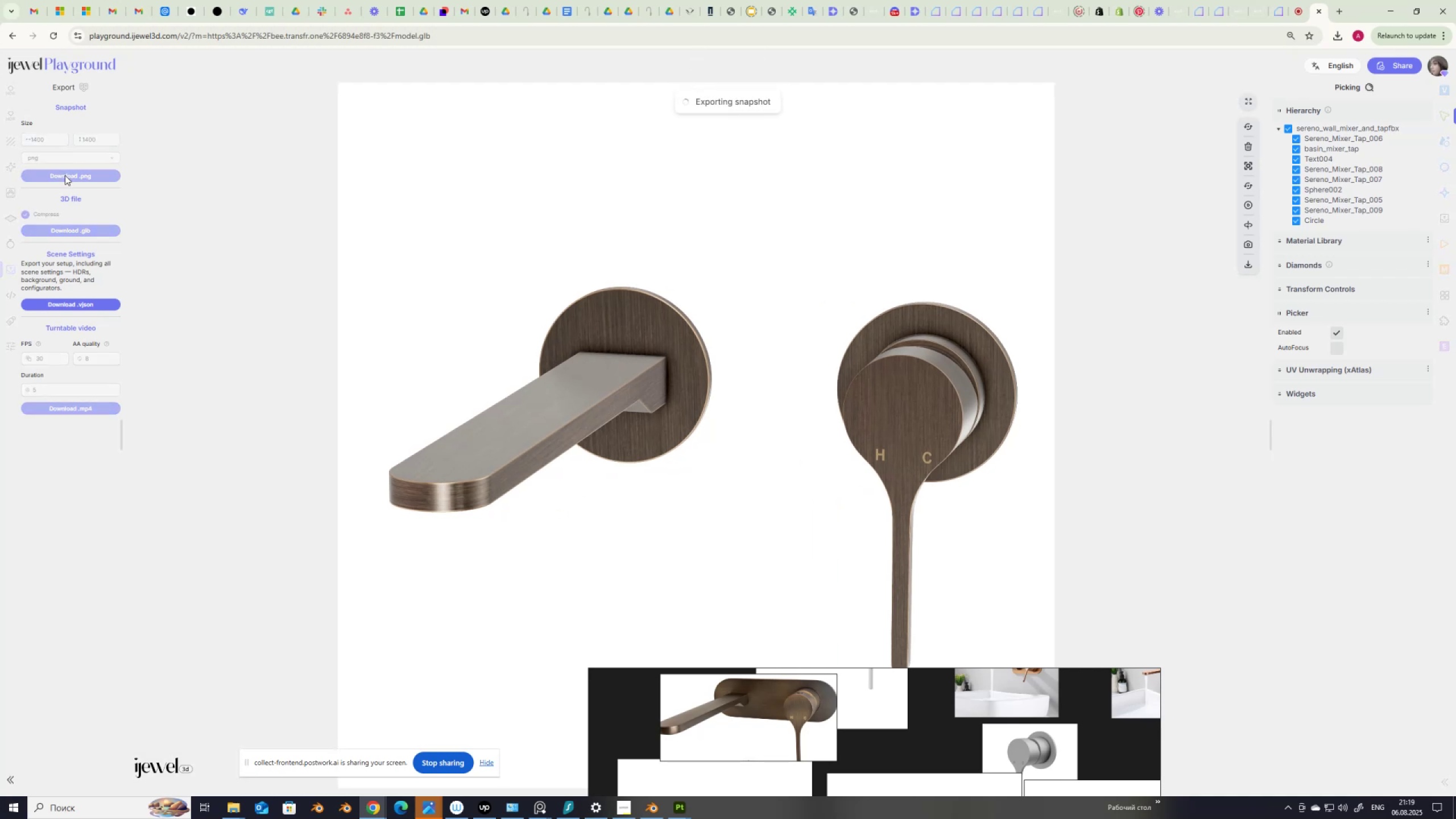 
wait(8.97)
 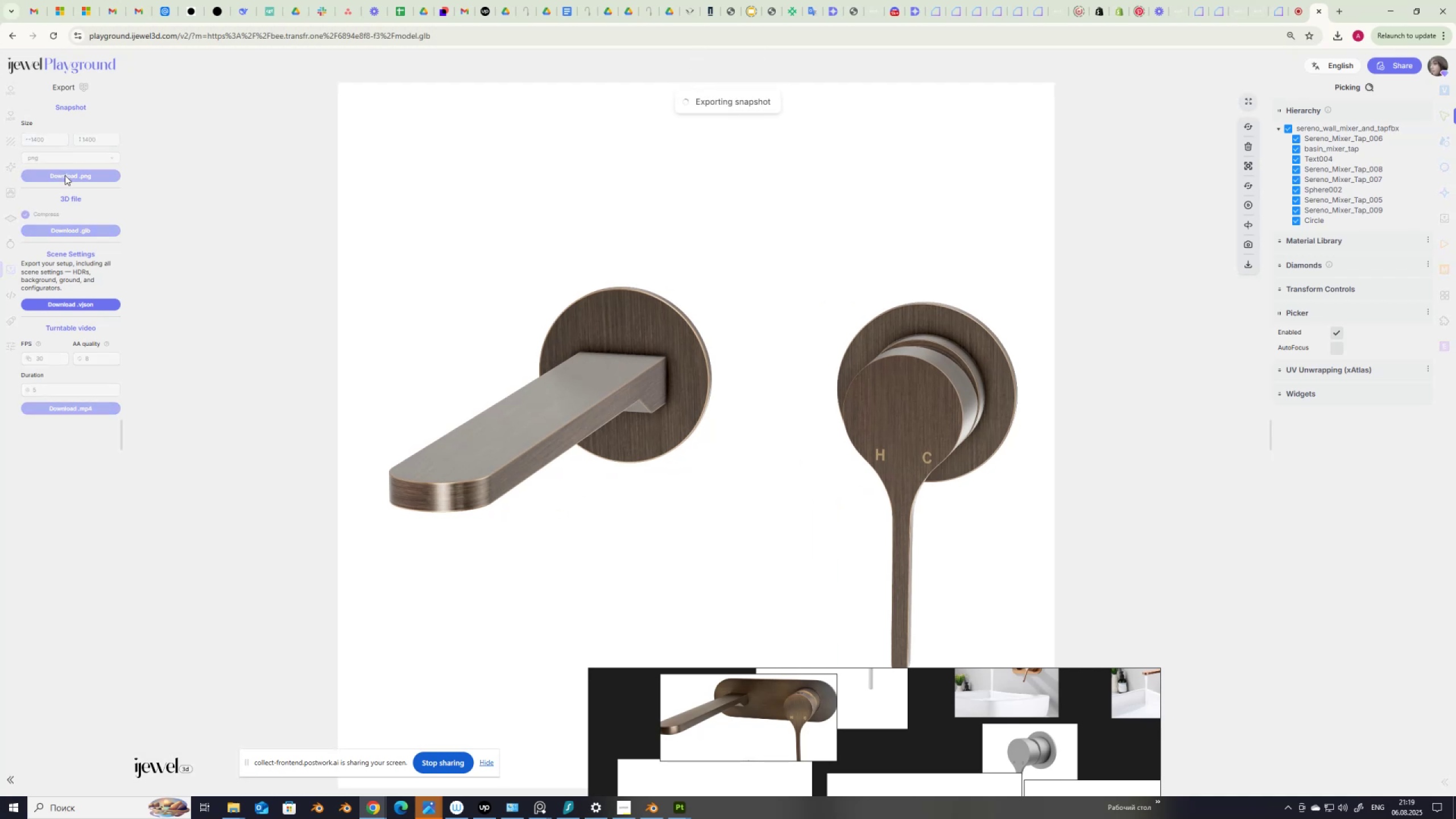 
left_click([231, 804])
 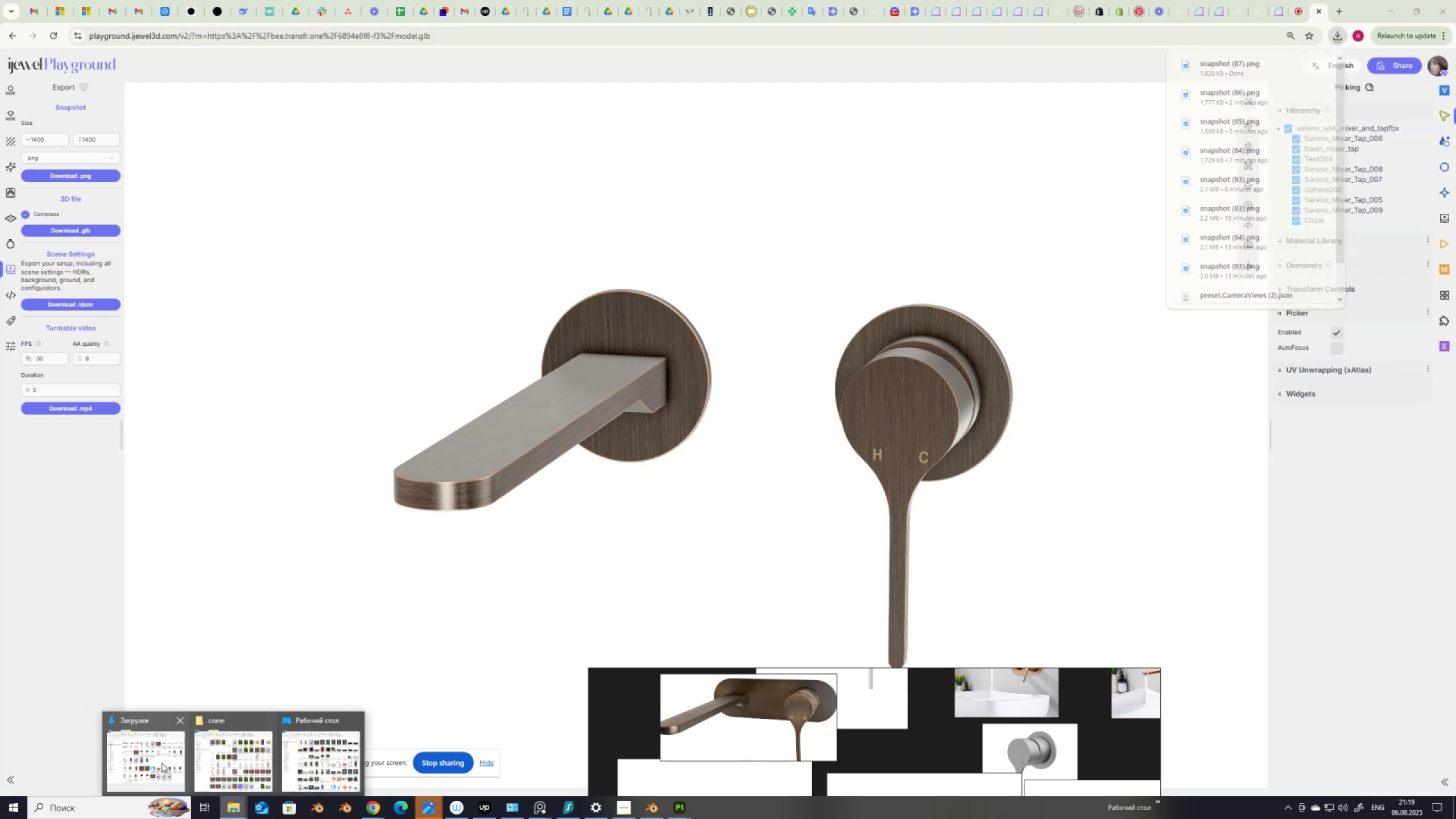 
left_click([148, 759])
 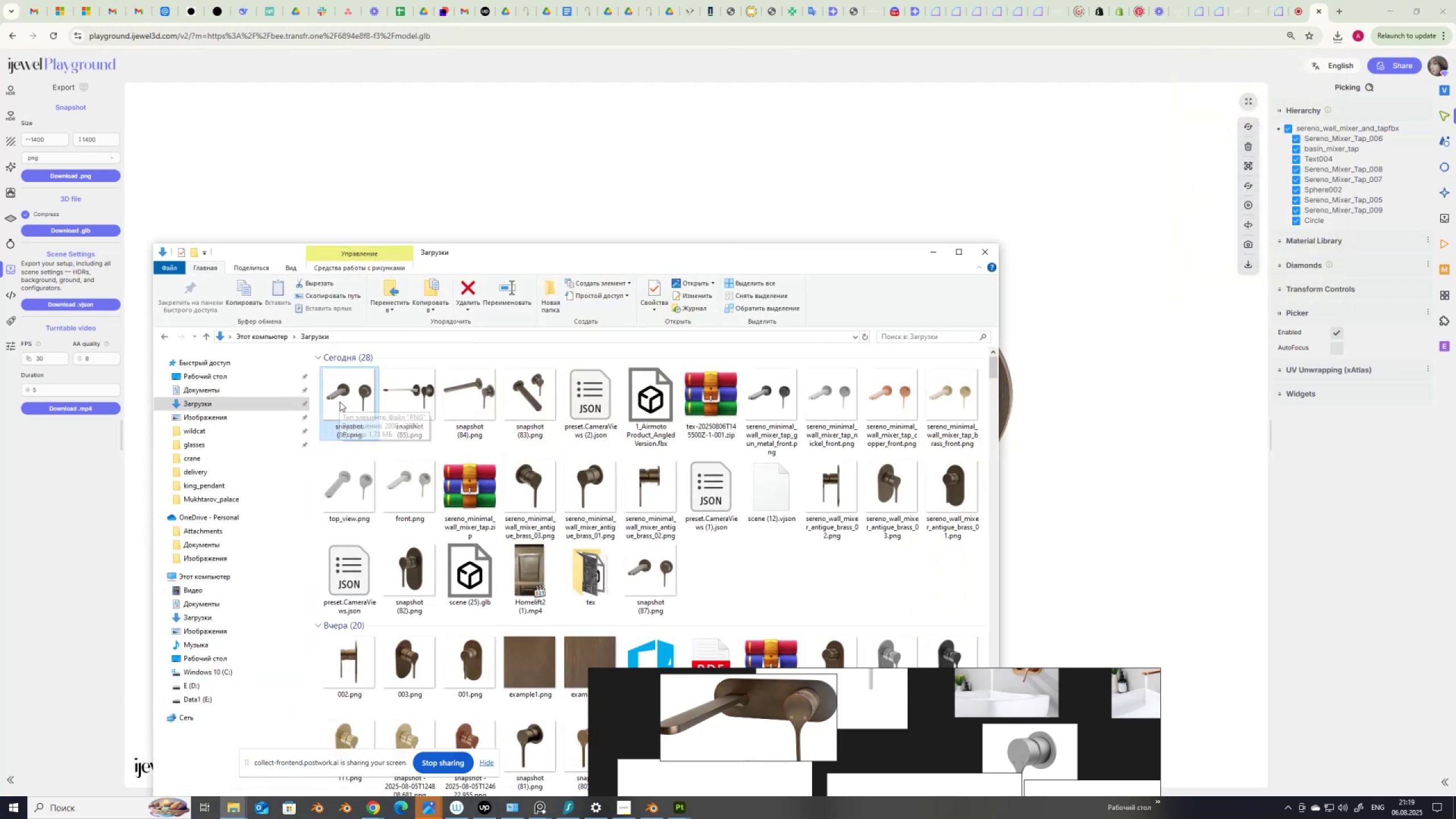 
left_click([220, 404])
 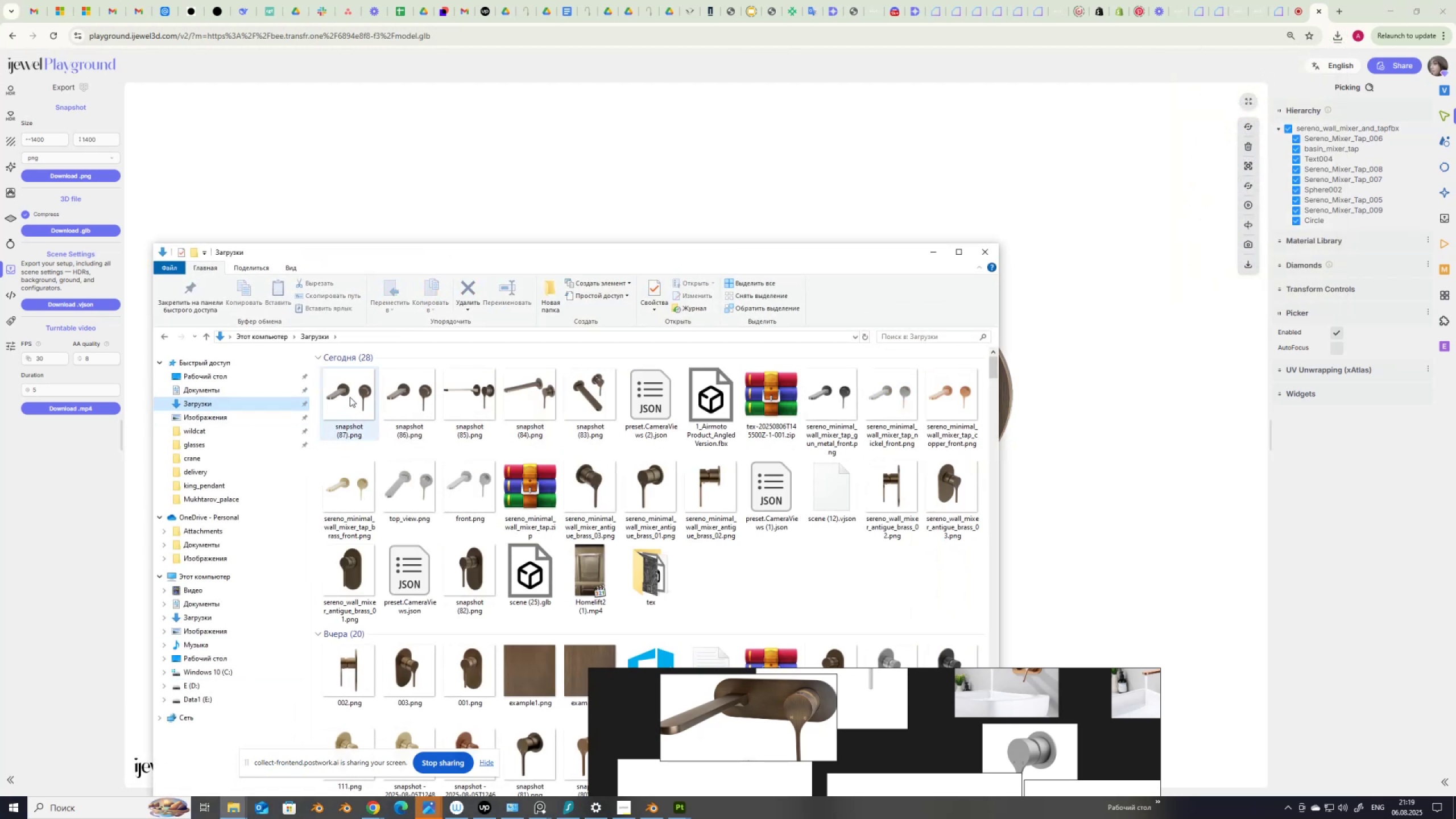 
double_click([350, 396])
 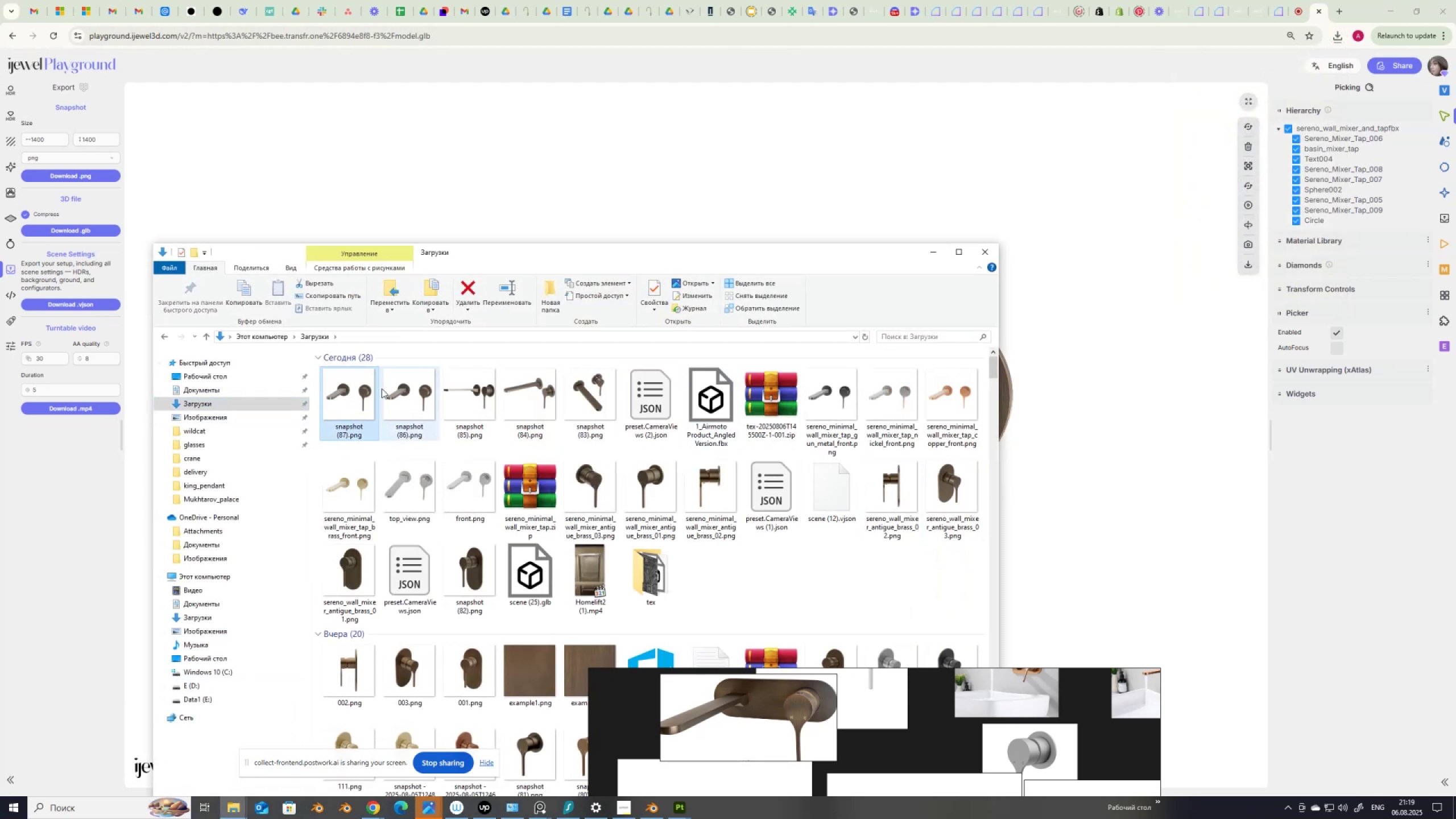 
double_click([346, 404])
 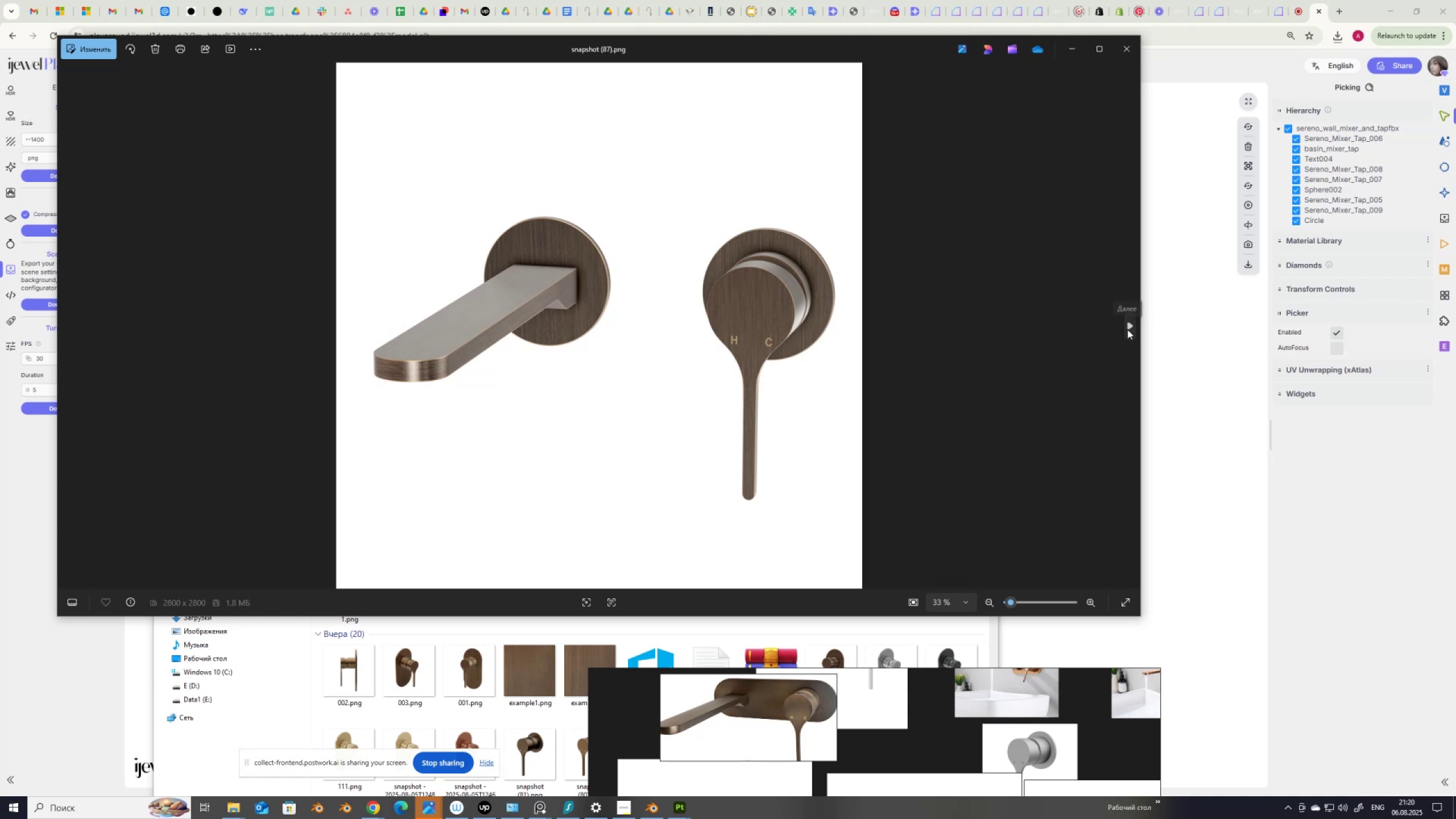 
left_click([1098, 53])
 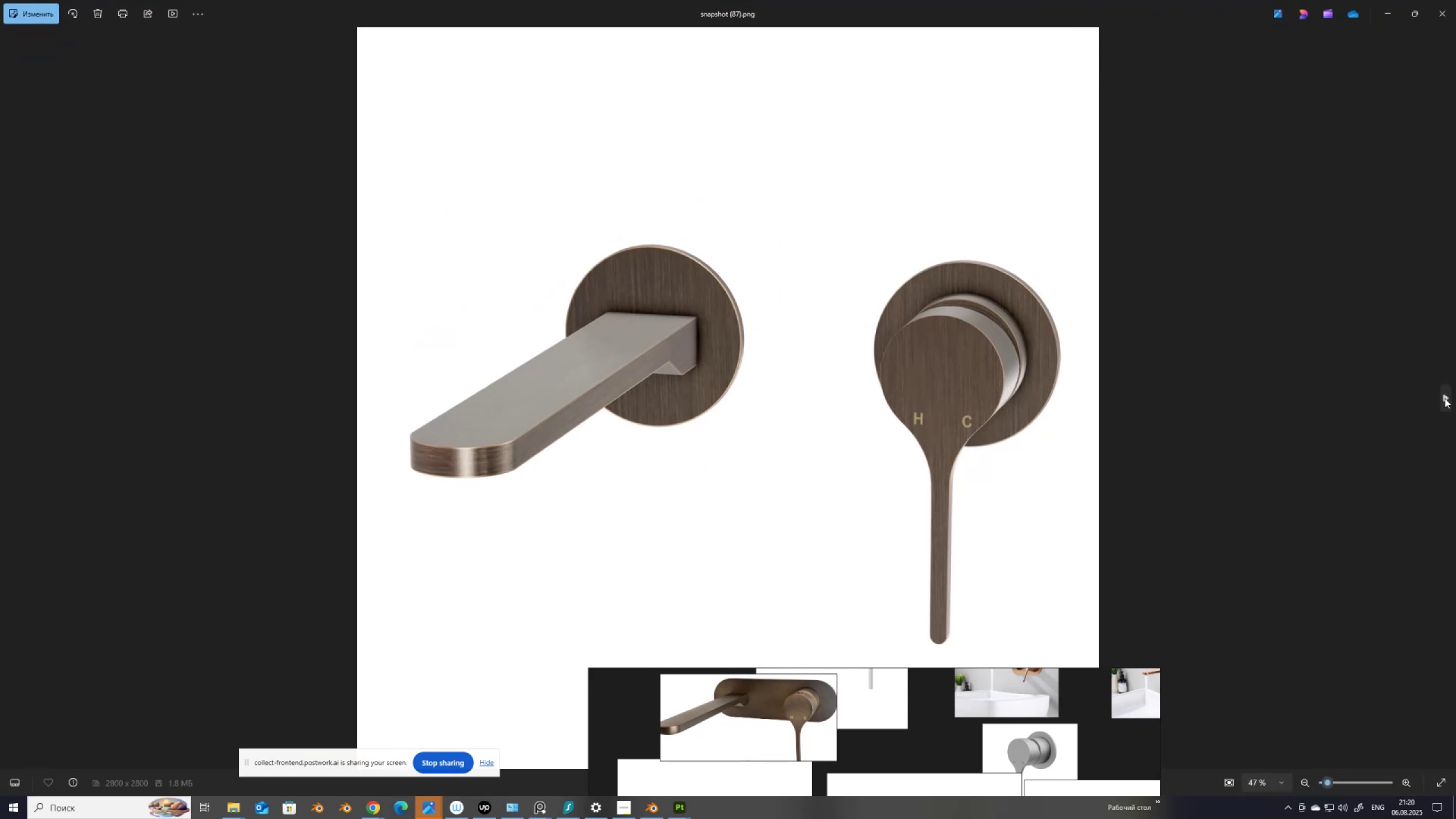 
left_click([1445, 398])
 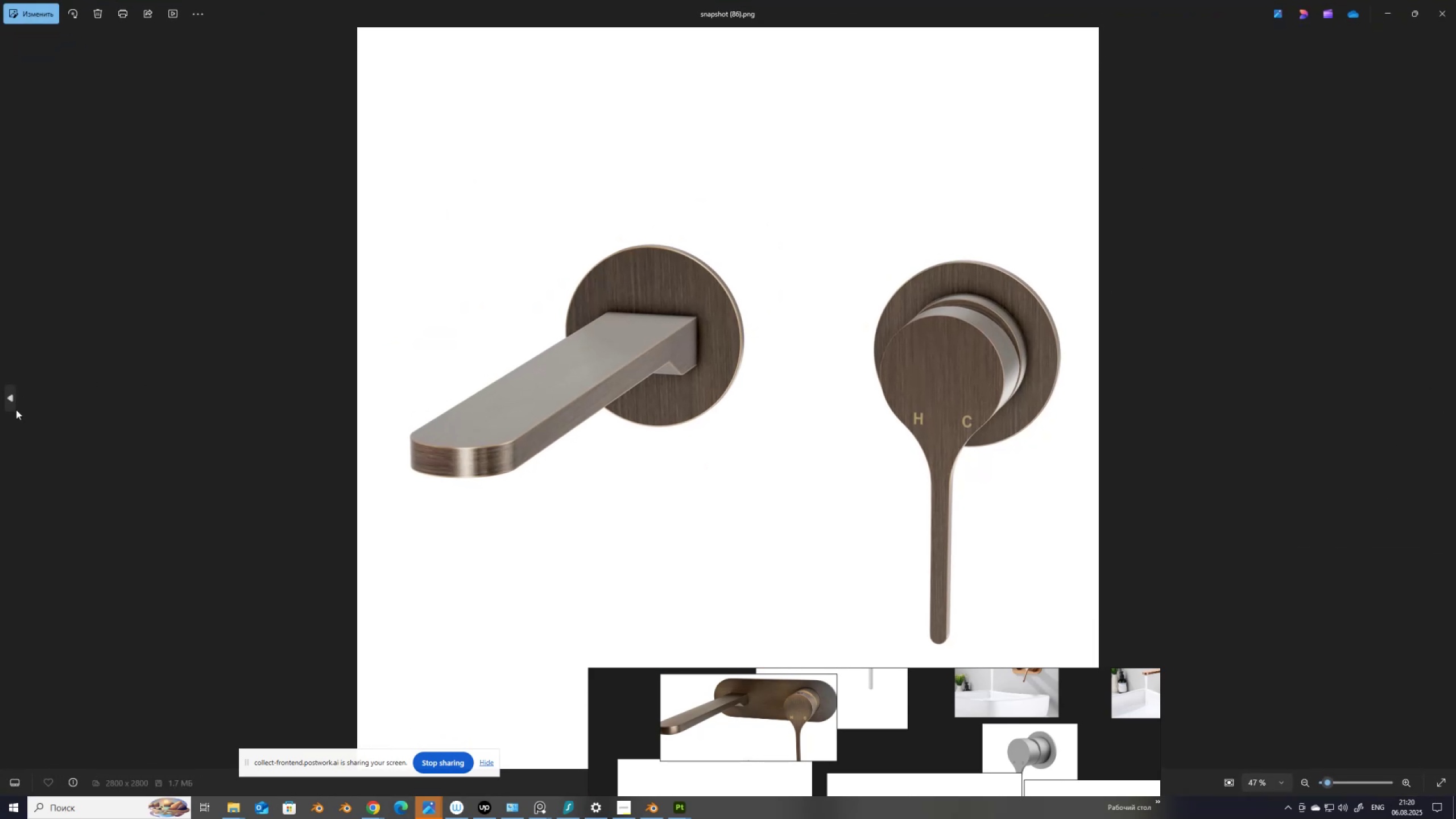 
left_click([14, 406])
 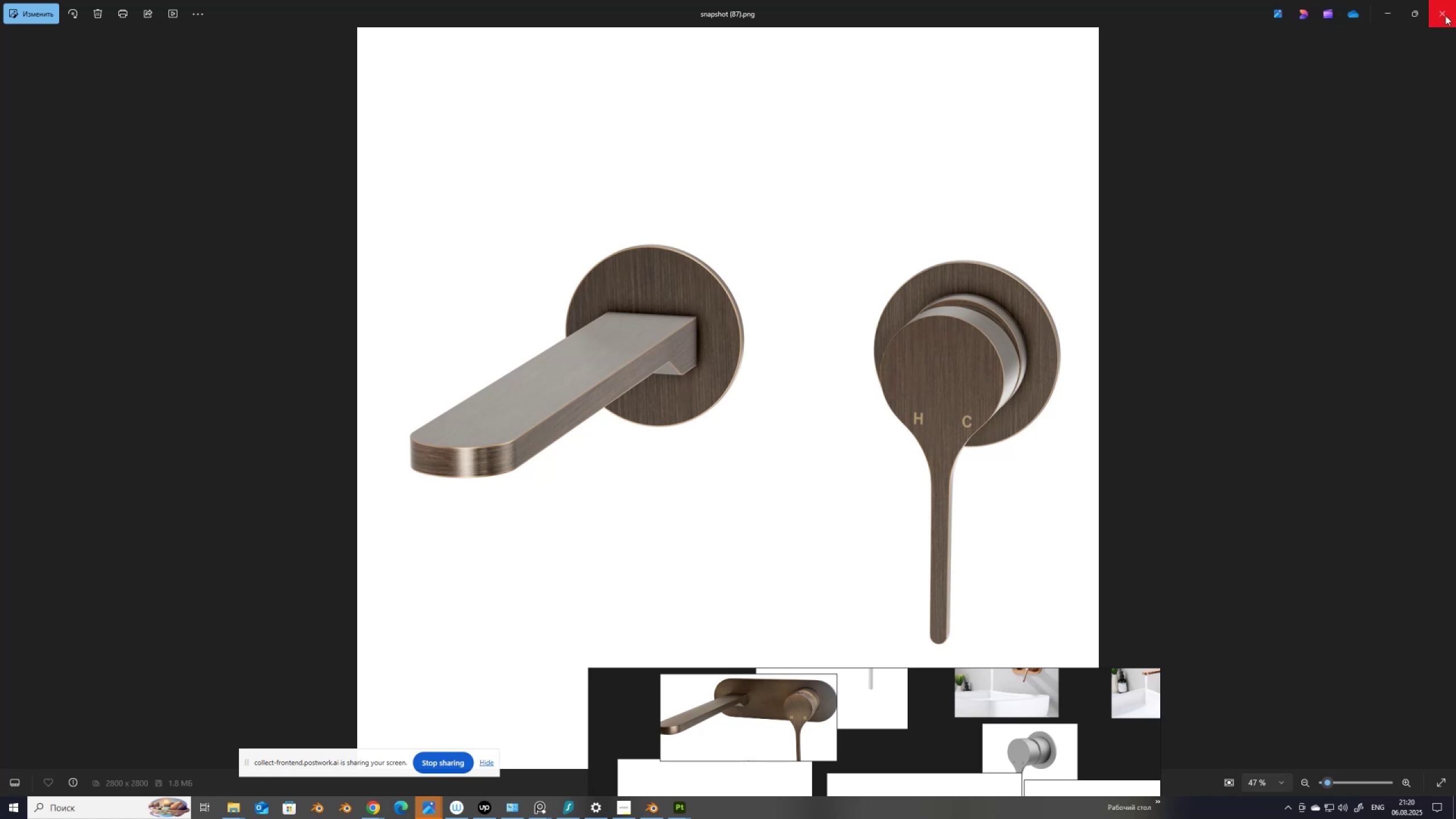 
left_click([412, 400])
 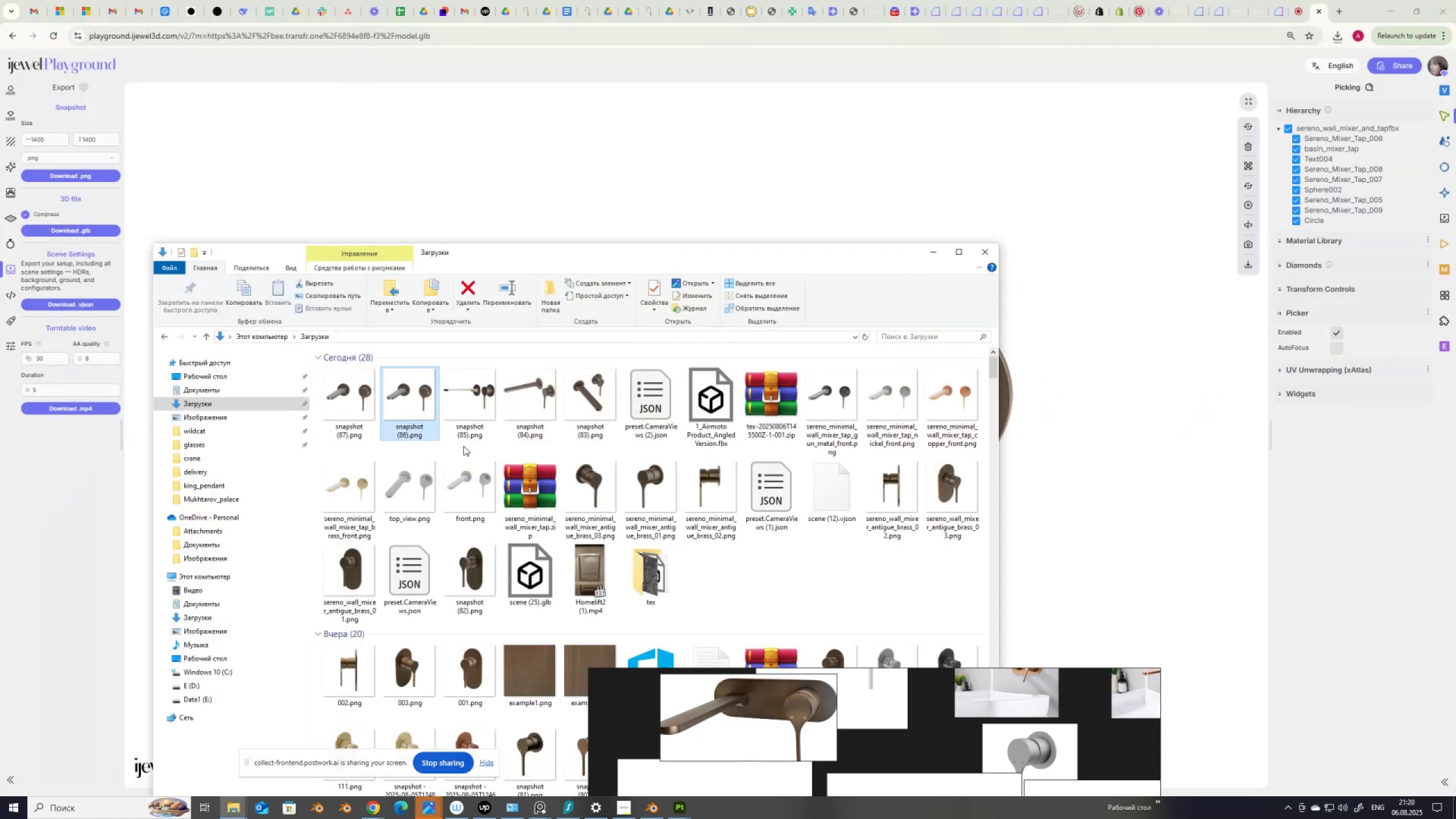 
key(Delete)
 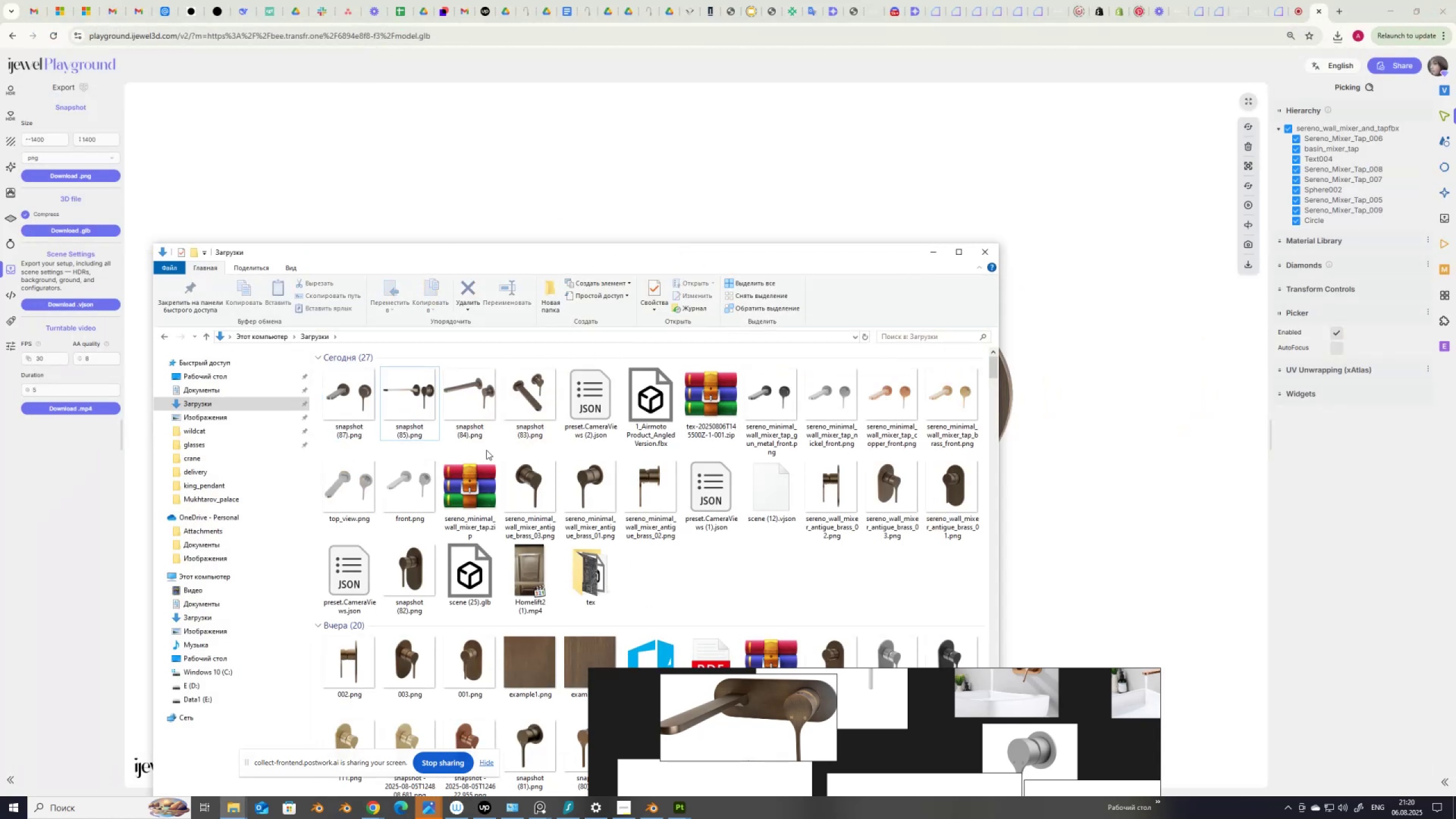 
wait(10.0)
 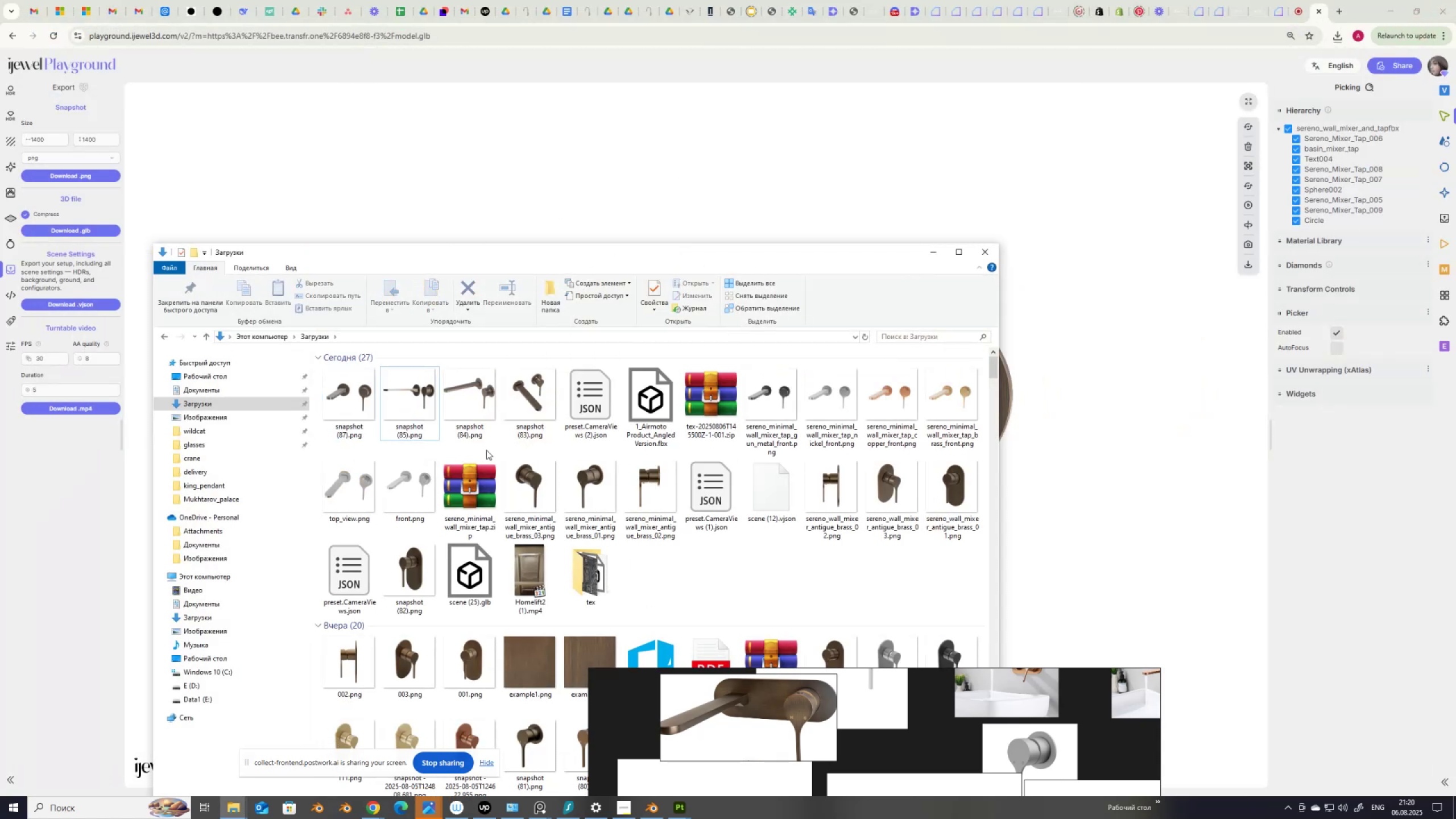 
left_click([766, 435])
 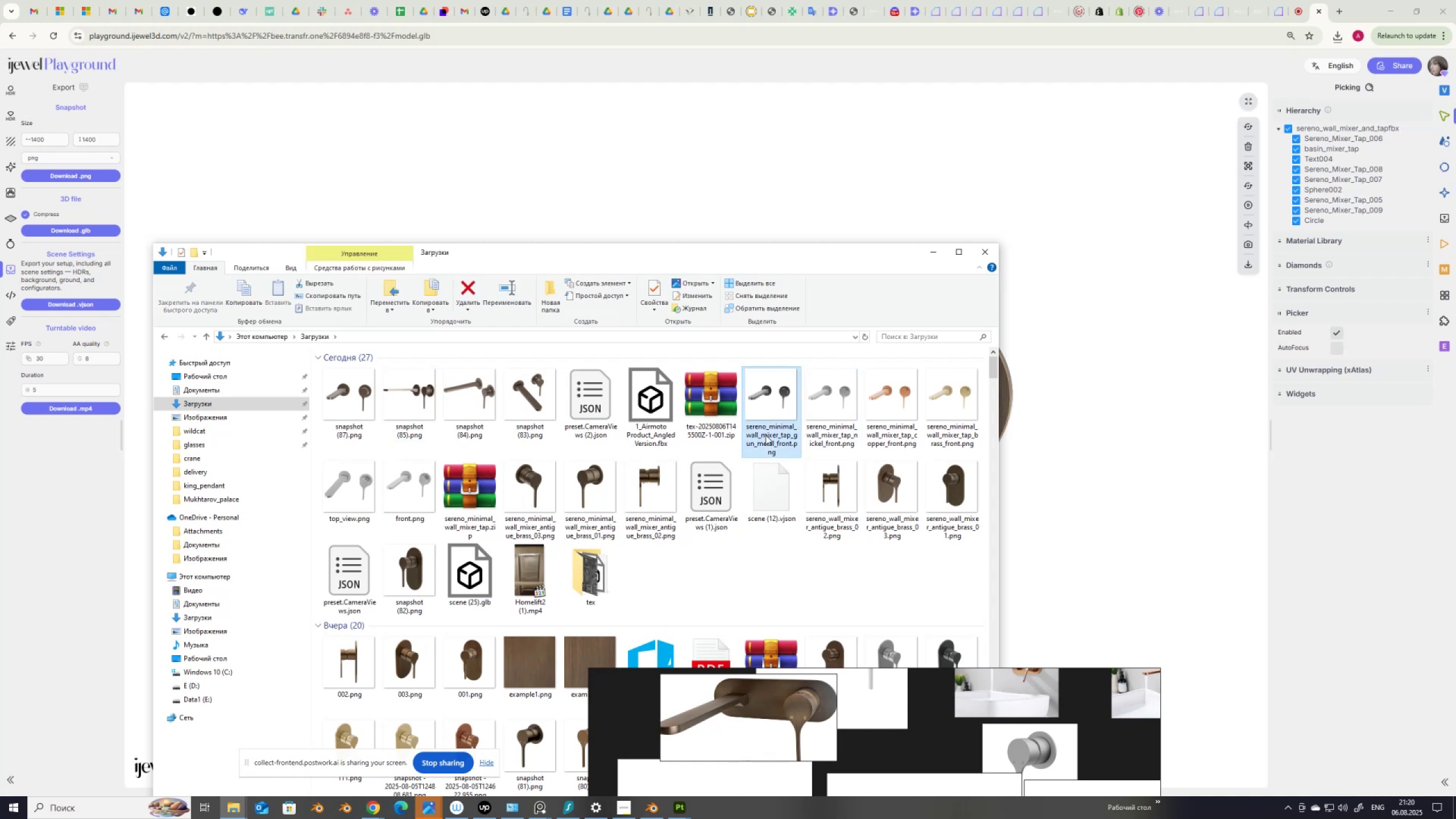 
left_click([766, 437])
 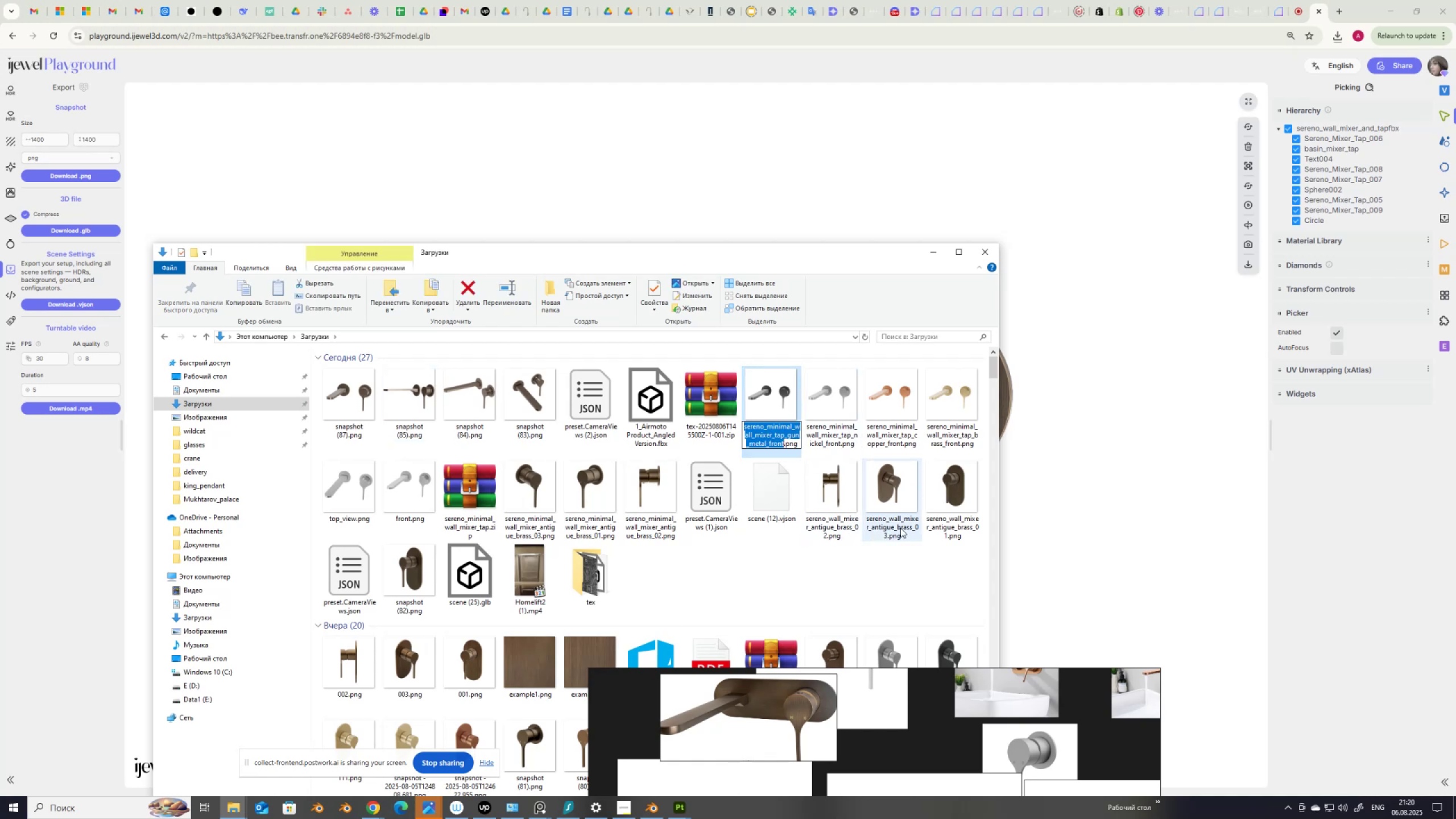 
left_click([896, 528])
 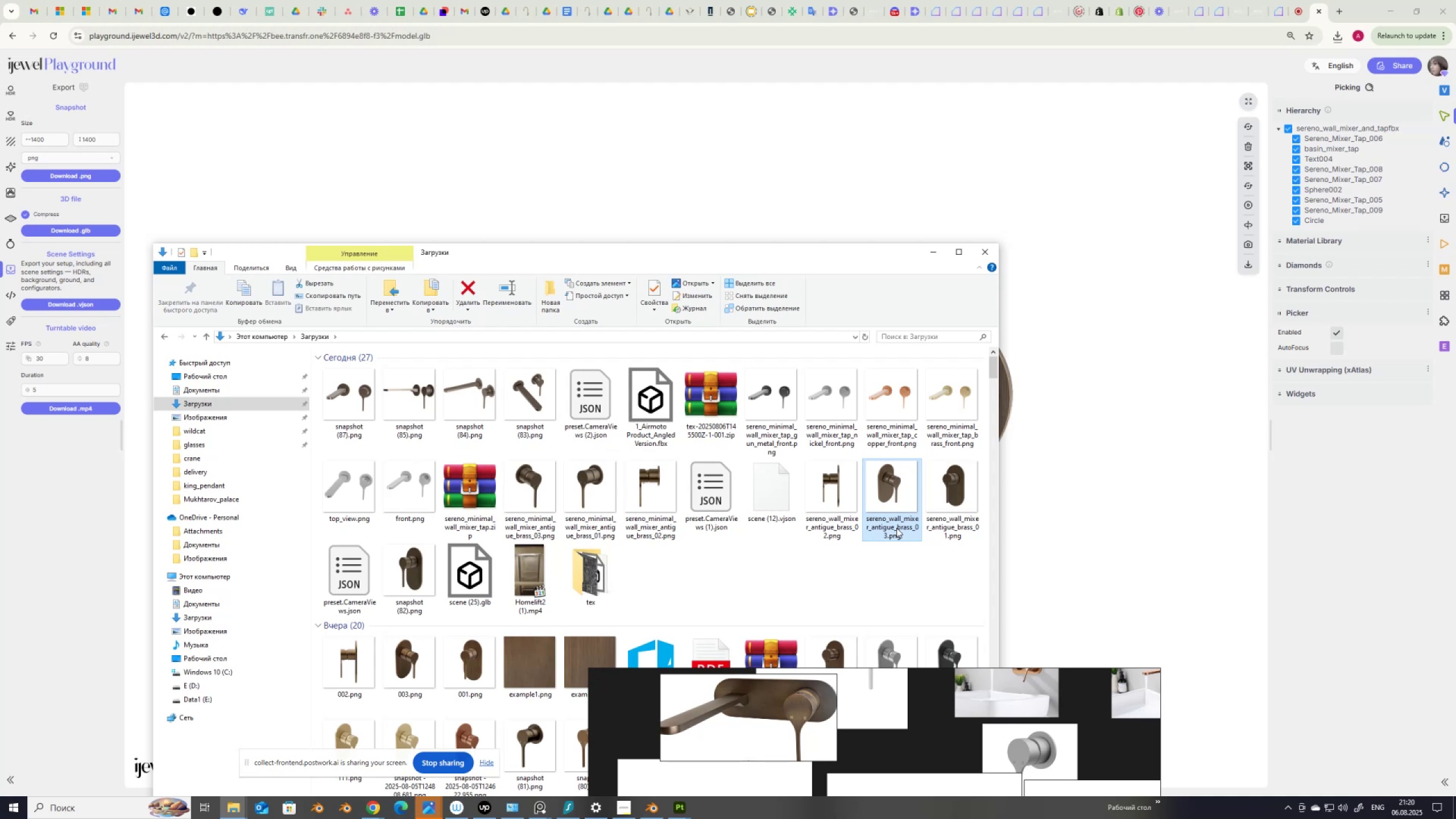 
left_click([896, 528])
 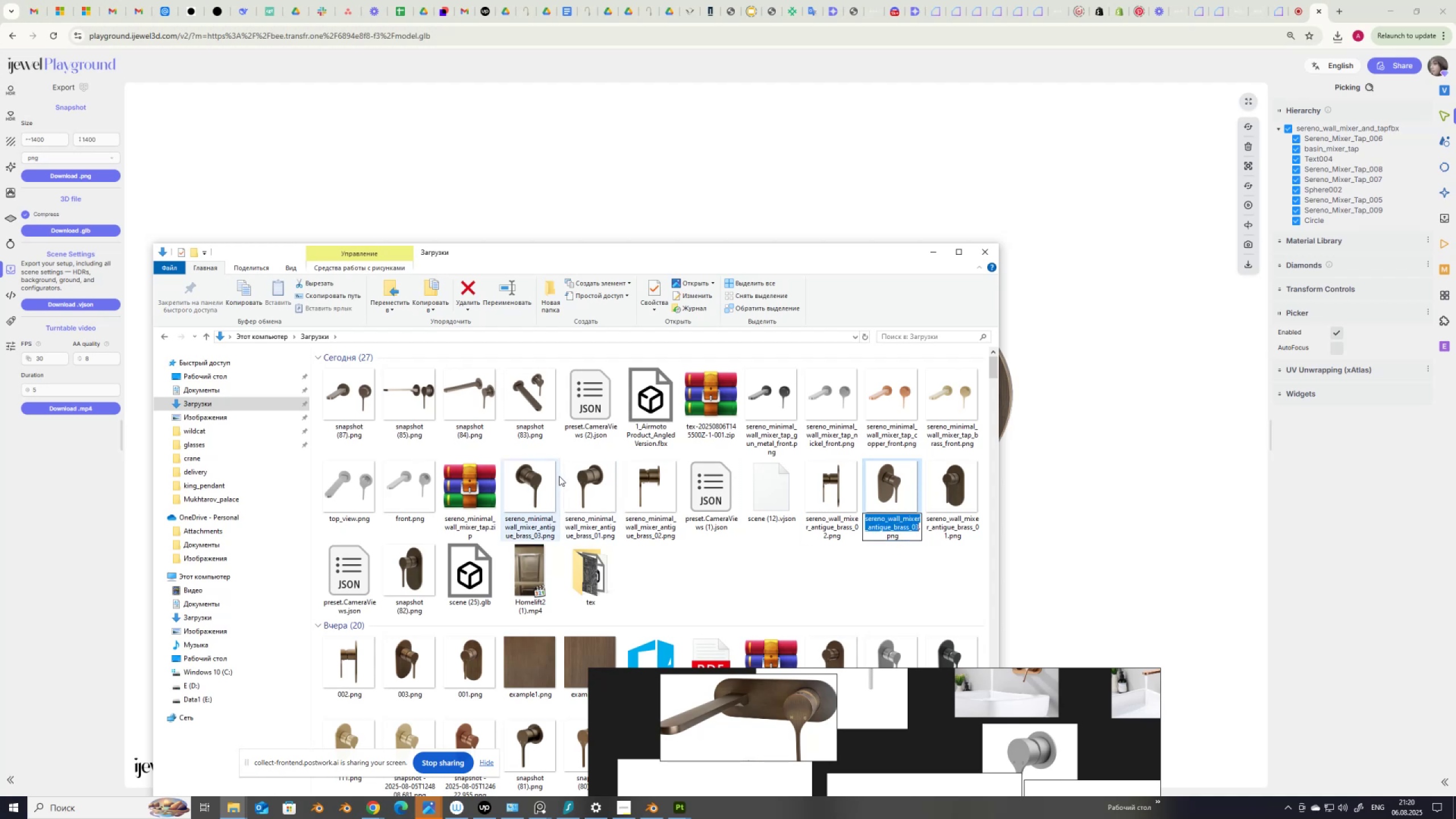 
key(Control+C)
 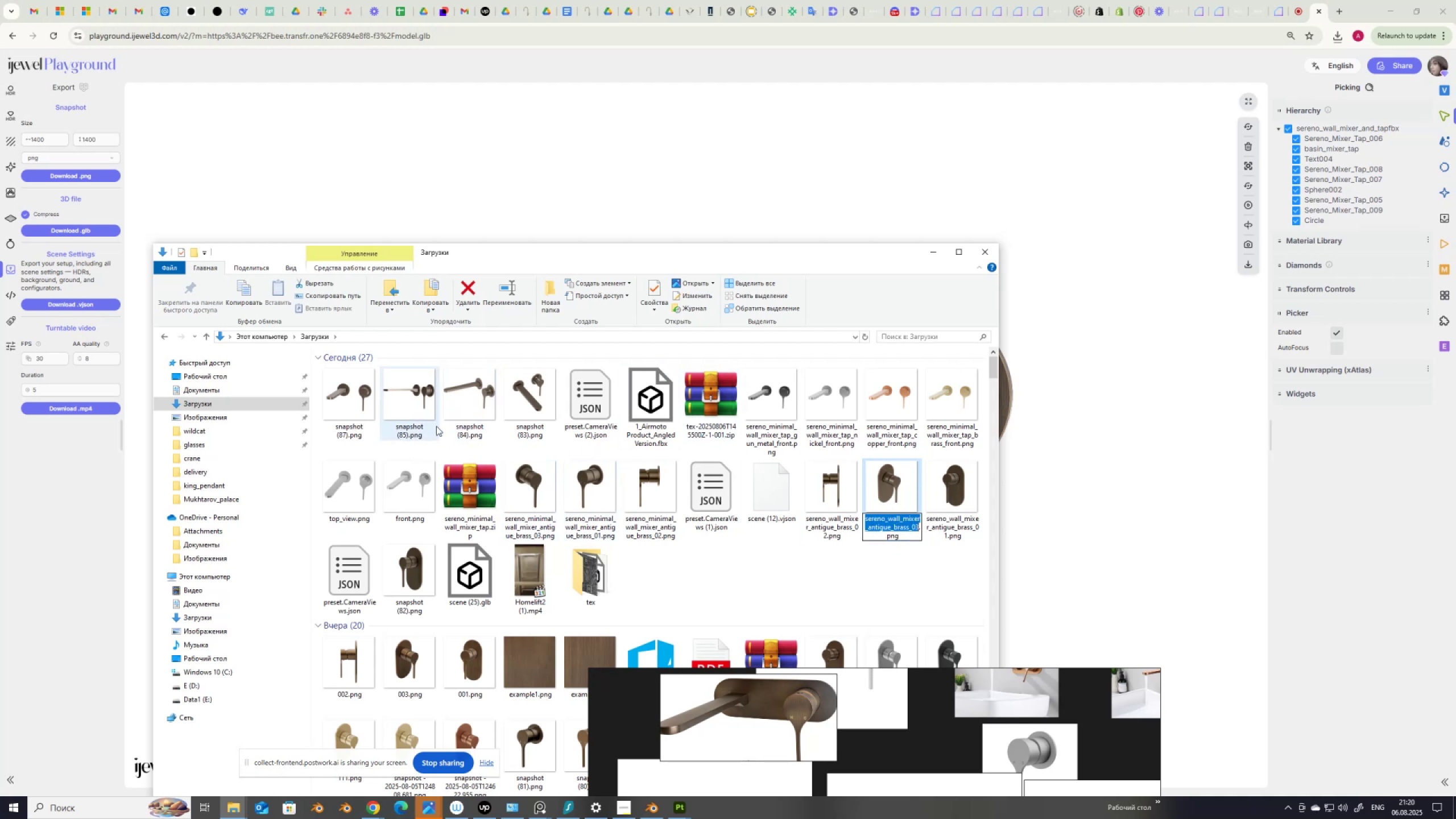 
wait(5.11)
 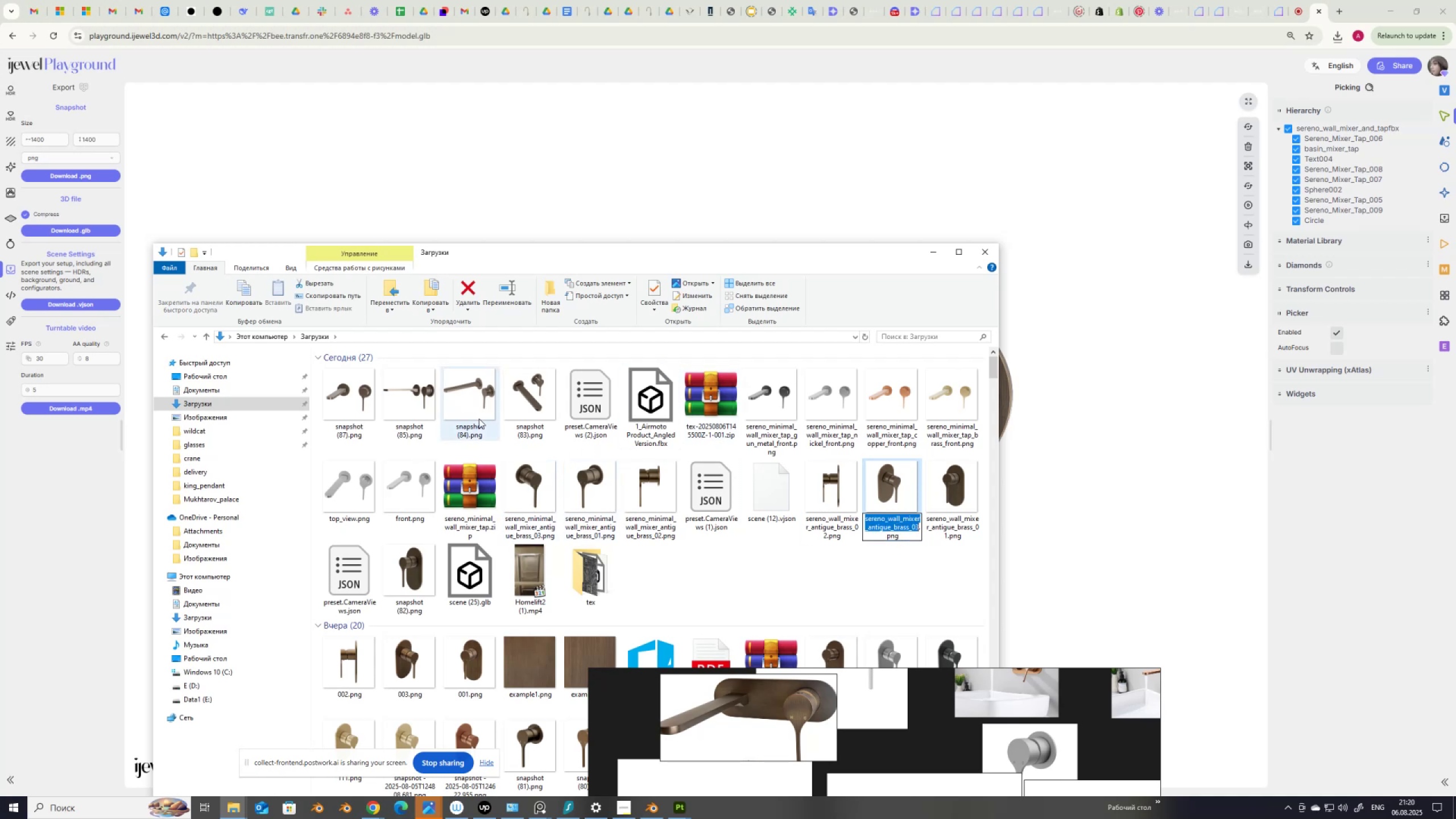 
left_click([344, 434])
 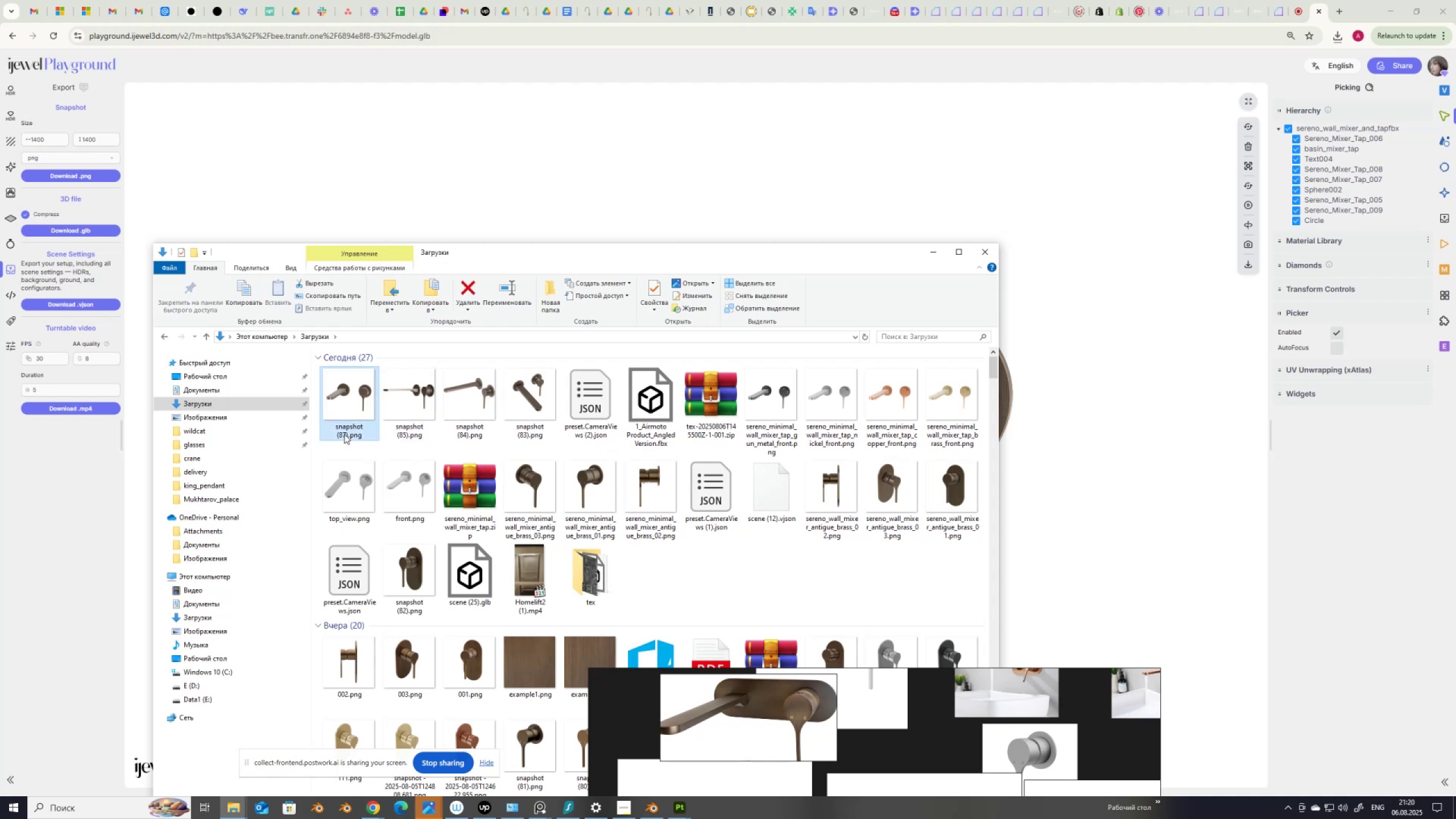 
left_click([344, 434])
 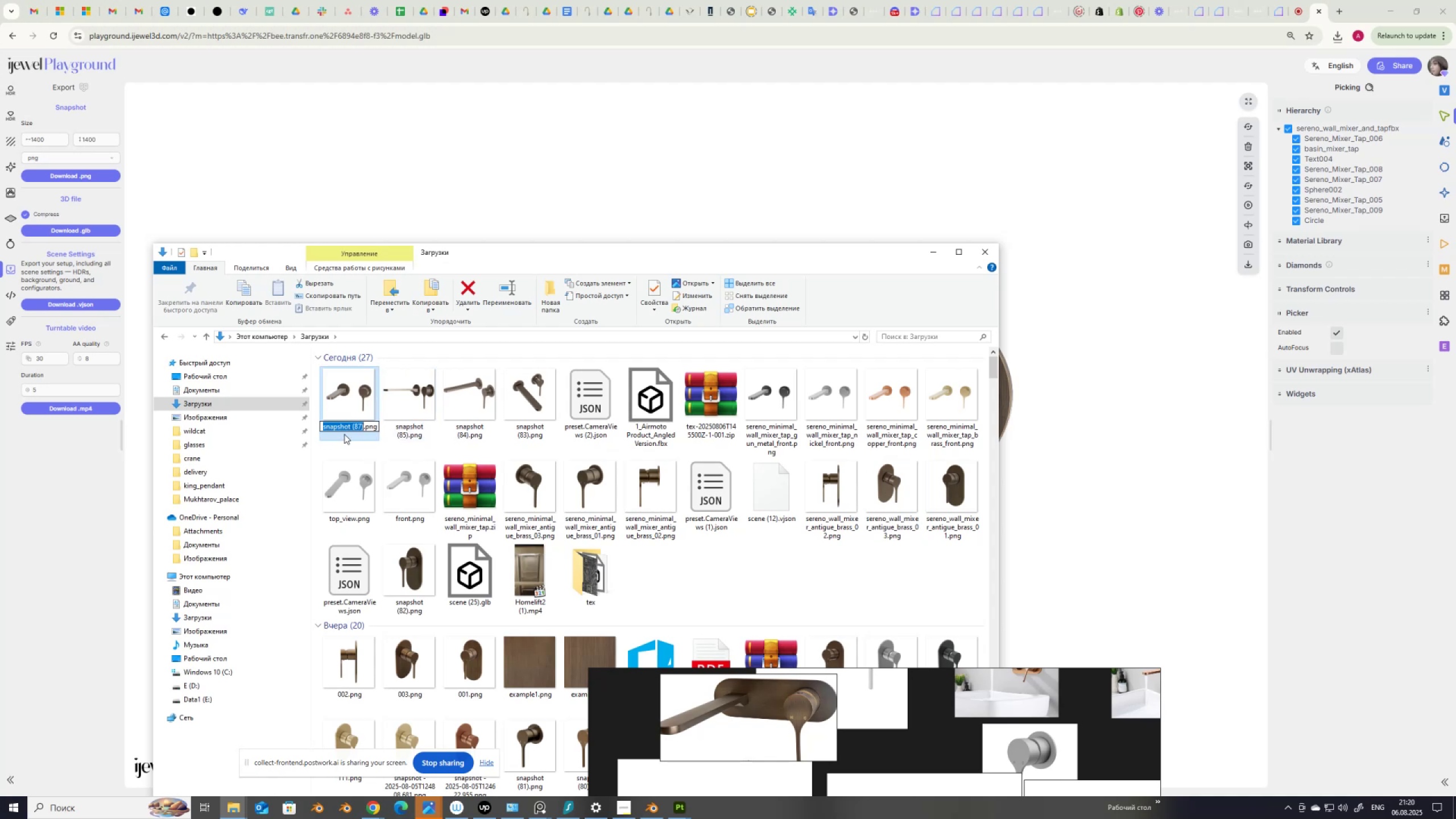 
key(Control+V)
 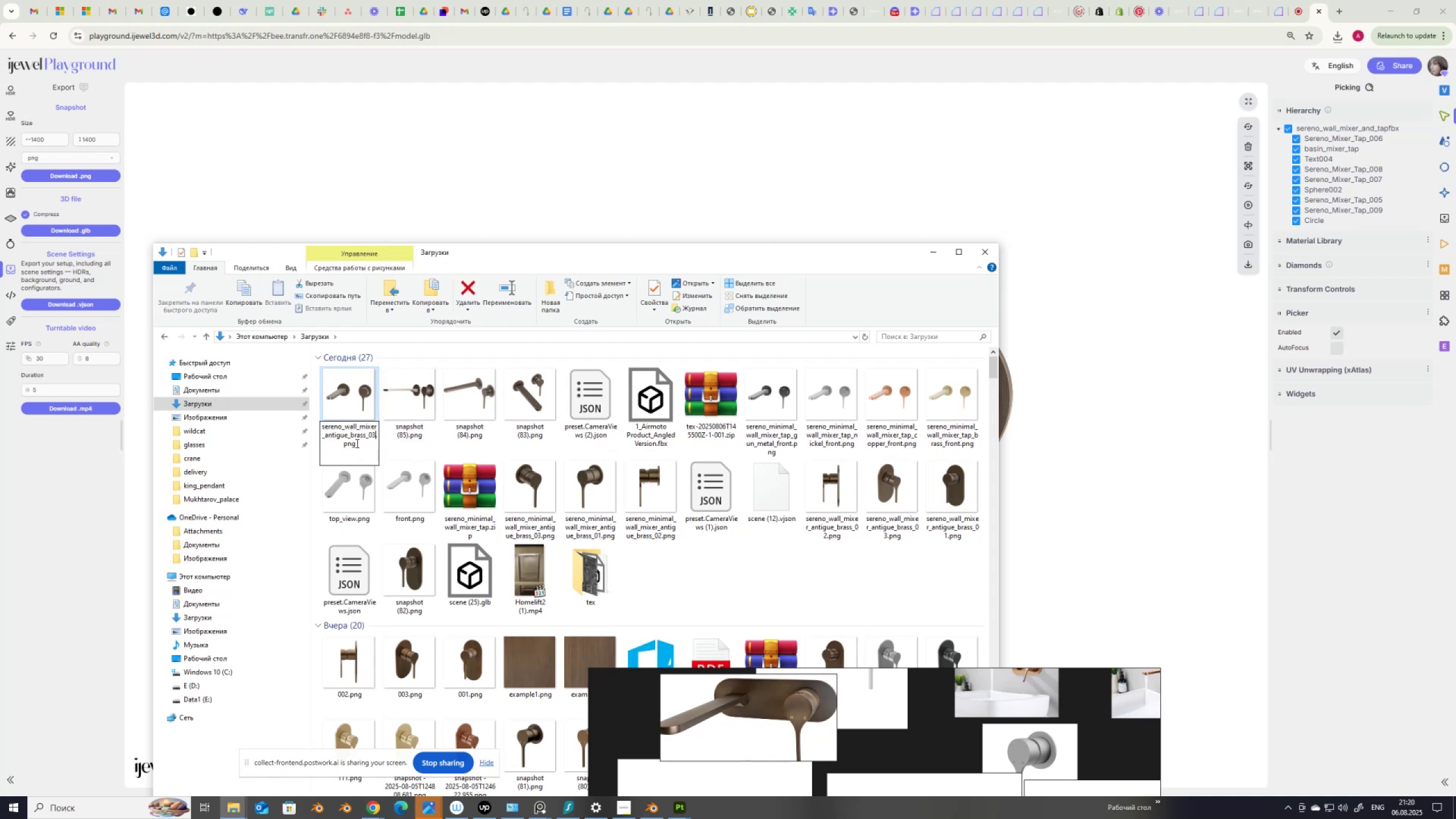 
key(Backspace)
 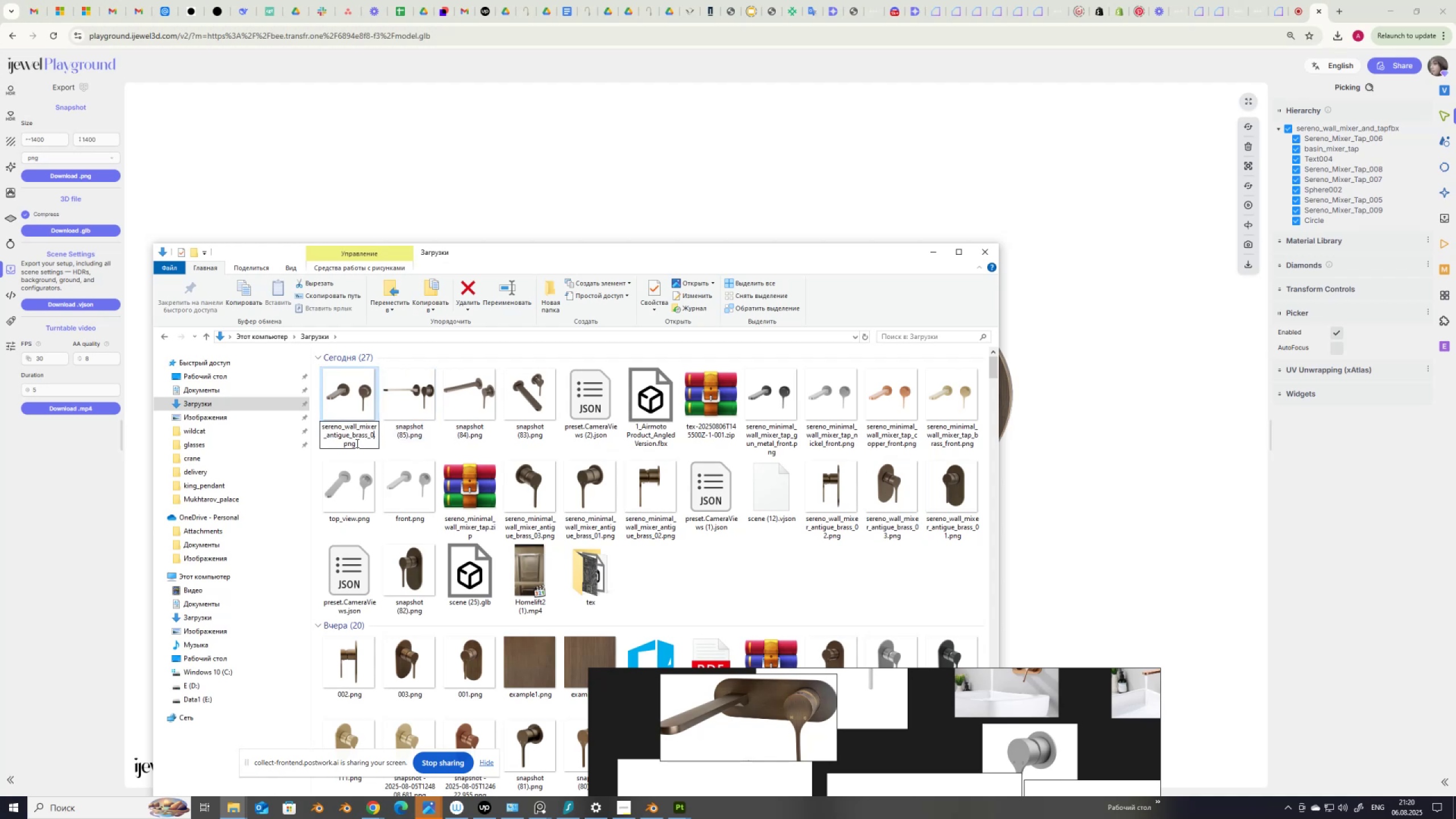 
key(Numpad1)
 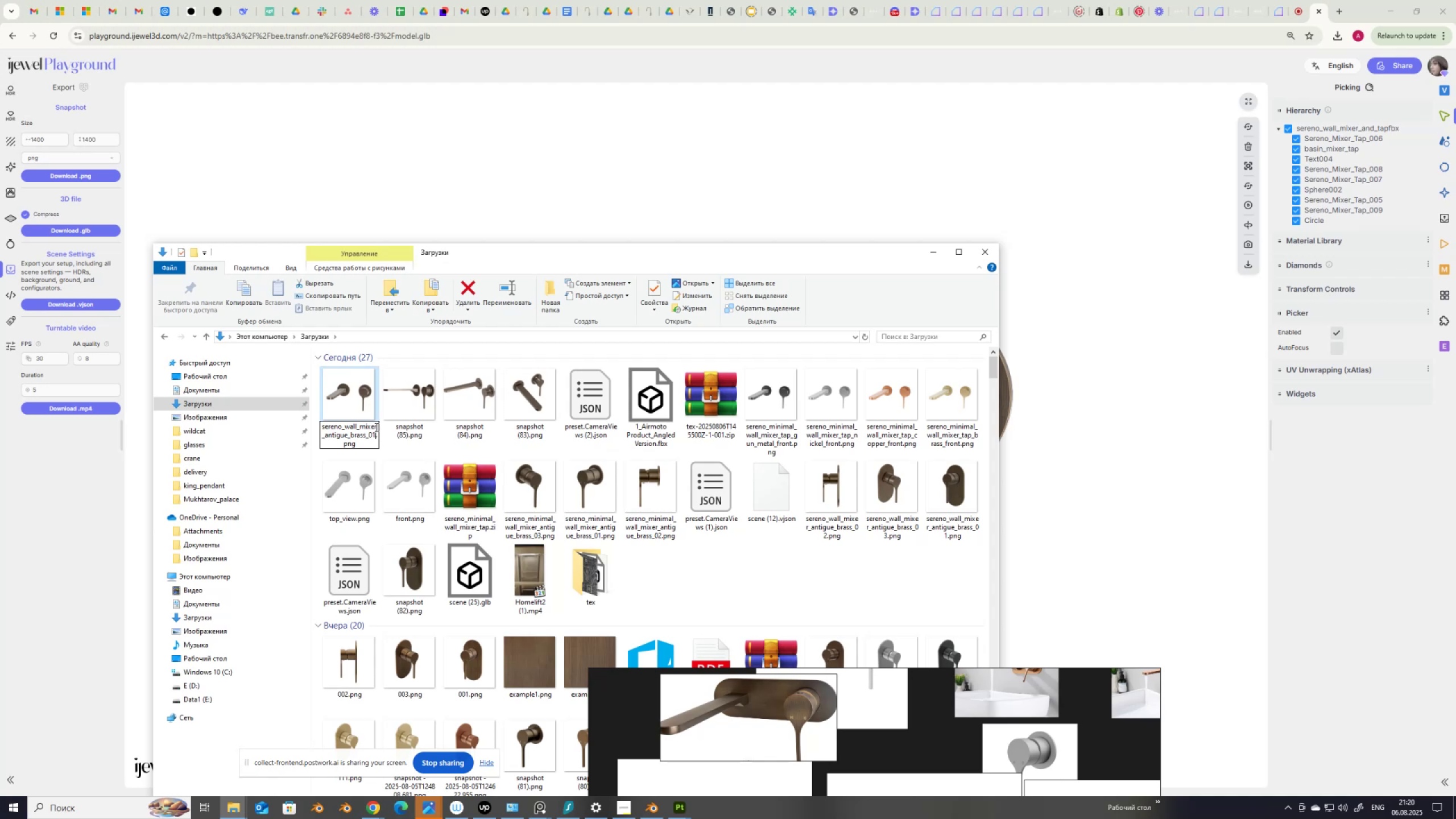 
left_click([376, 427])
 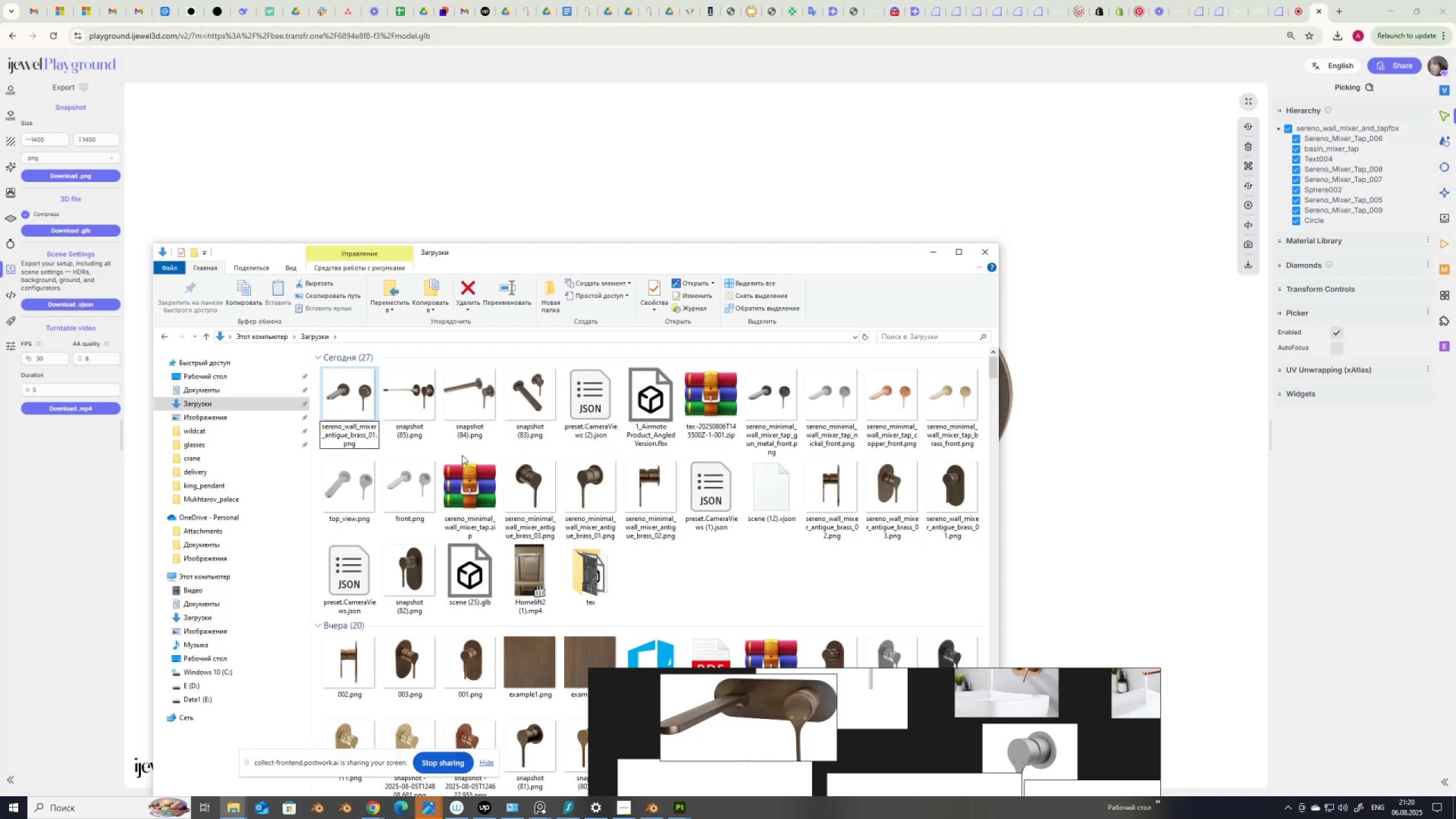 
type(_tap)
 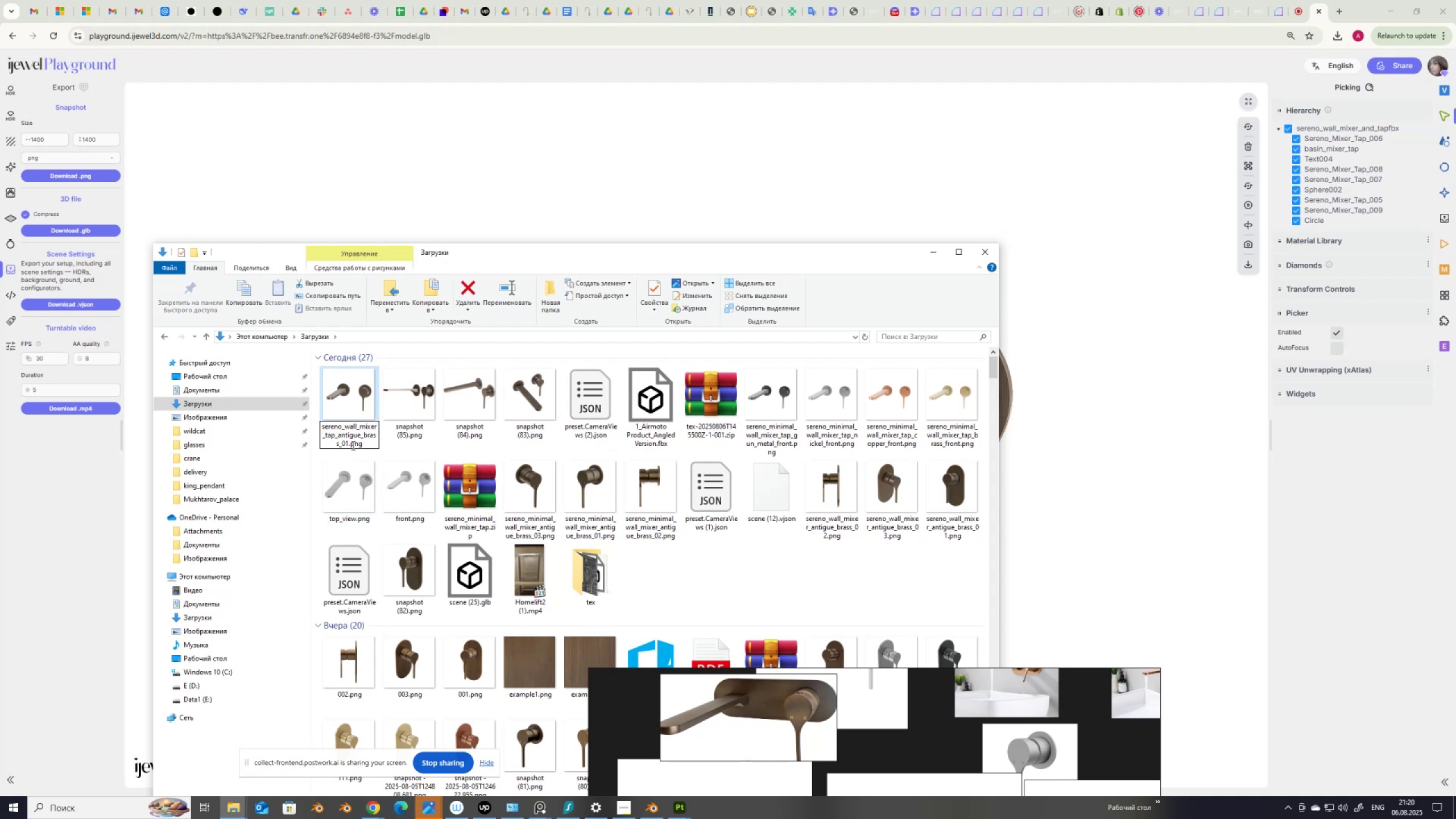 
left_click_drag(start_coordinate=[346, 441], to_coordinate=[305, 428])
 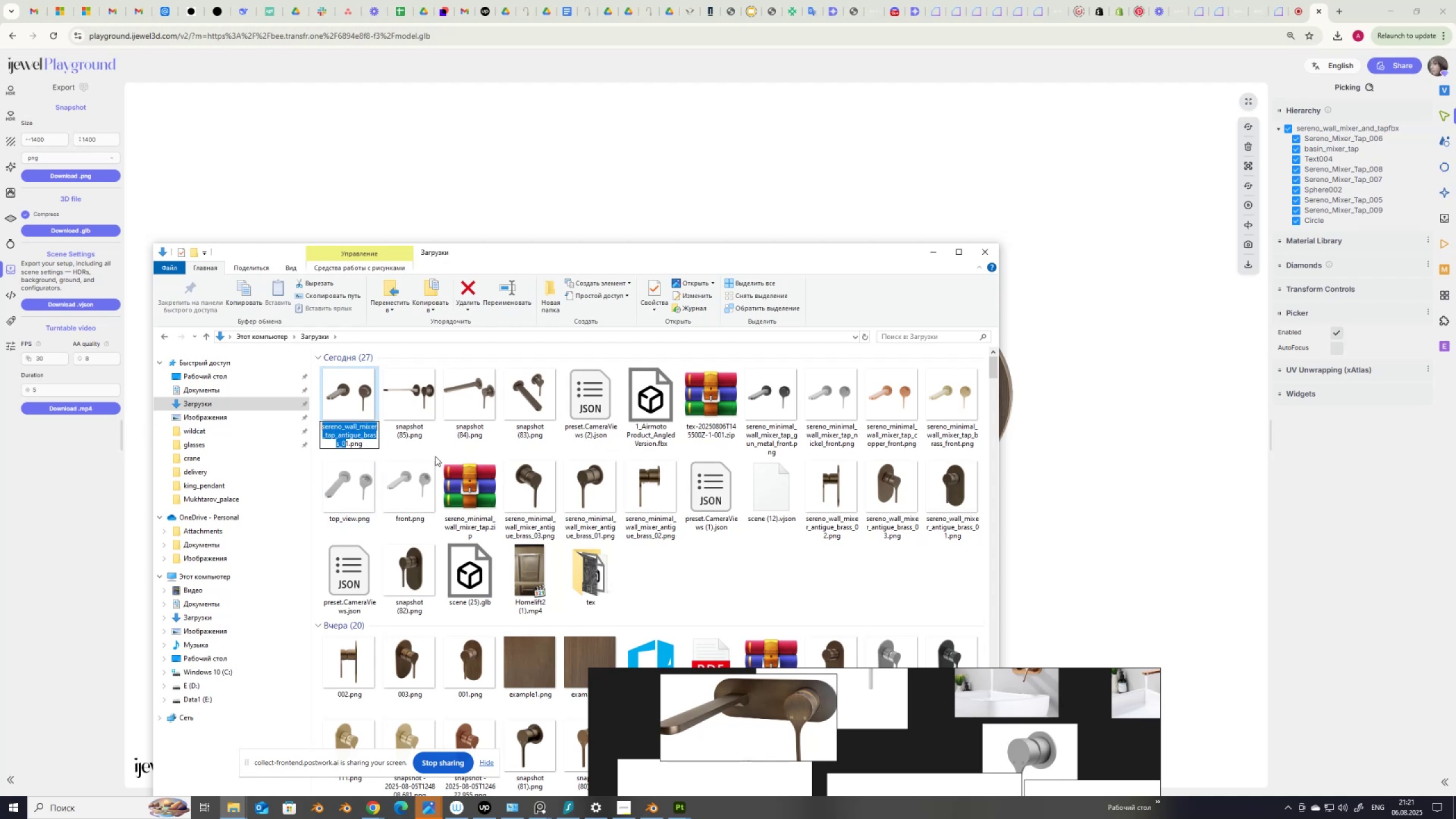 
hold_key(key=ControlLeft, duration=0.51)
 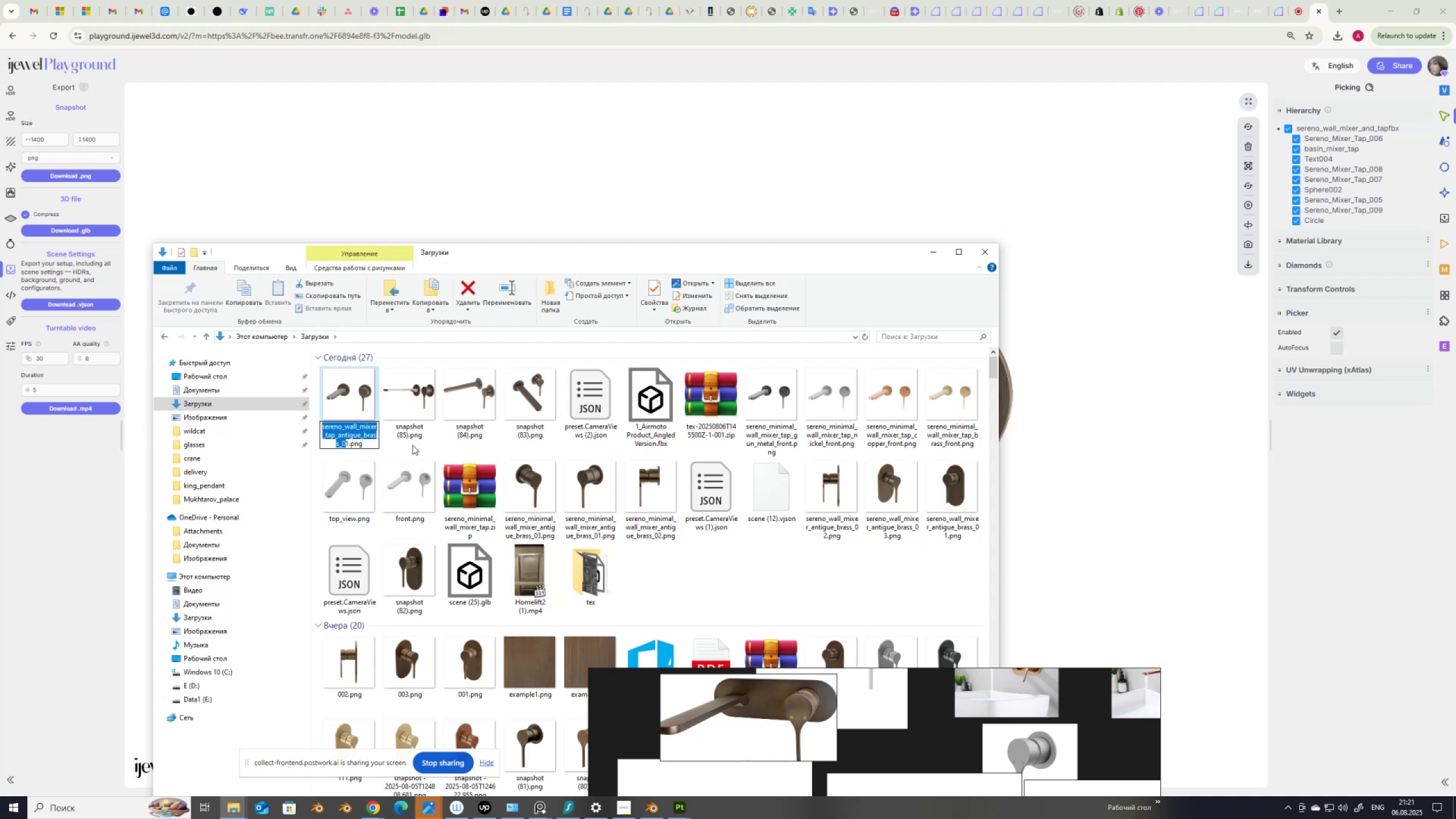 
key(C)
 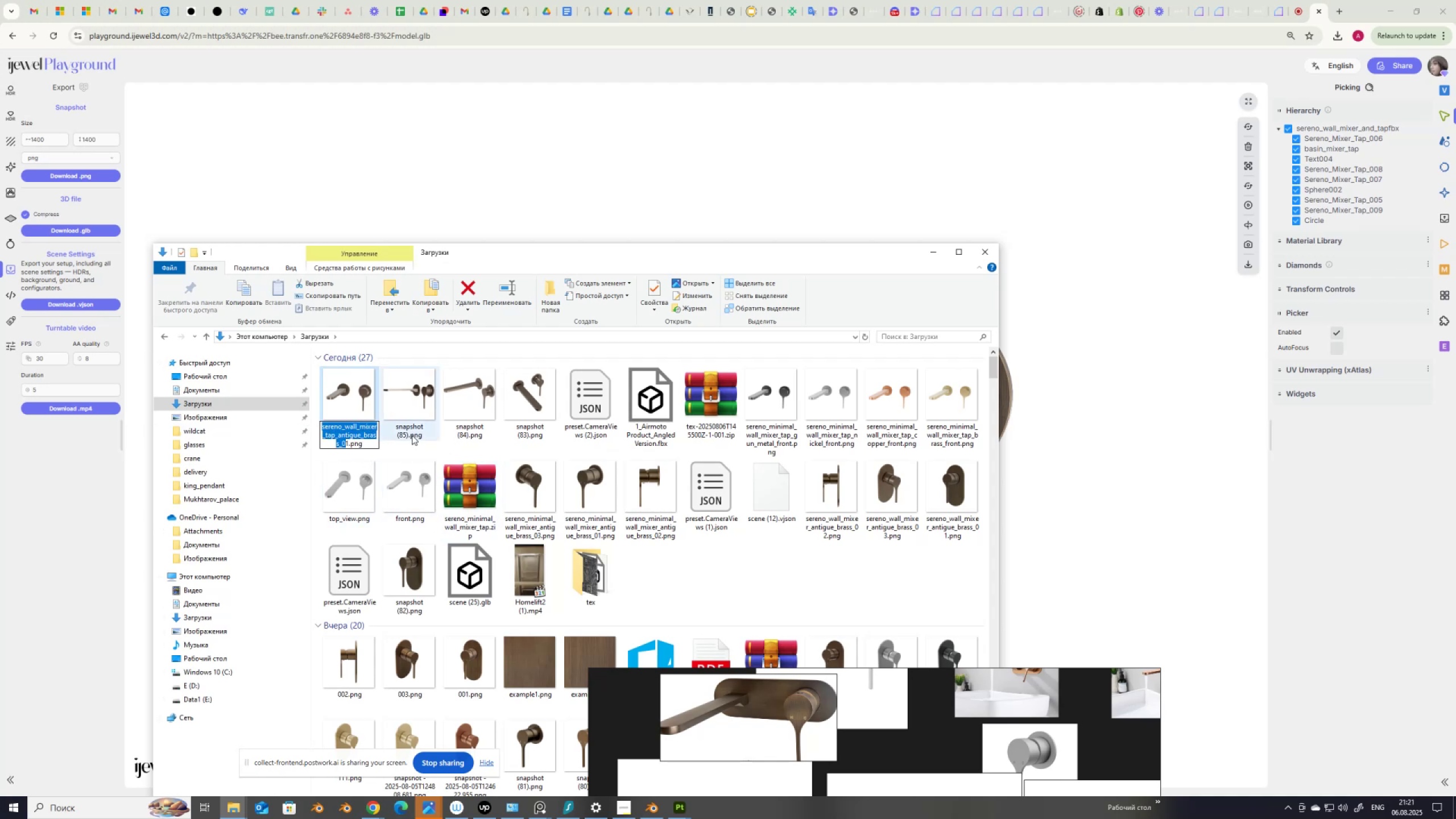 
left_click([408, 432])
 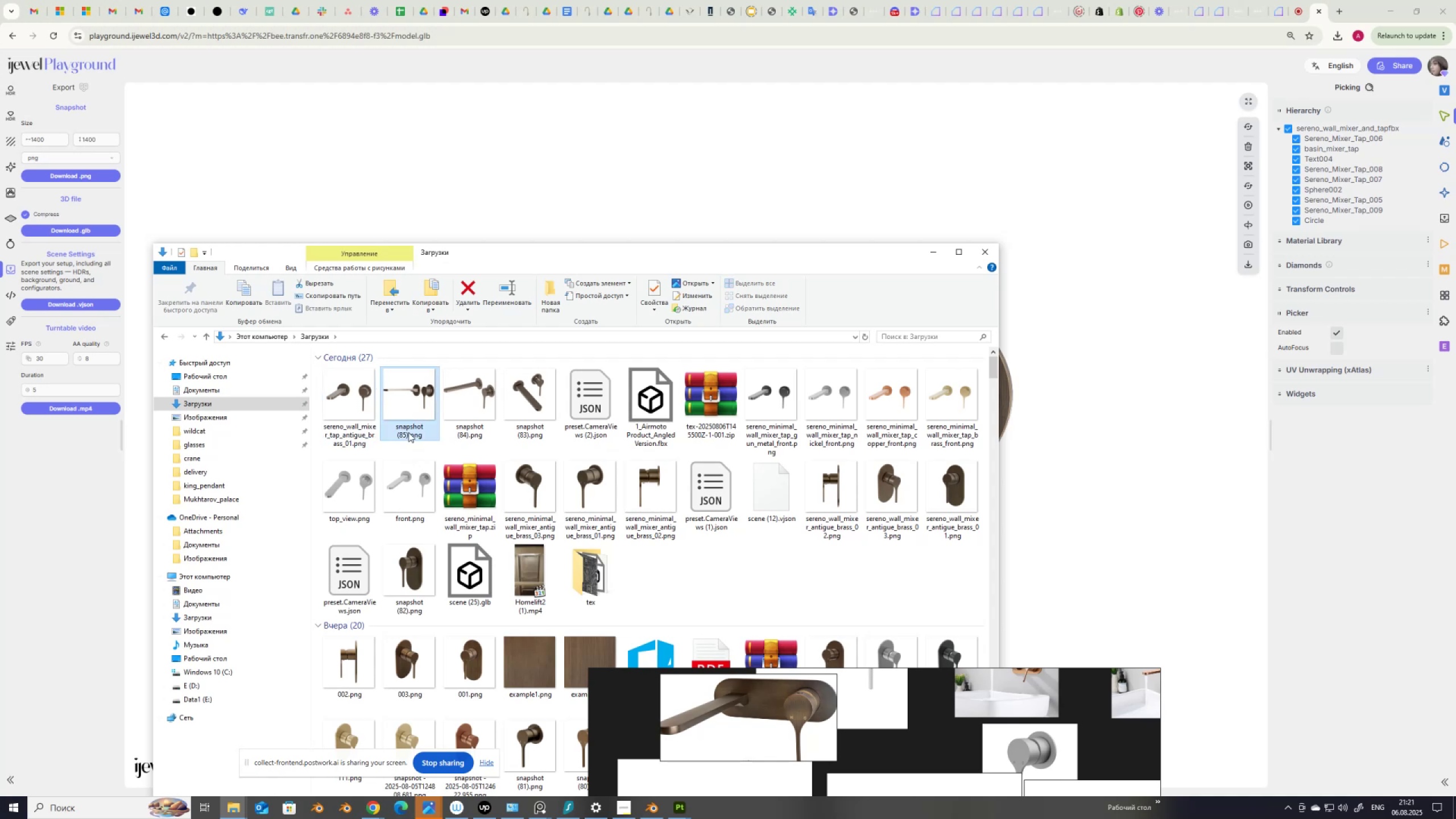 
left_click([408, 432])
 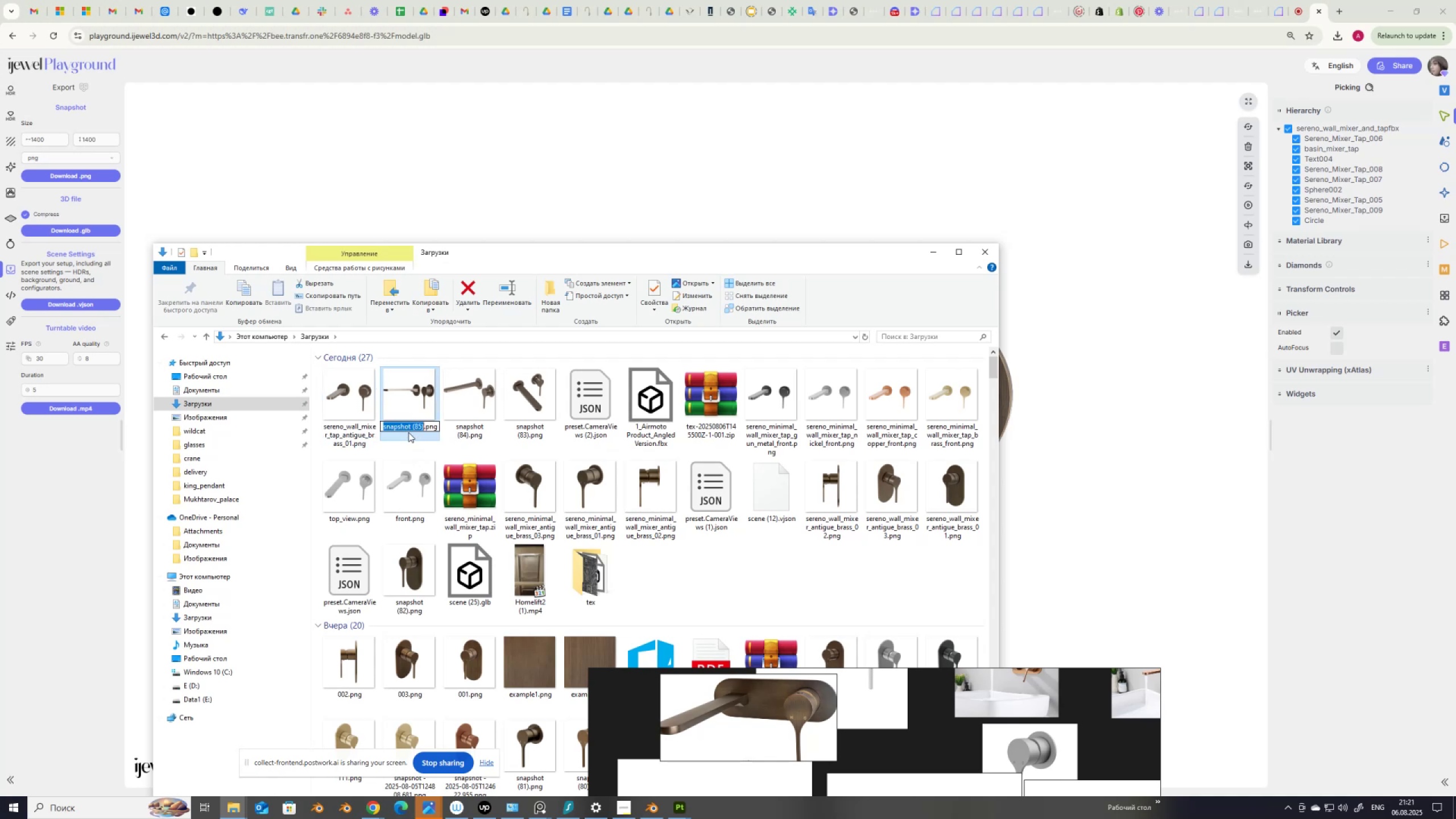 
key(Control+V)
 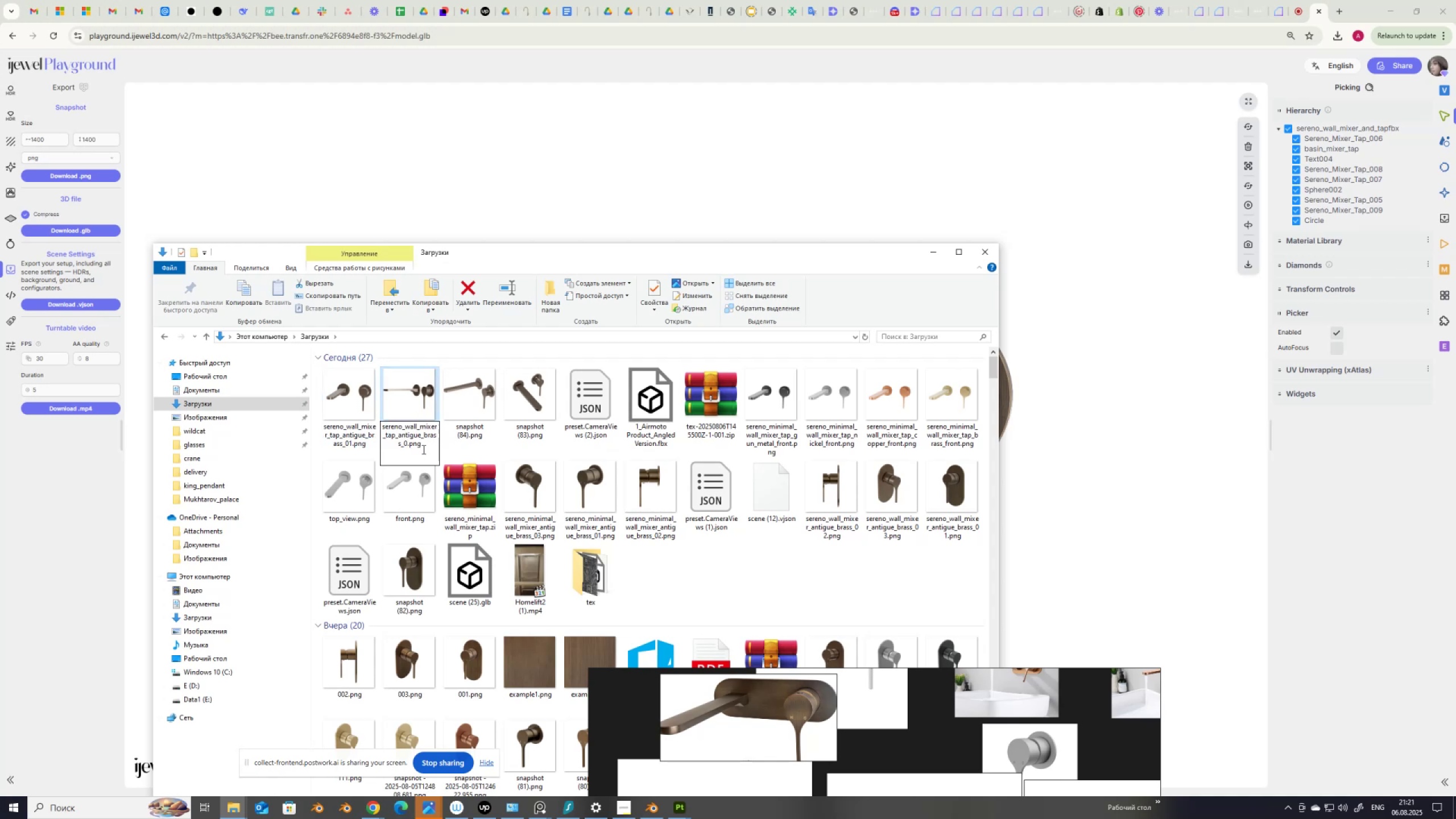 
key(Numpad2)
 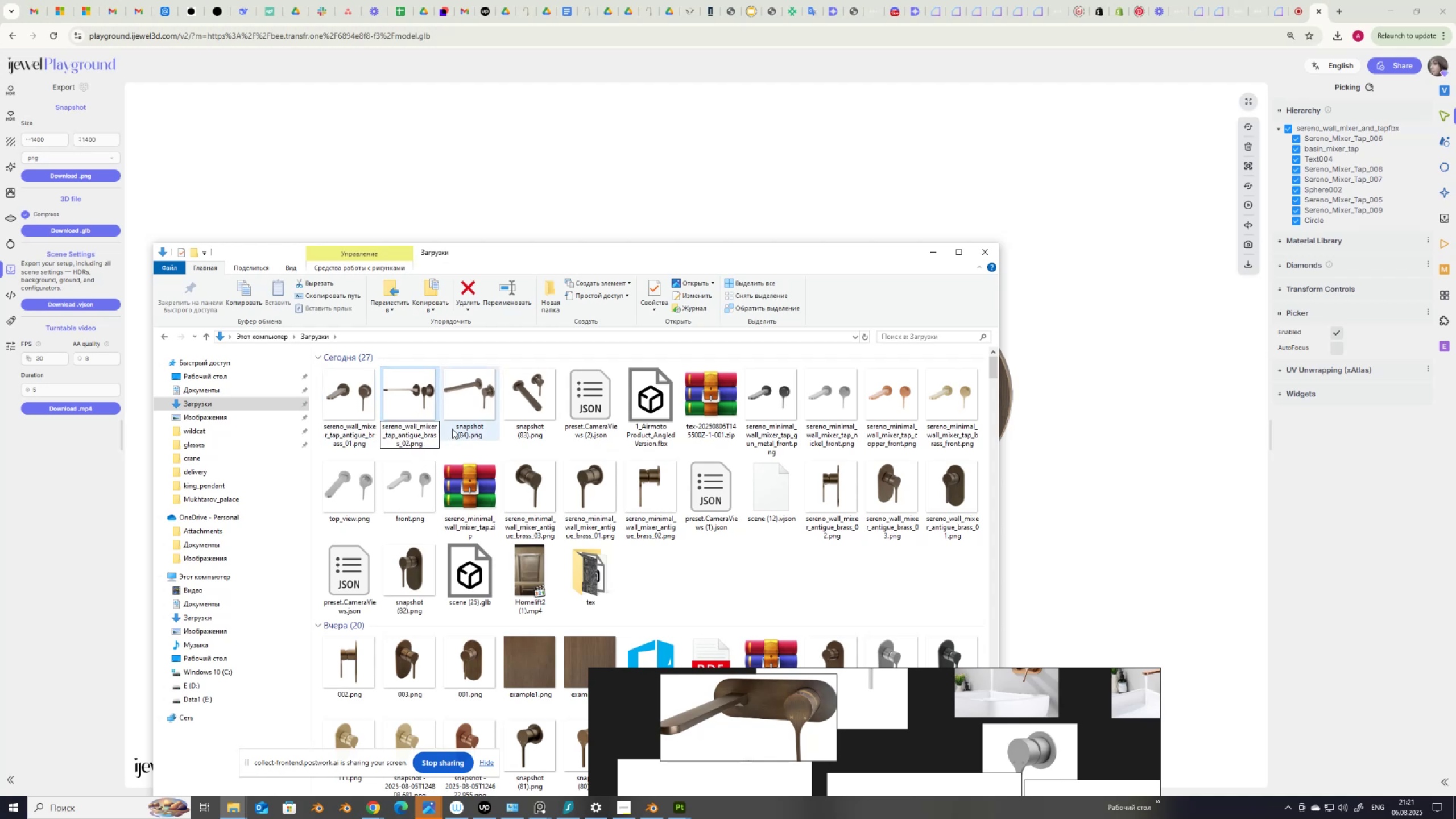 
left_click([466, 431])
 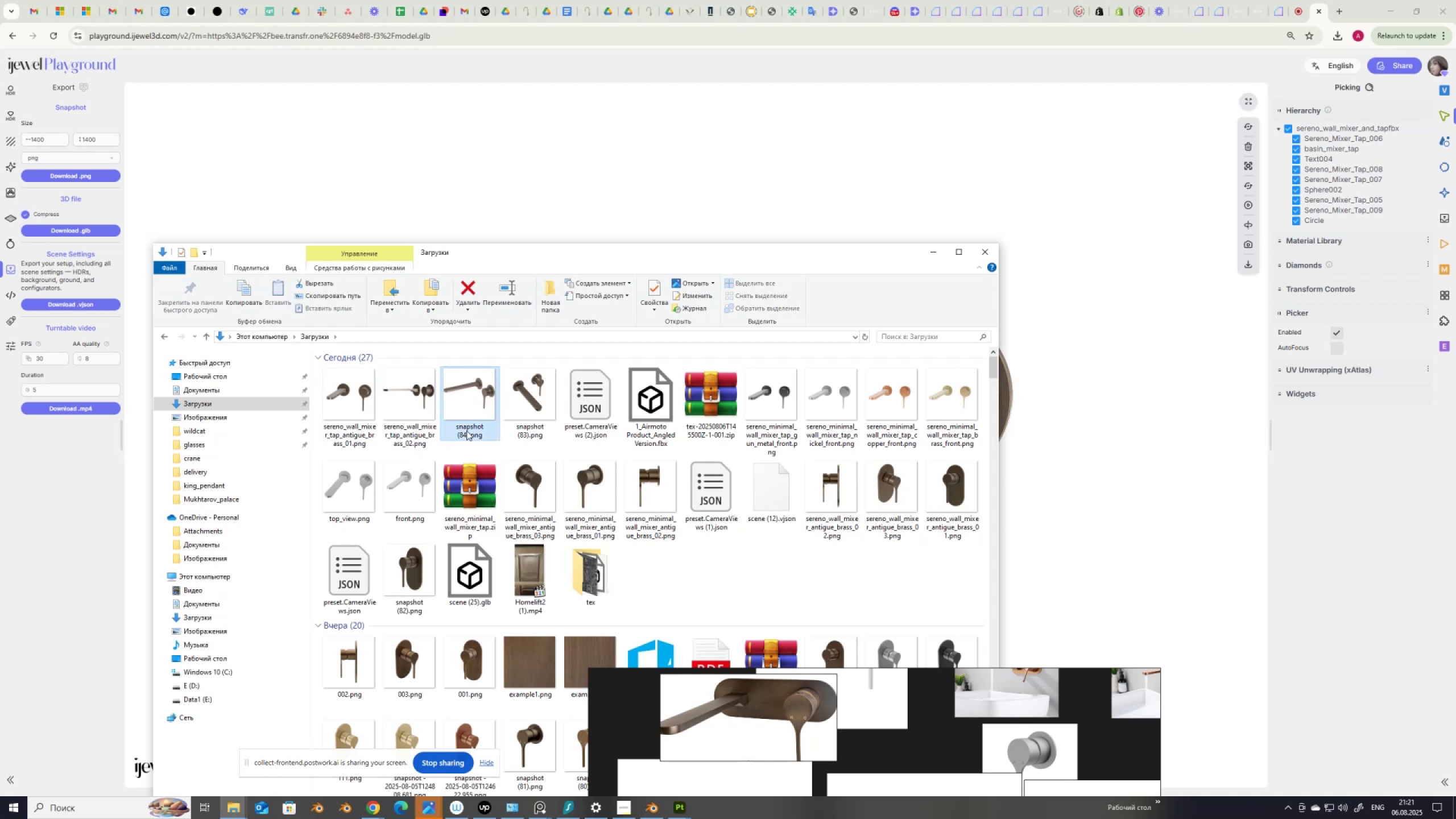 
left_click([466, 431])
 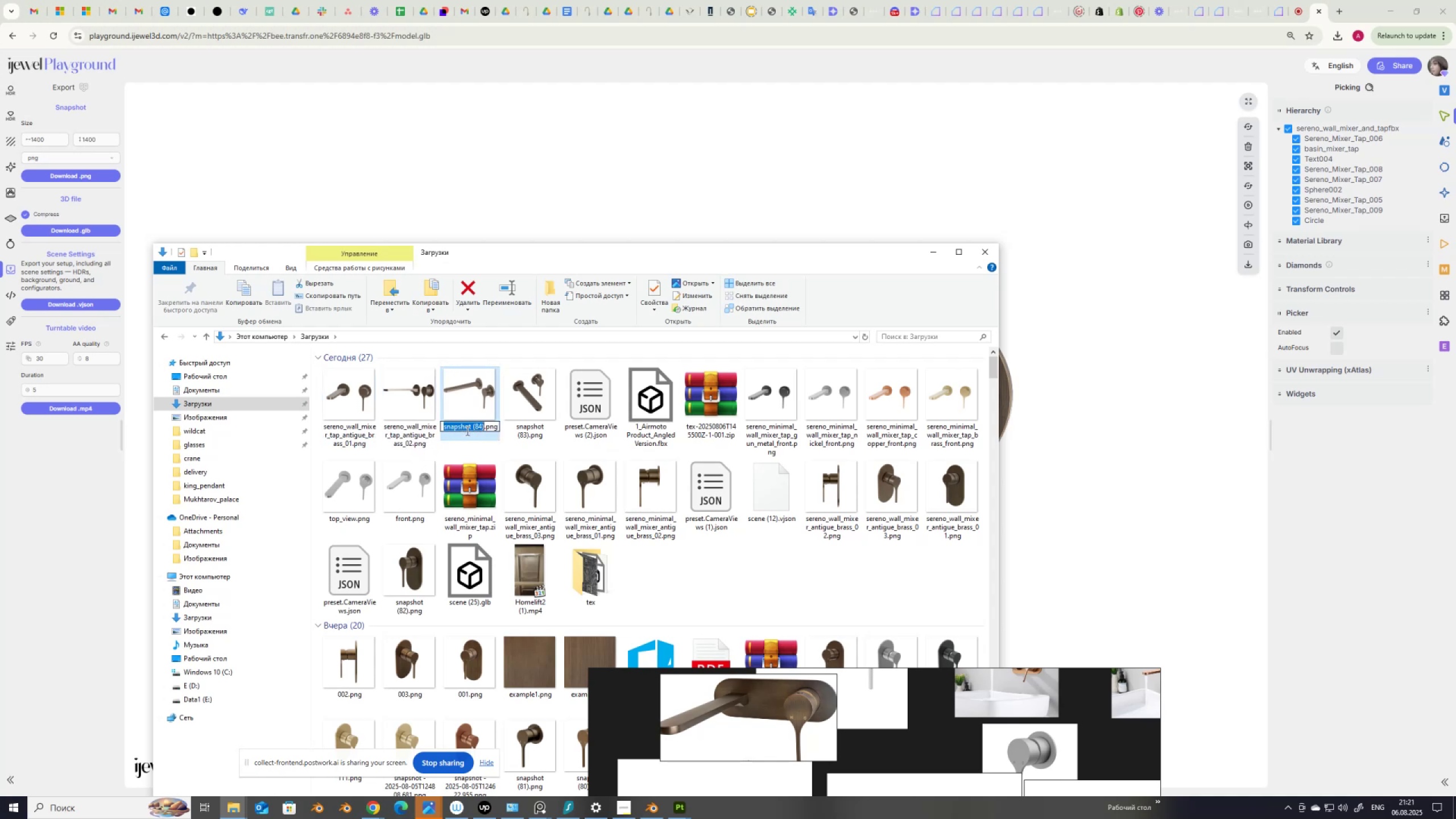 
key(Control+V)
 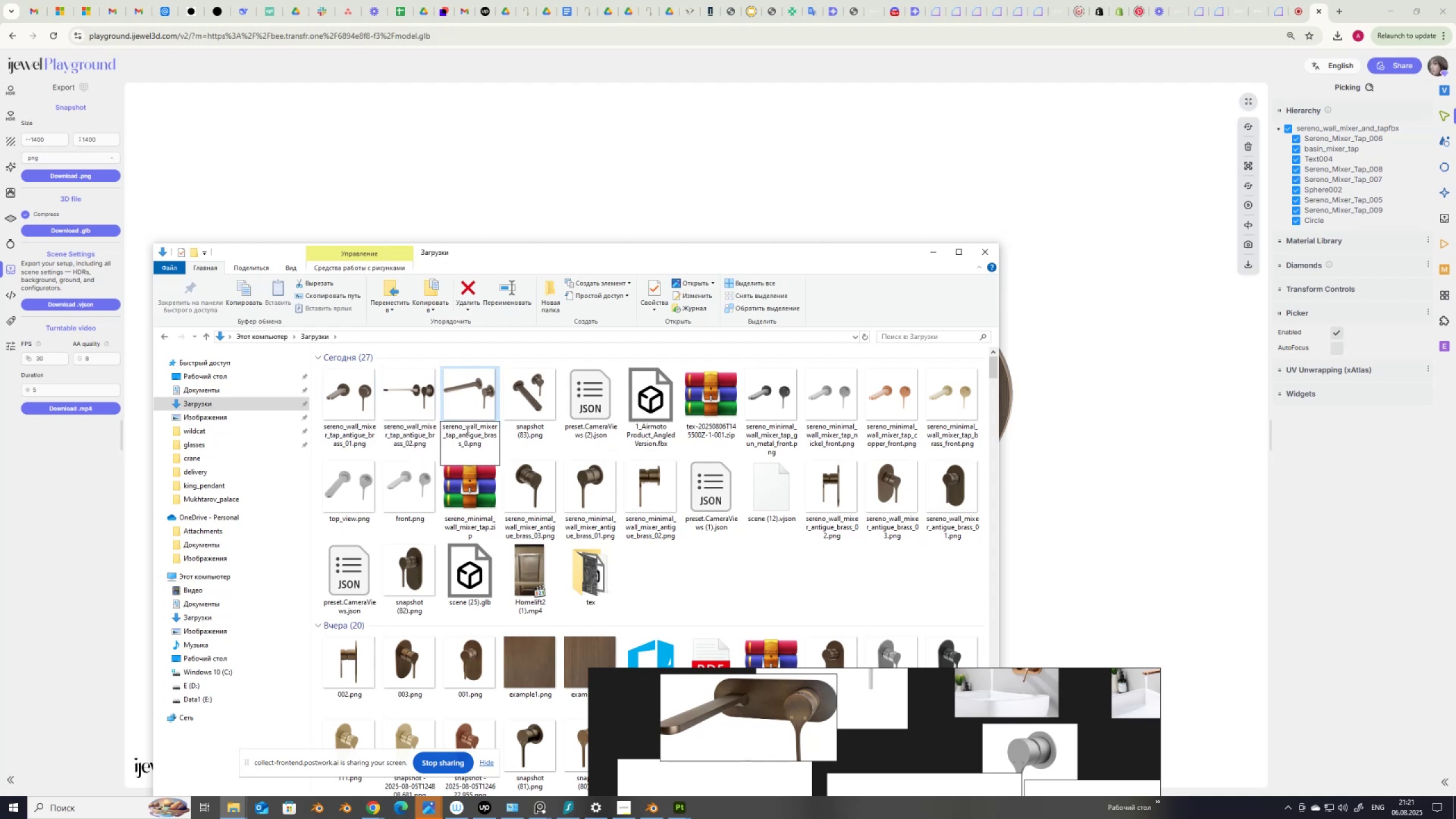 
key(Numpad3)
 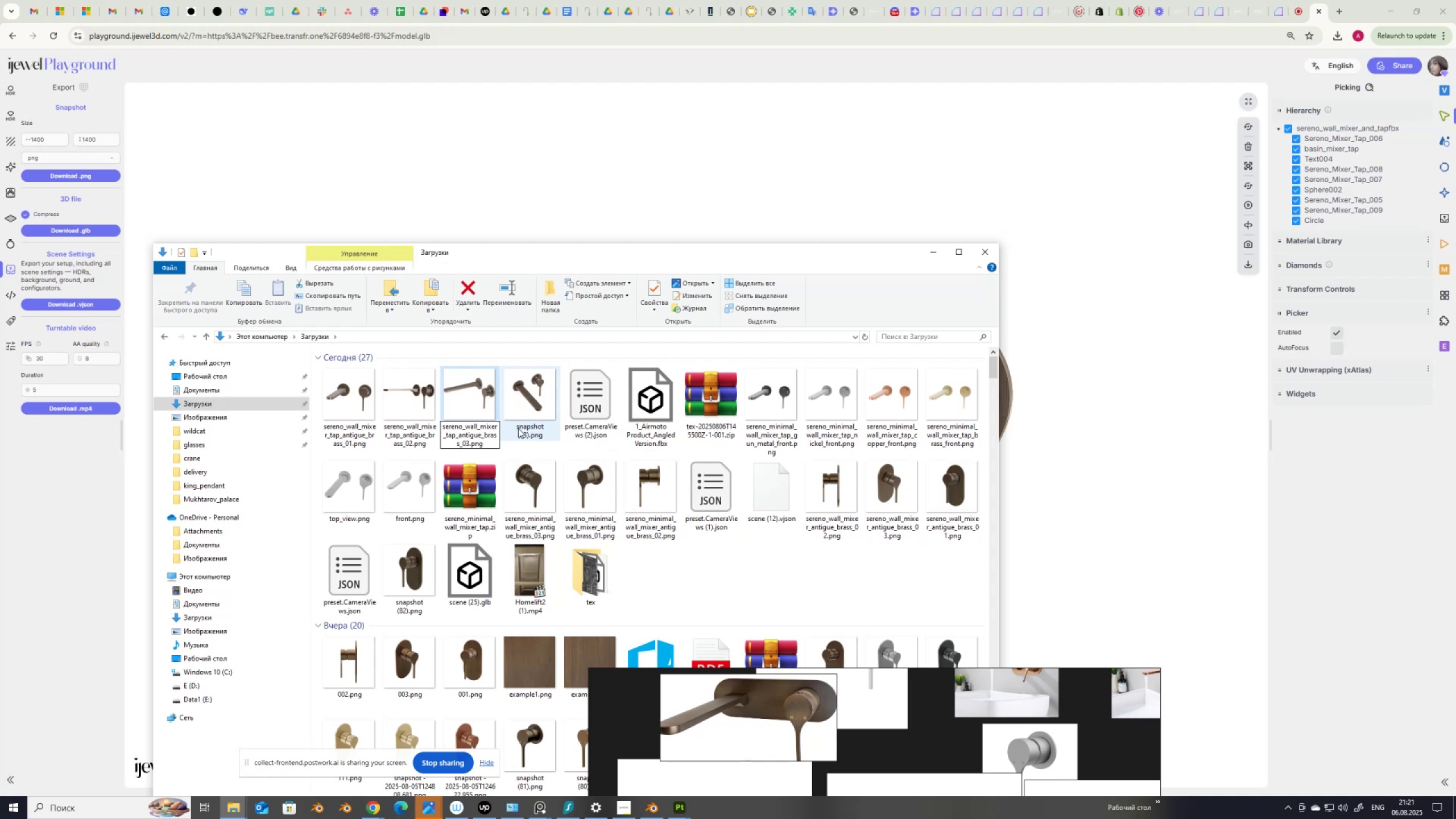 
left_click([526, 429])
 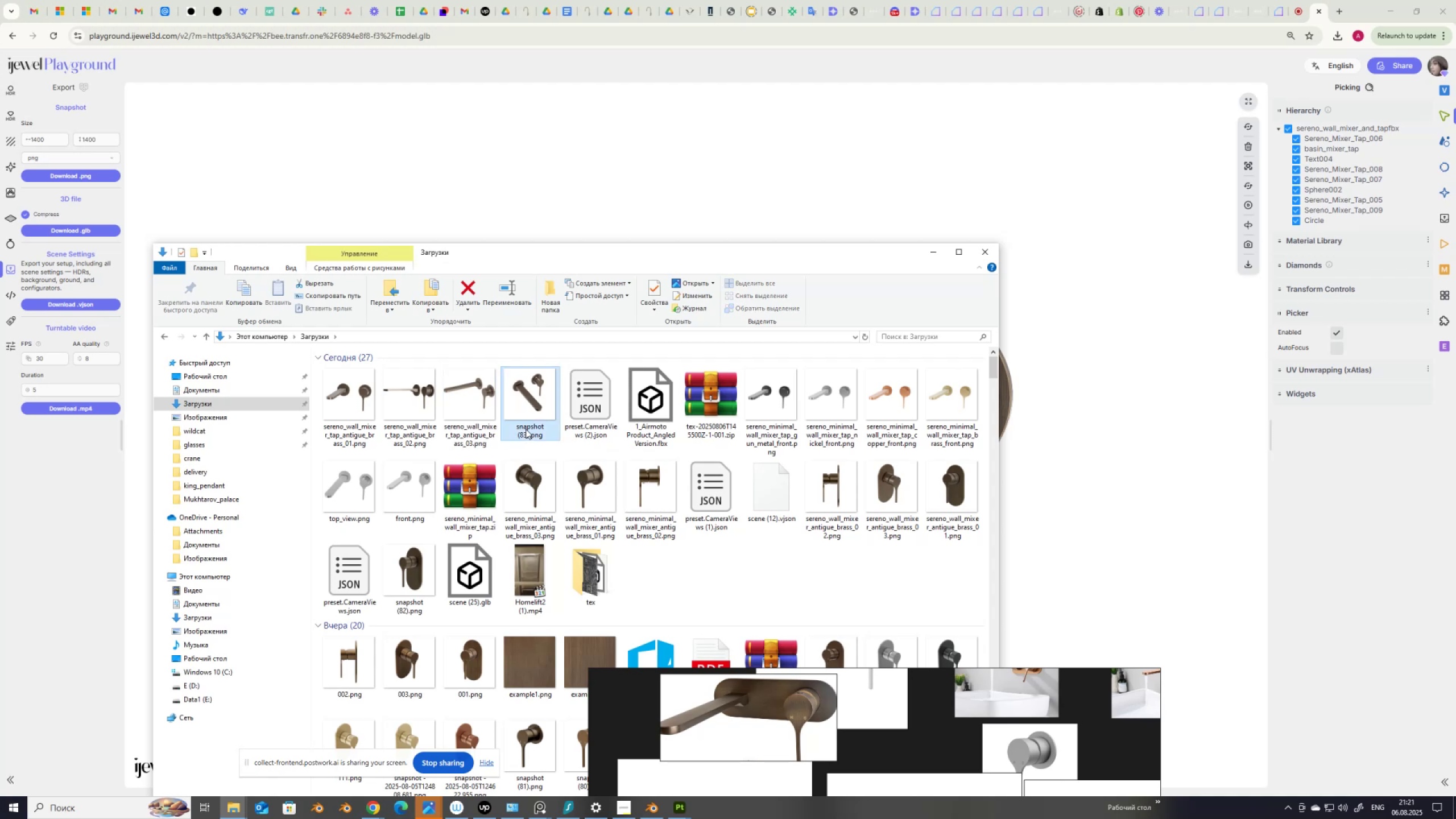 
left_click([526, 429])
 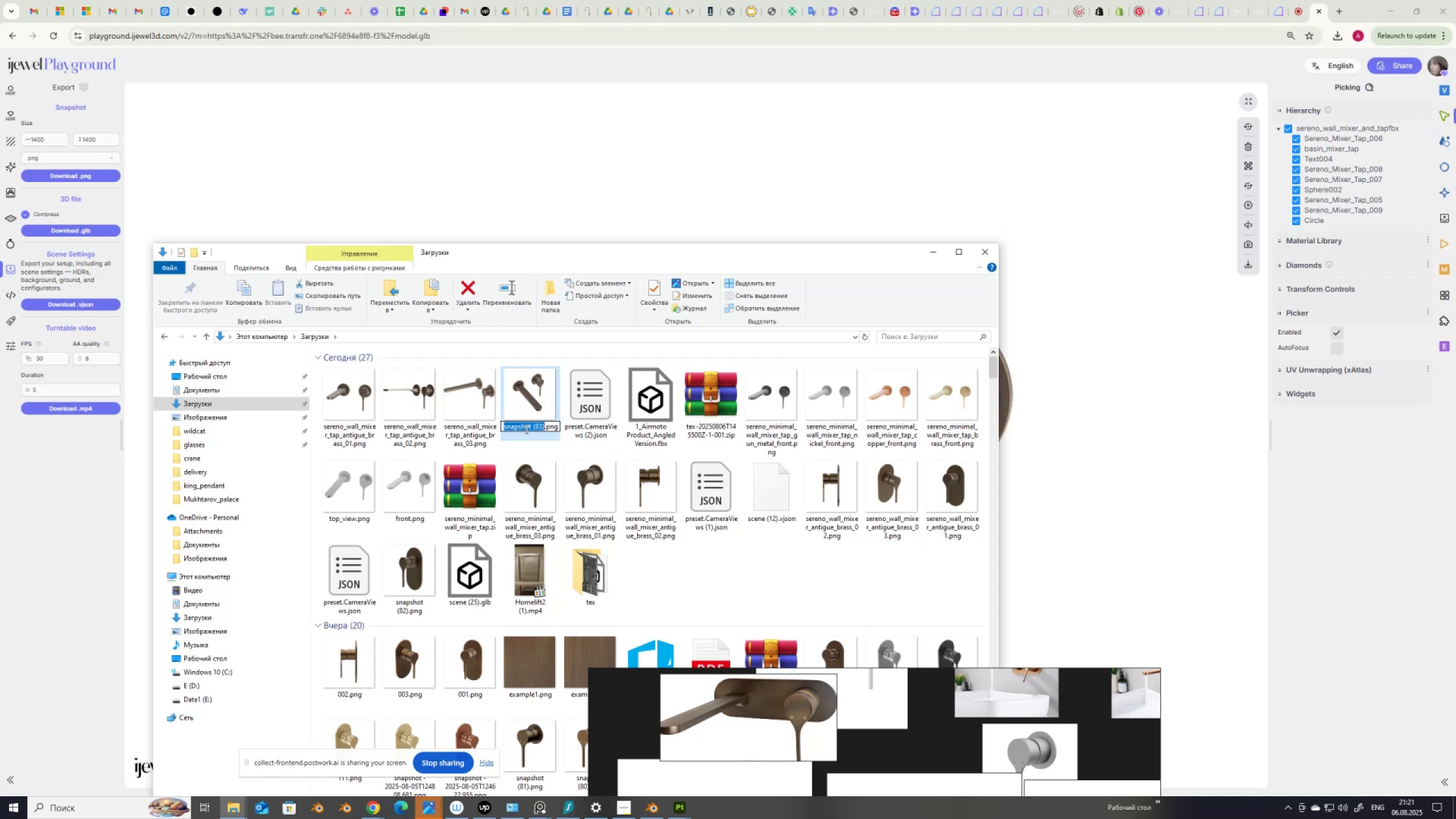 
key(Control+V)
 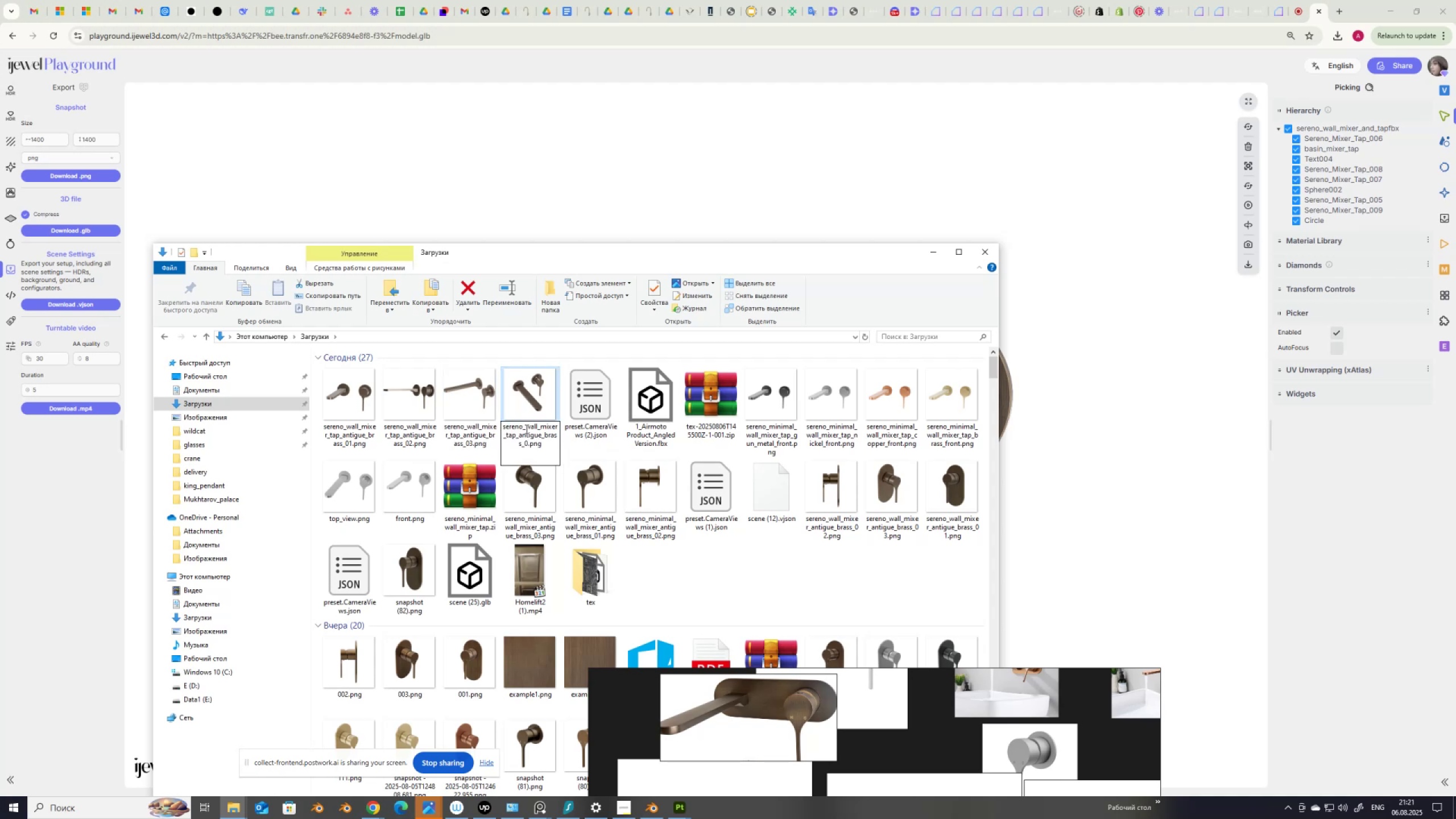 
key(Numpad4)
 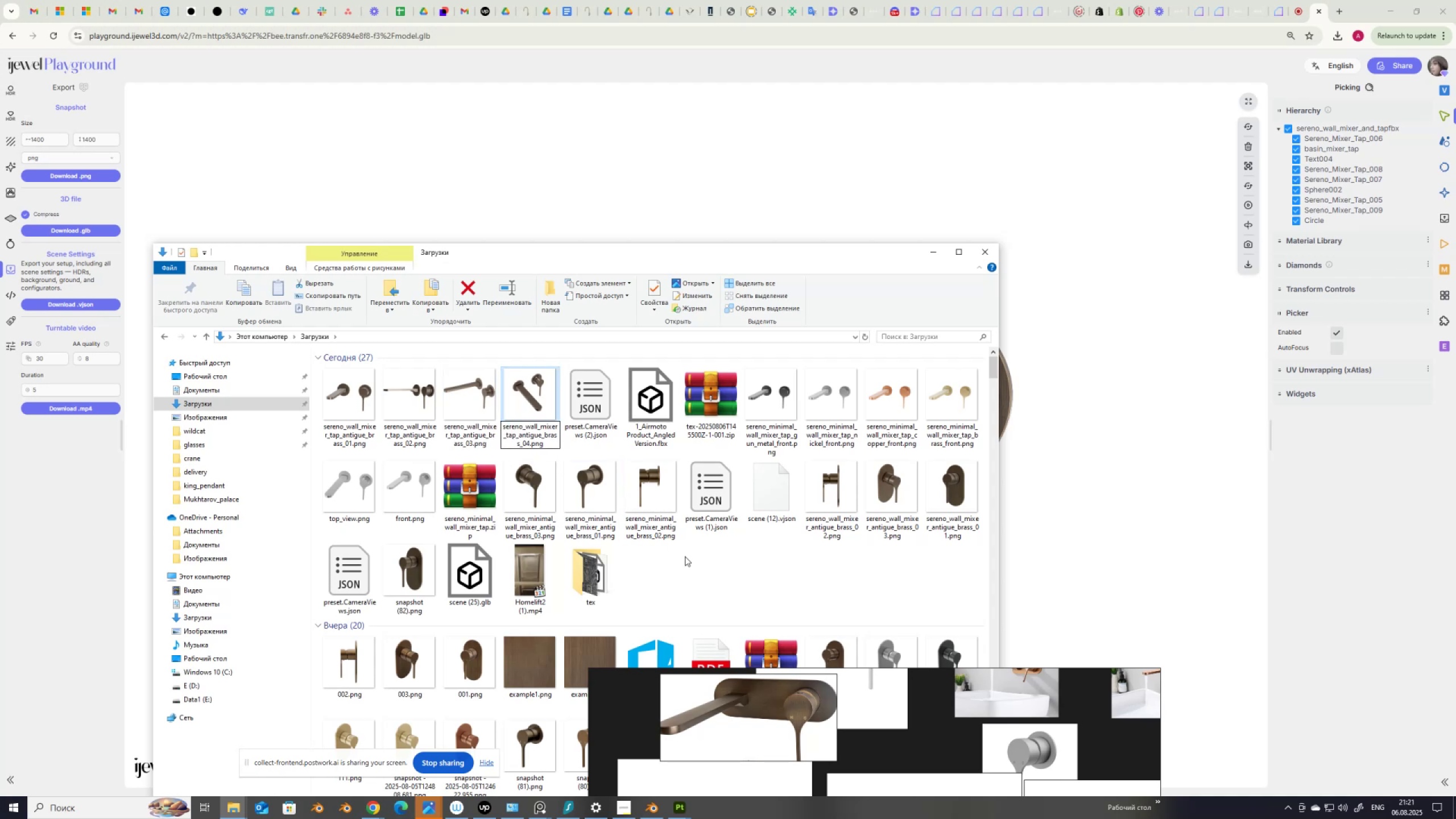 
left_click([697, 572])
 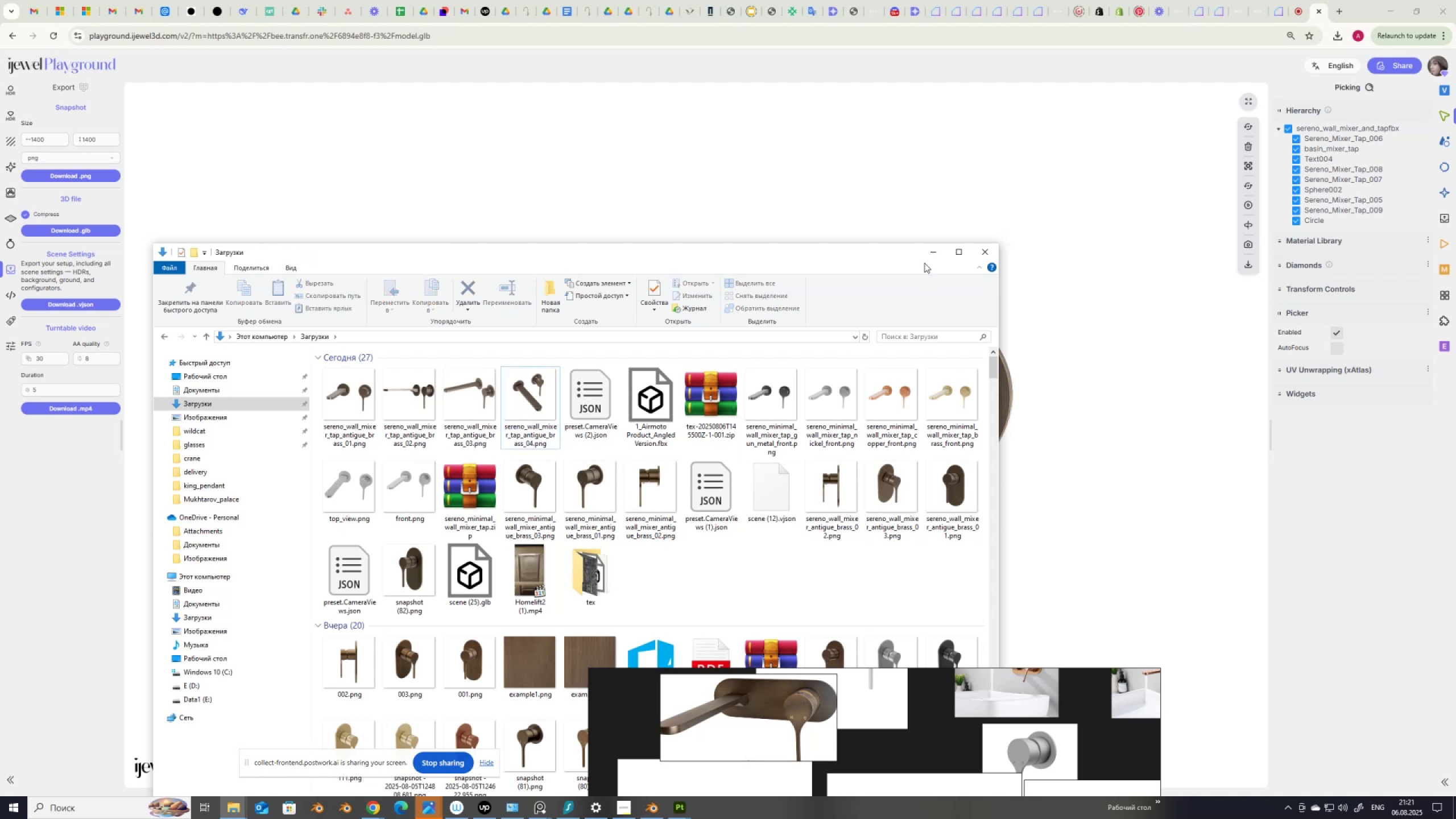 